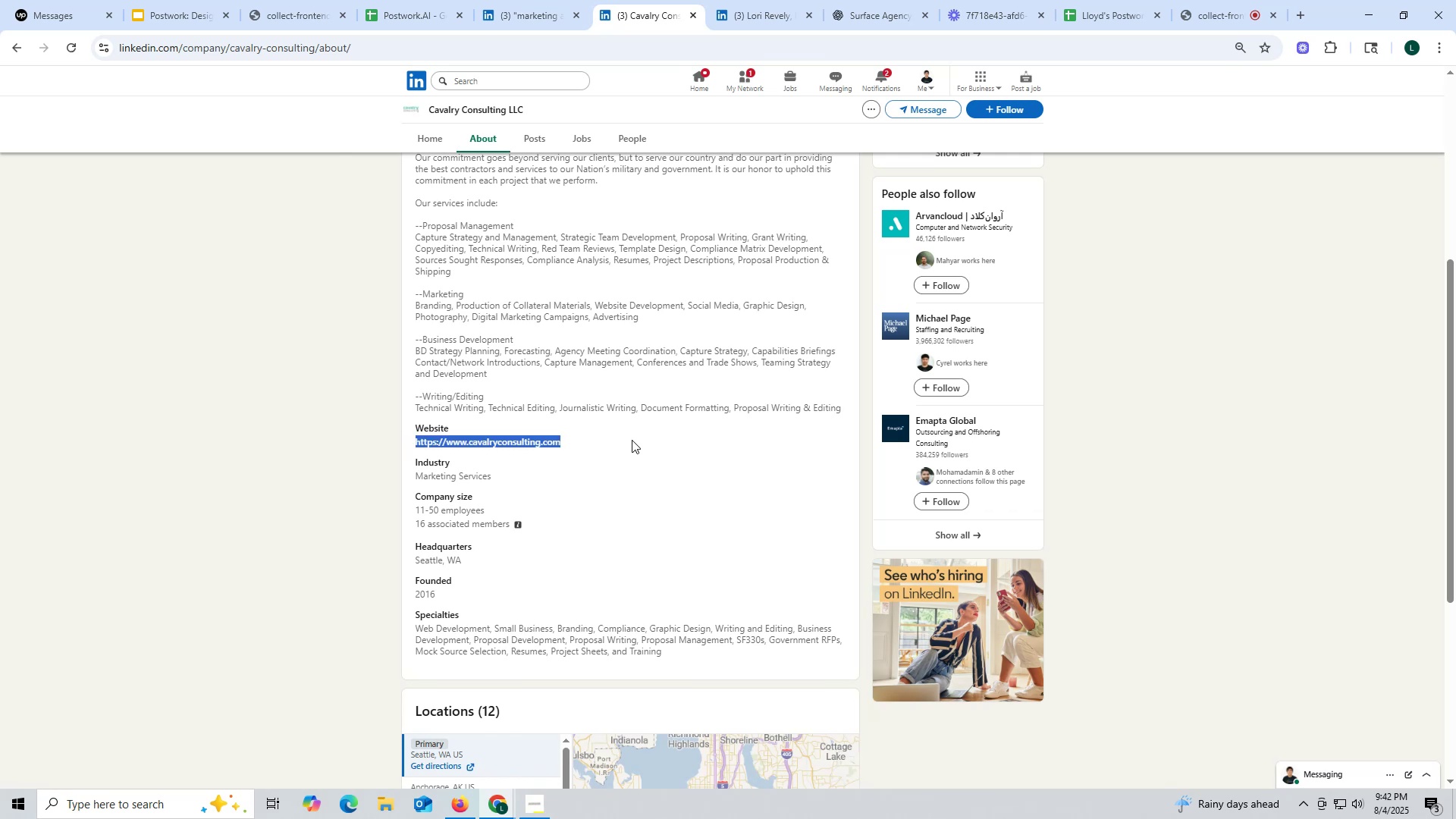 
key(Control+ControlLeft)
 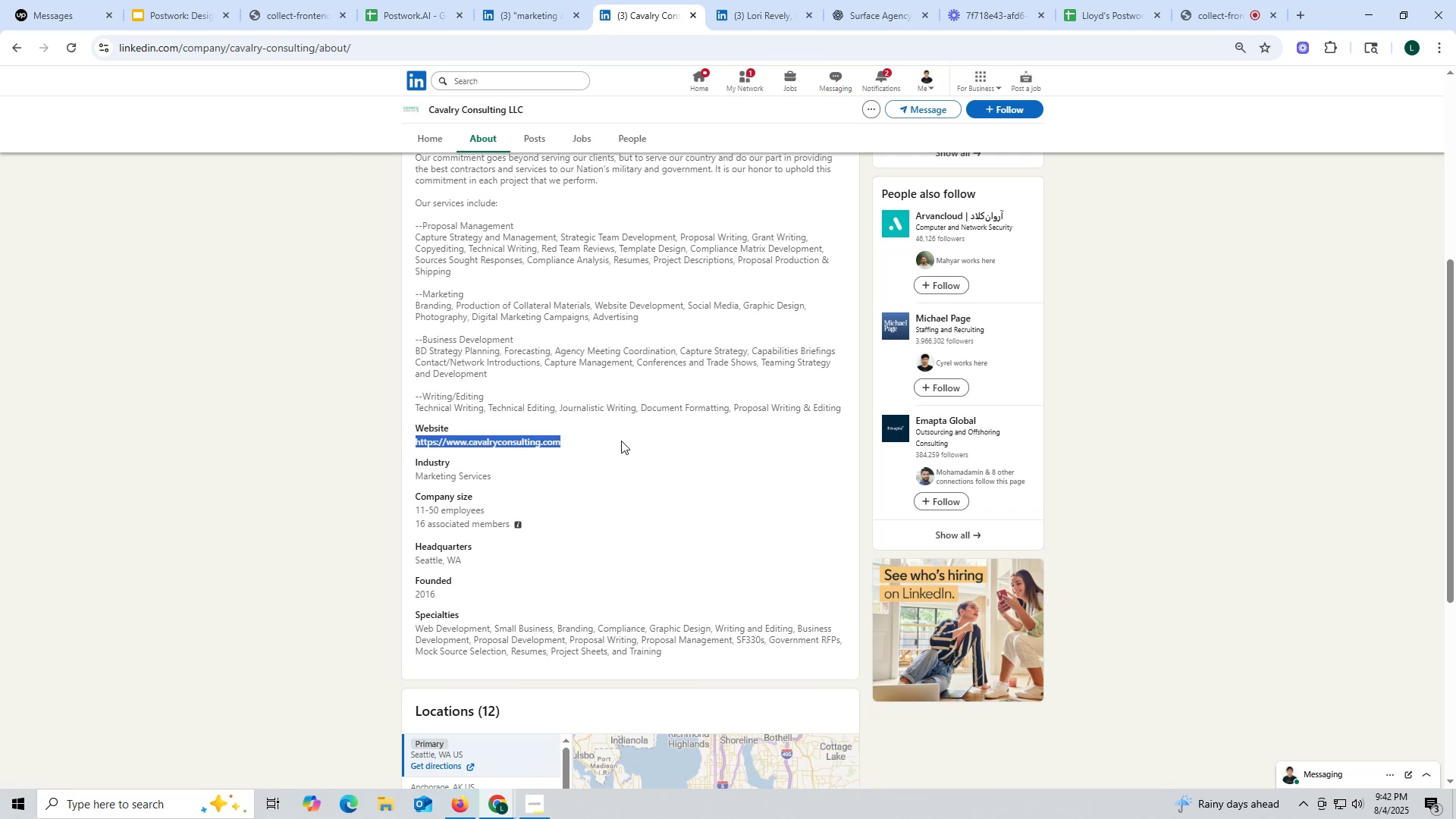 
key(Control+C)
 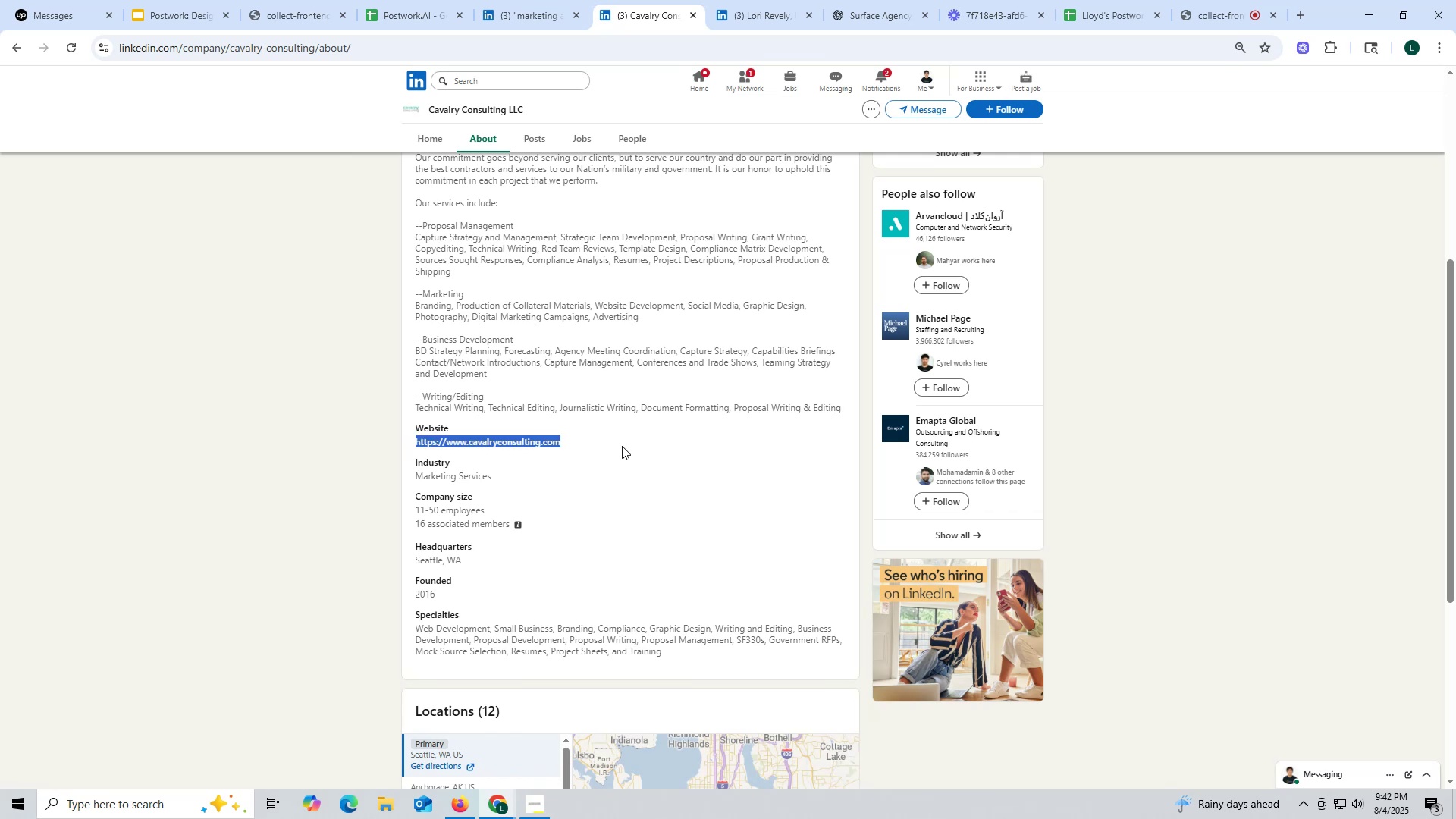 
key(Control+ControlLeft)
 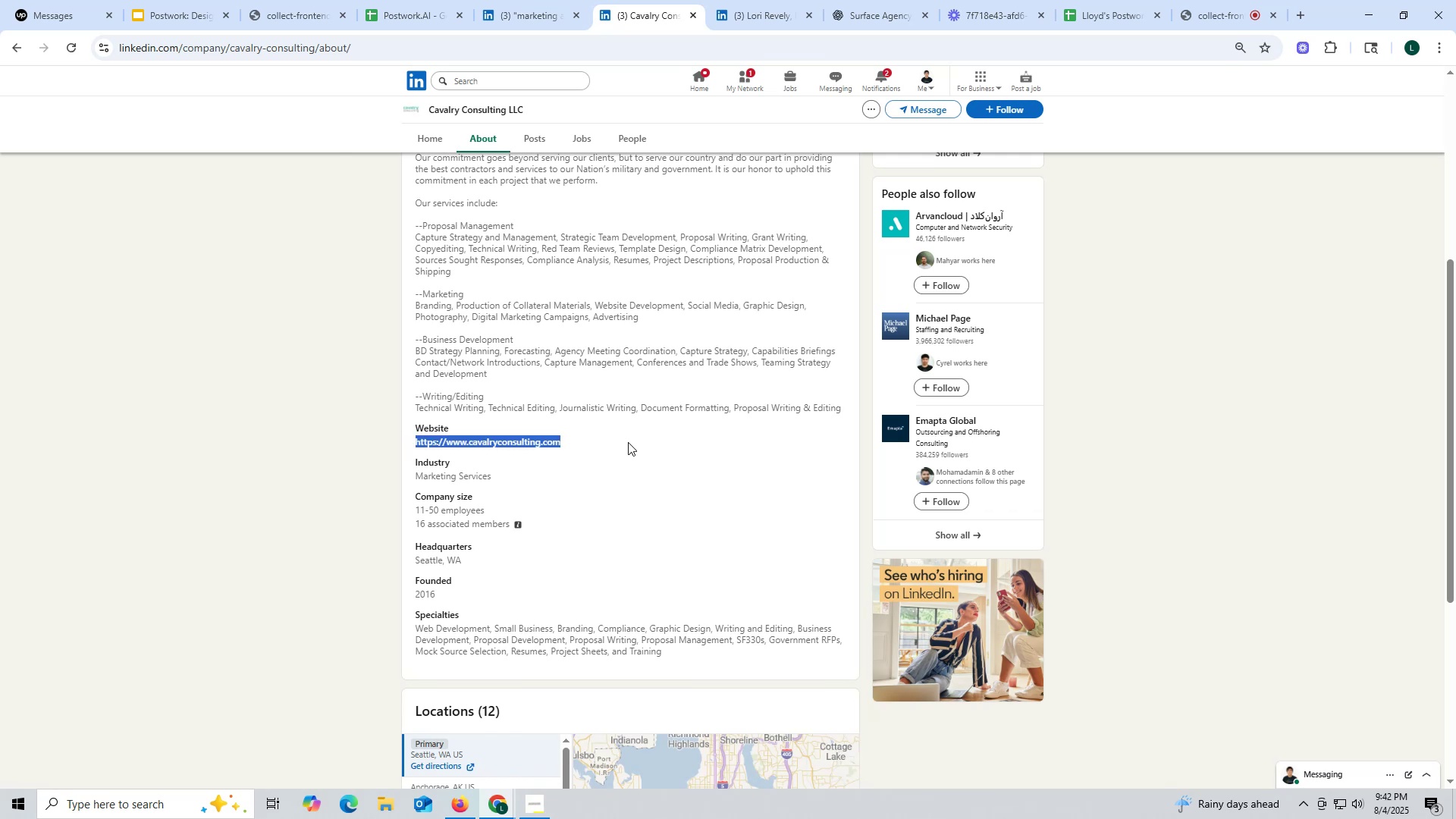 
key(Control+C)
 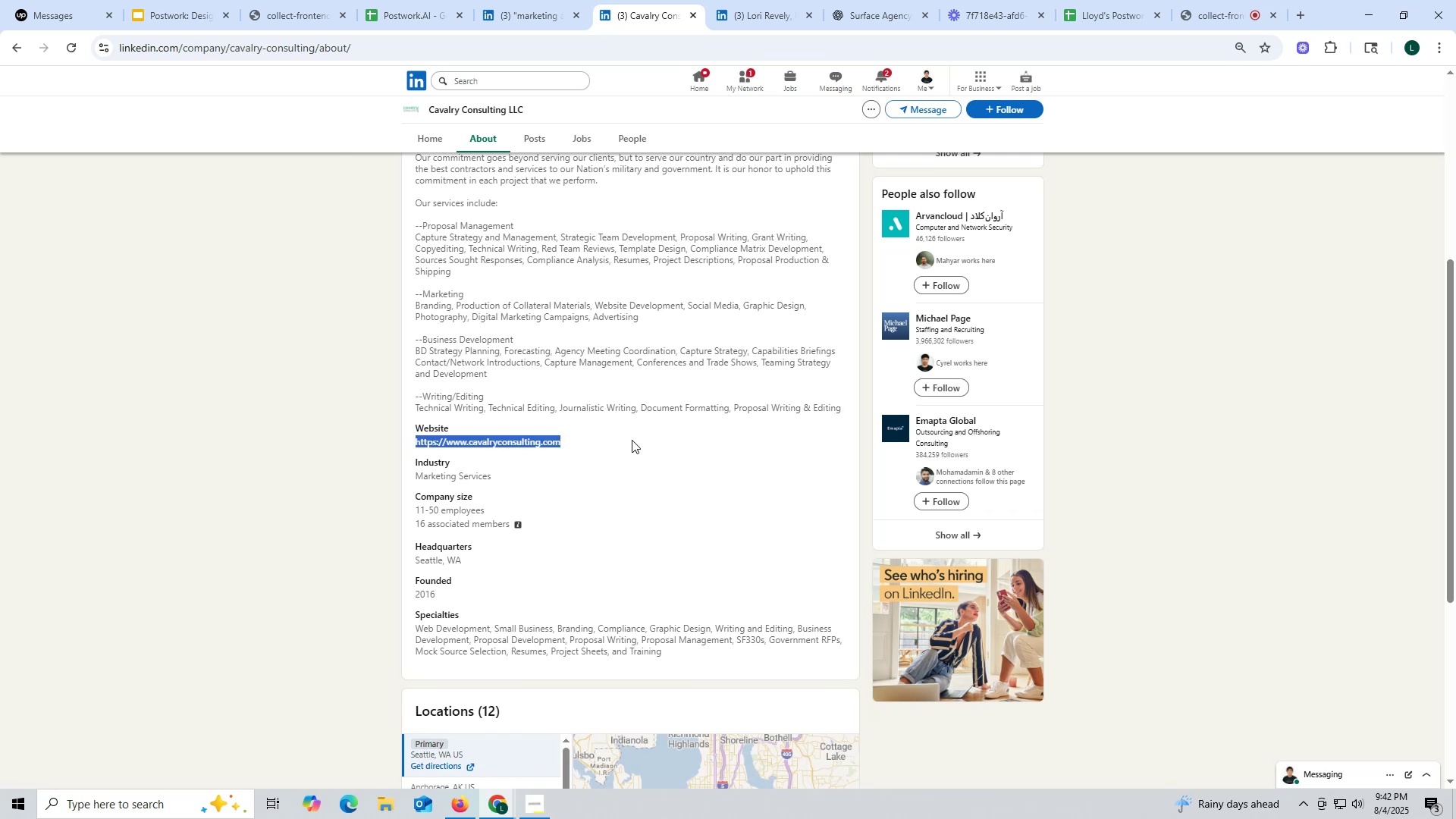 
key(Control+ControlLeft)
 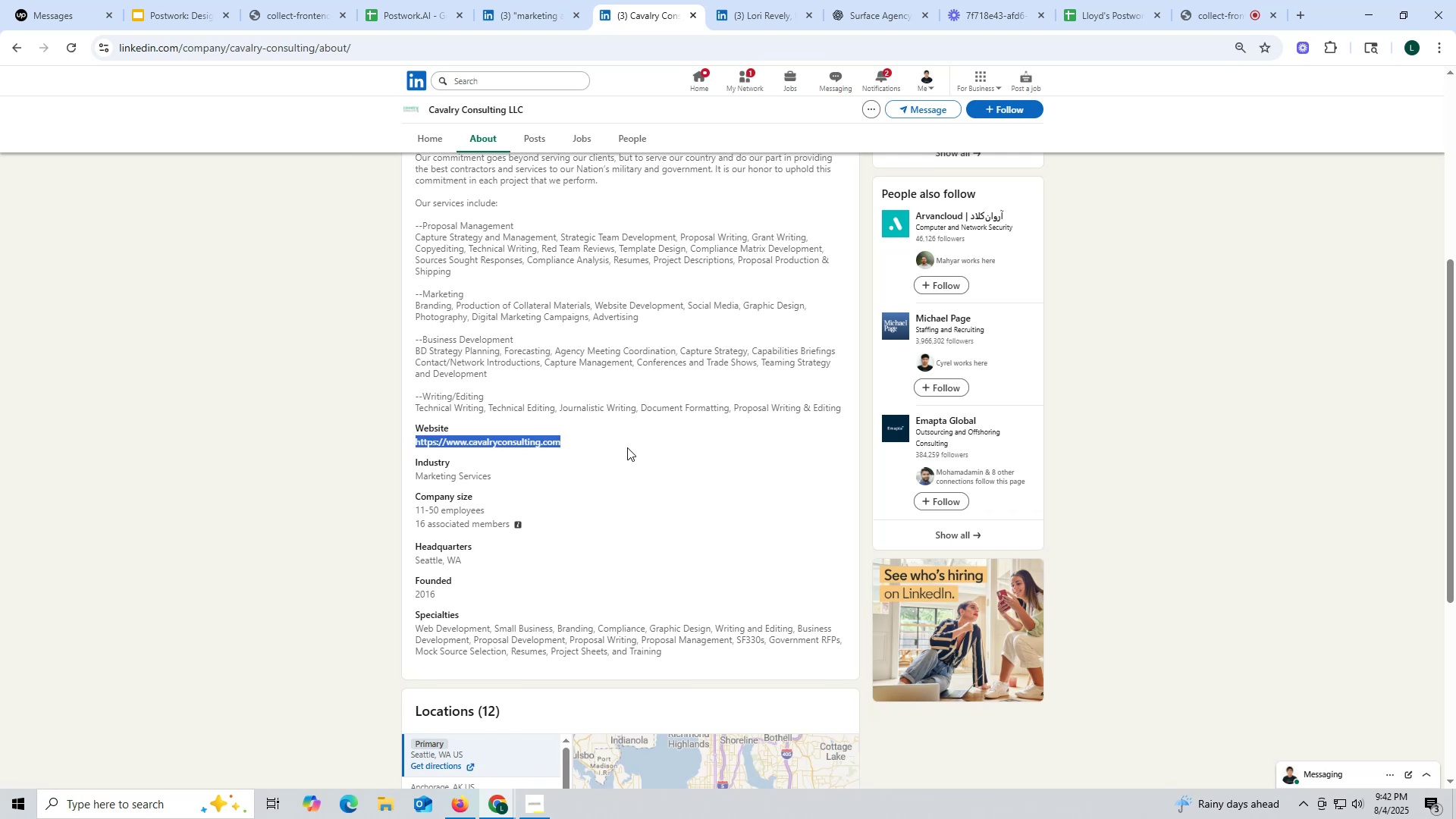 
key(Control+C)
 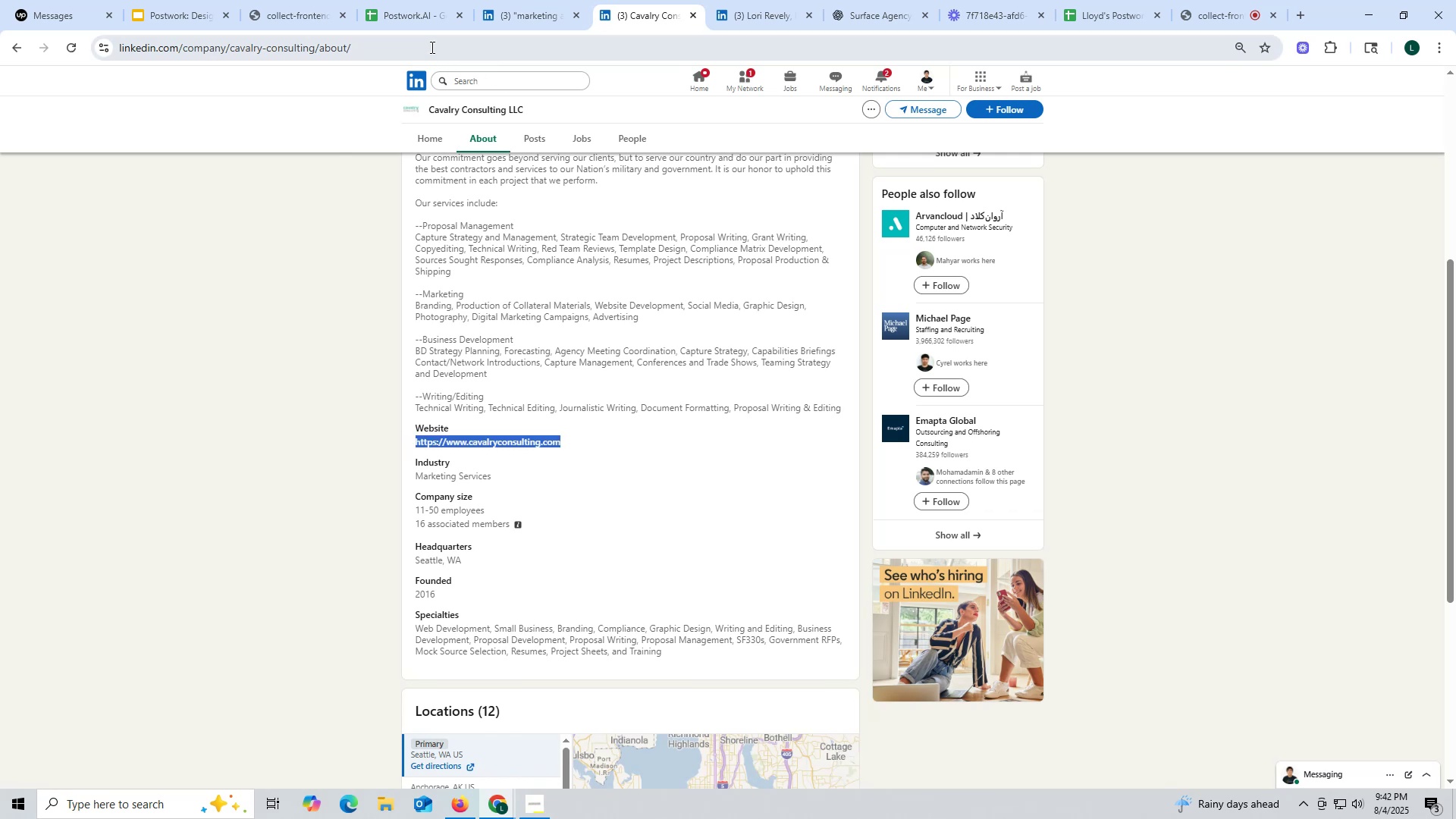 
left_click([416, 19])
 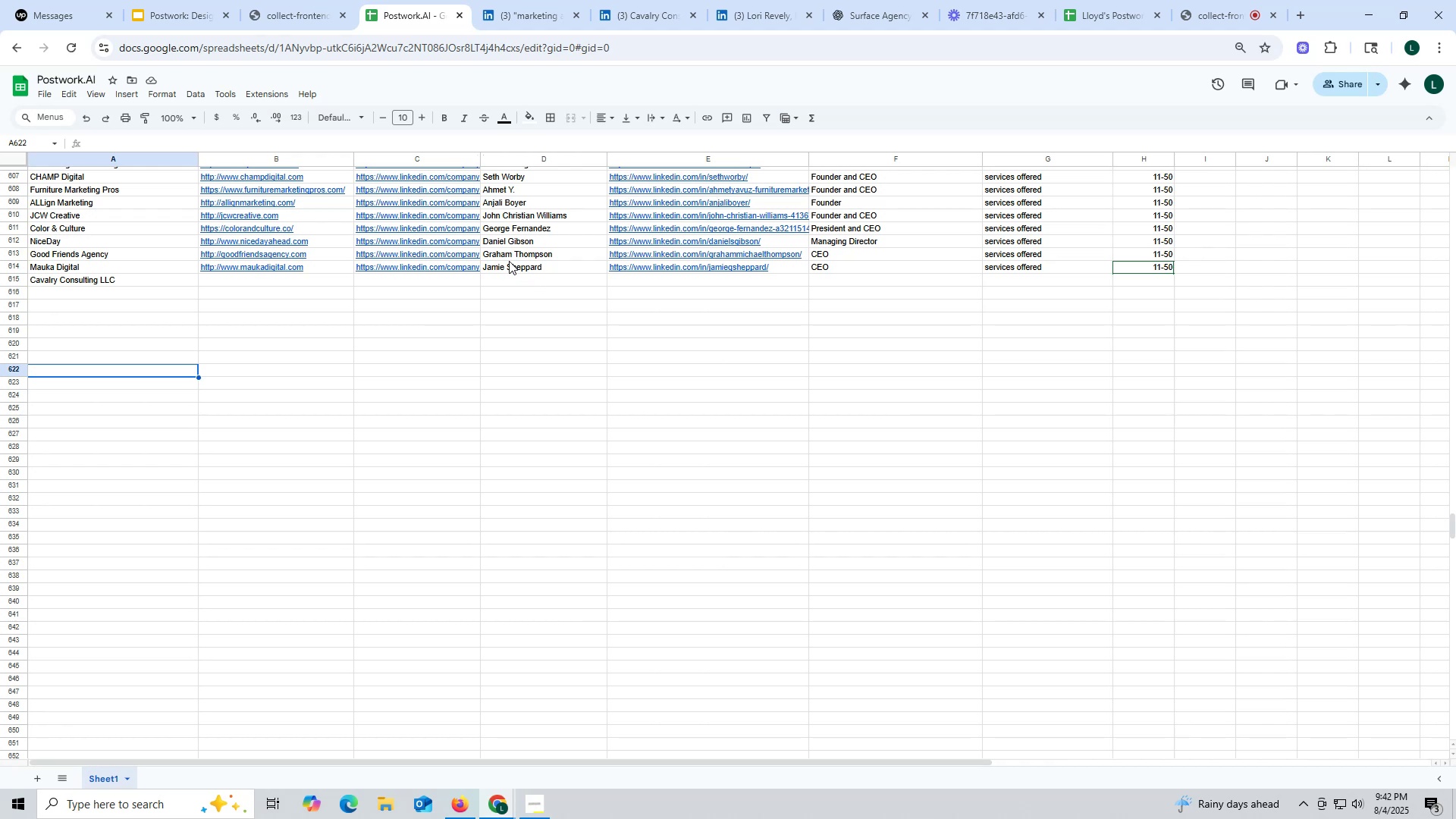 
wait(6.1)
 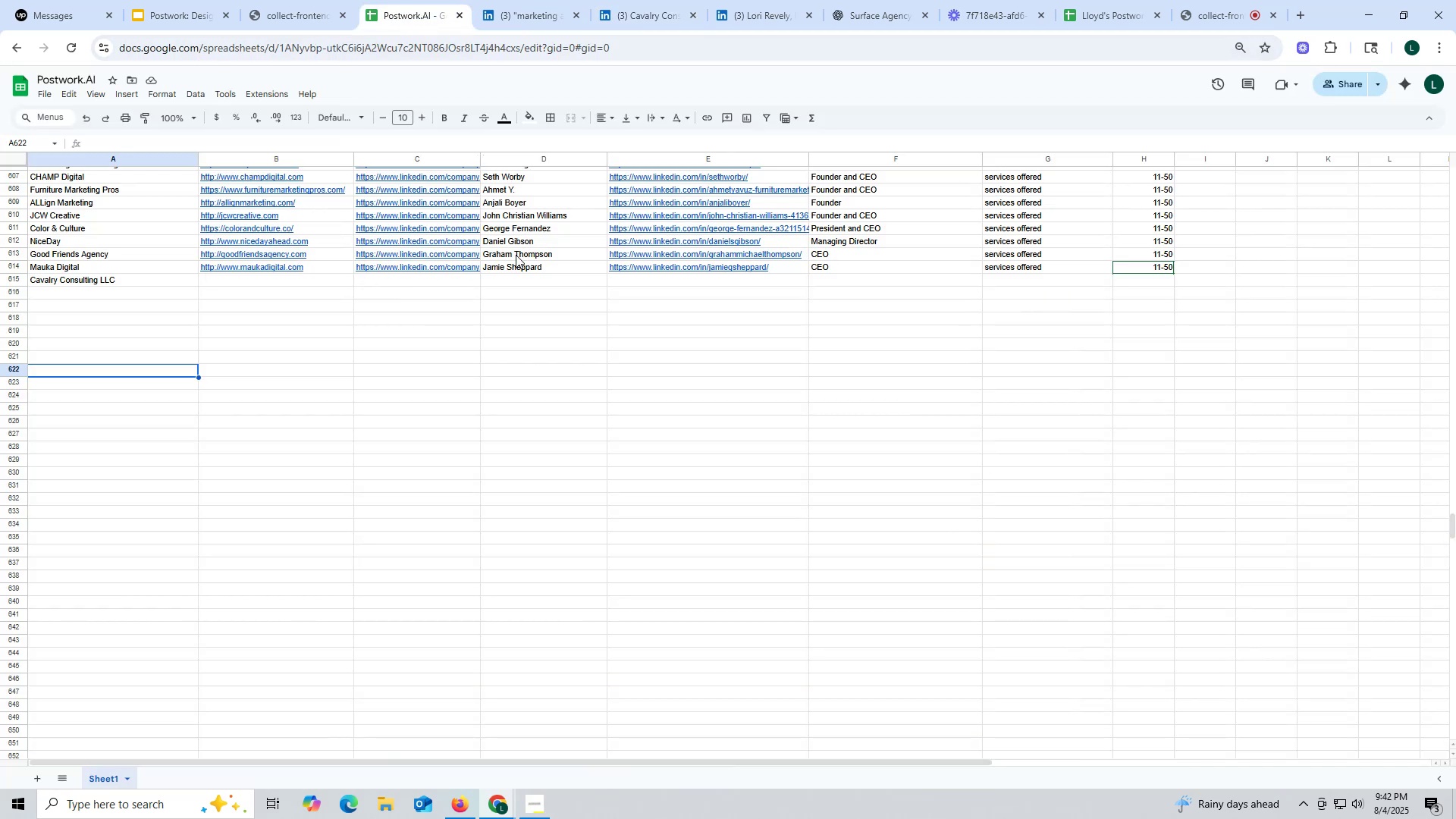 
double_click([247, 285])
 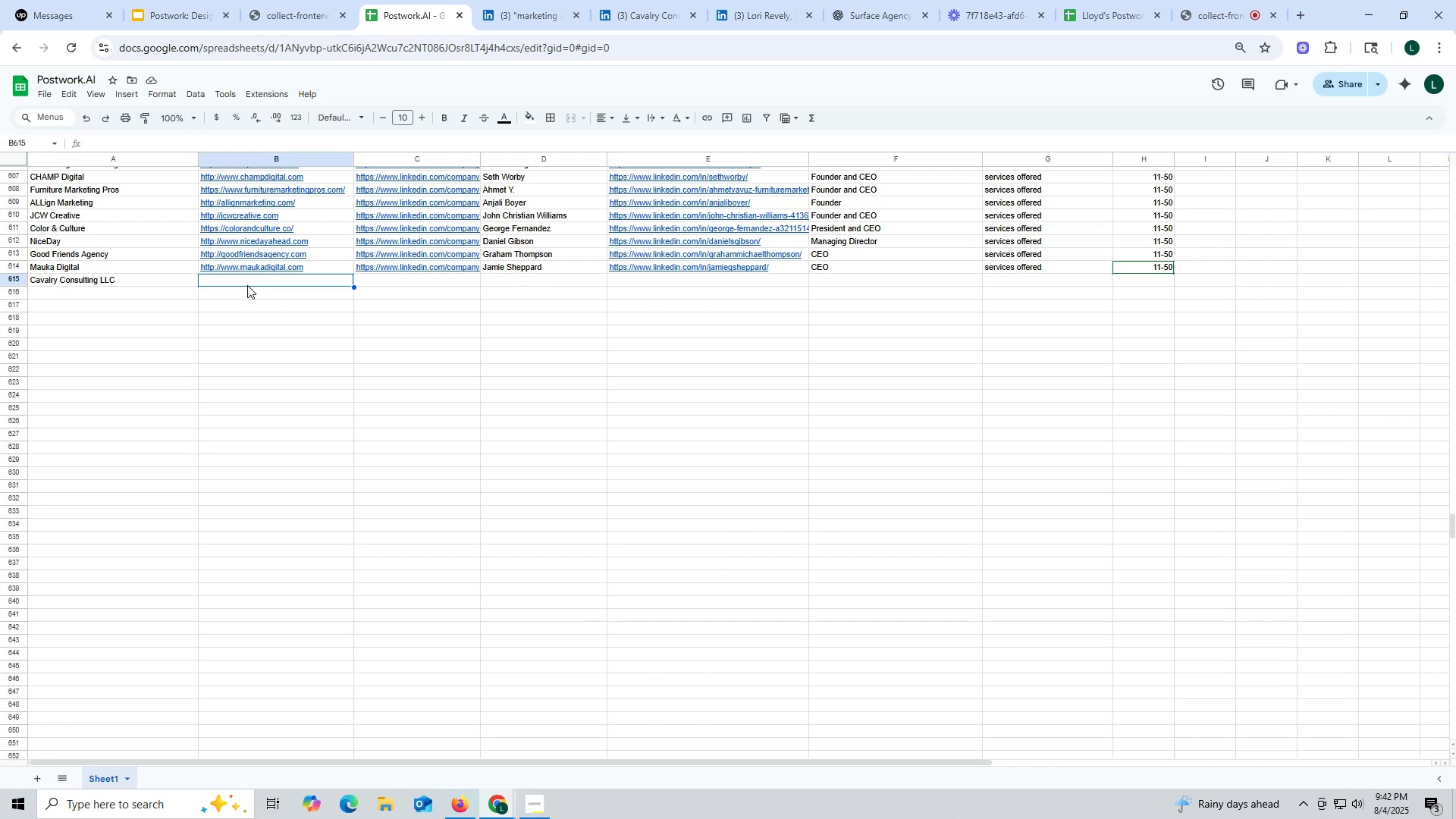 
key(Control+ControlLeft)
 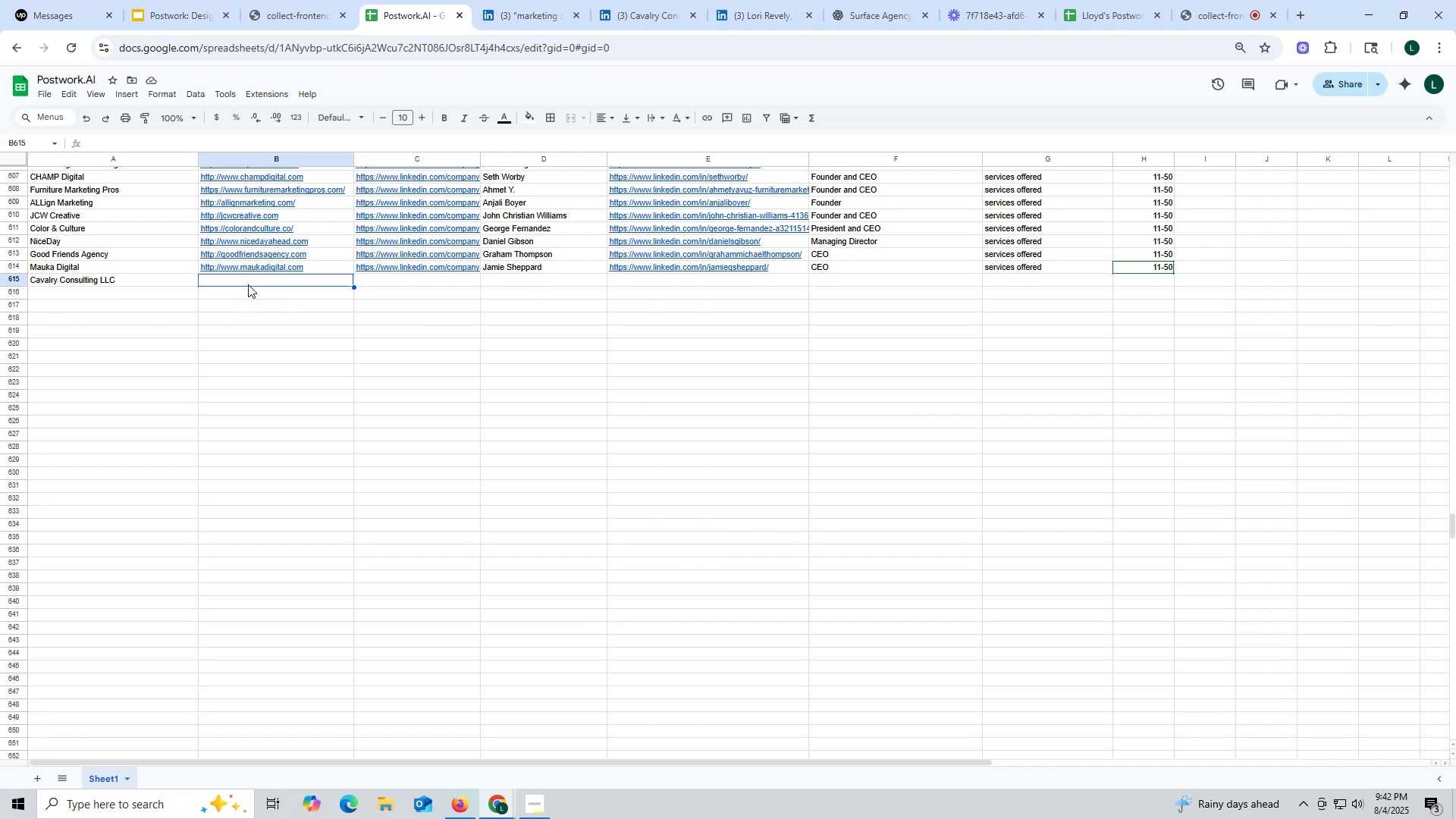 
key(Control+V)
 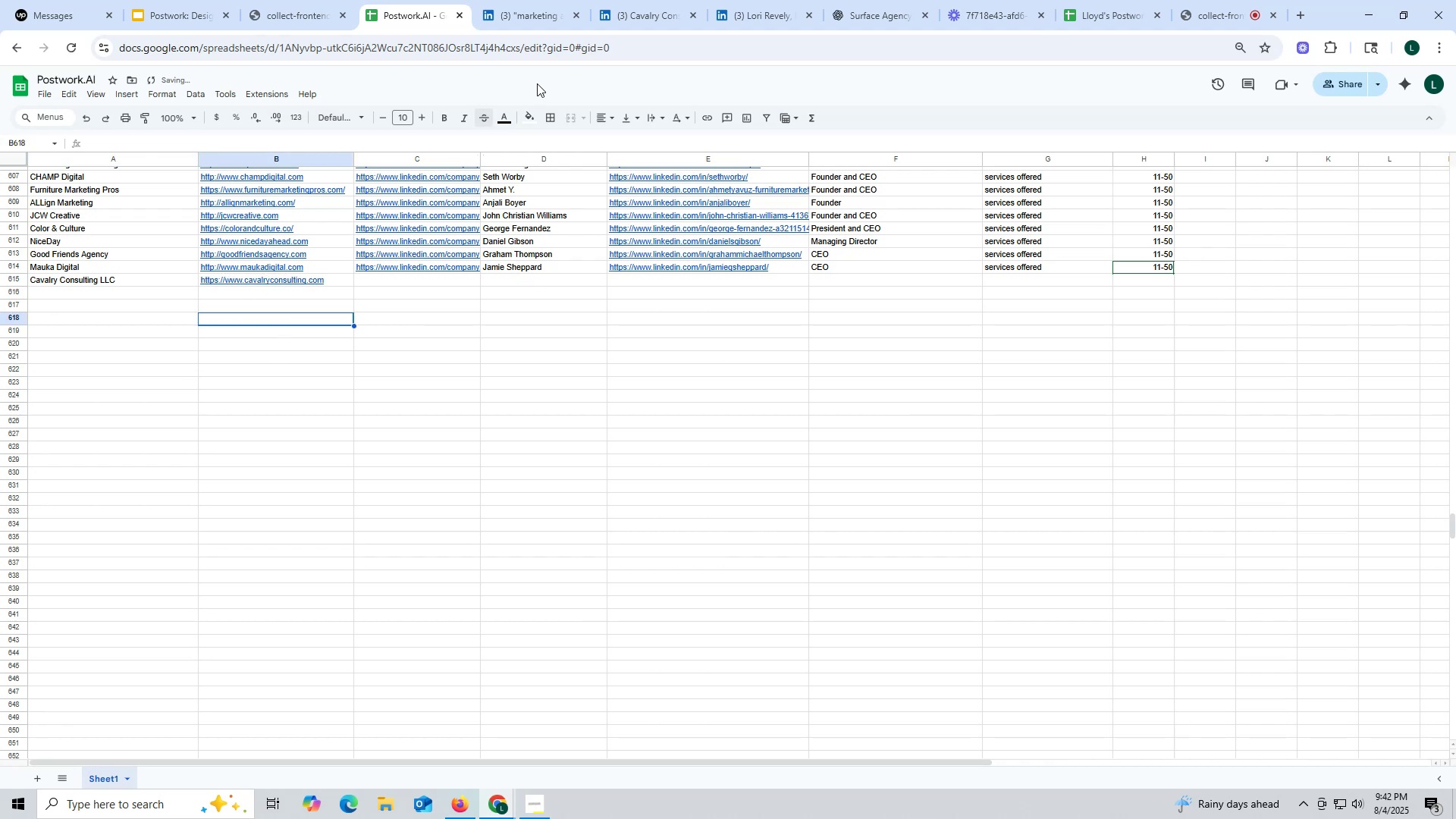 
left_click([649, 23])
 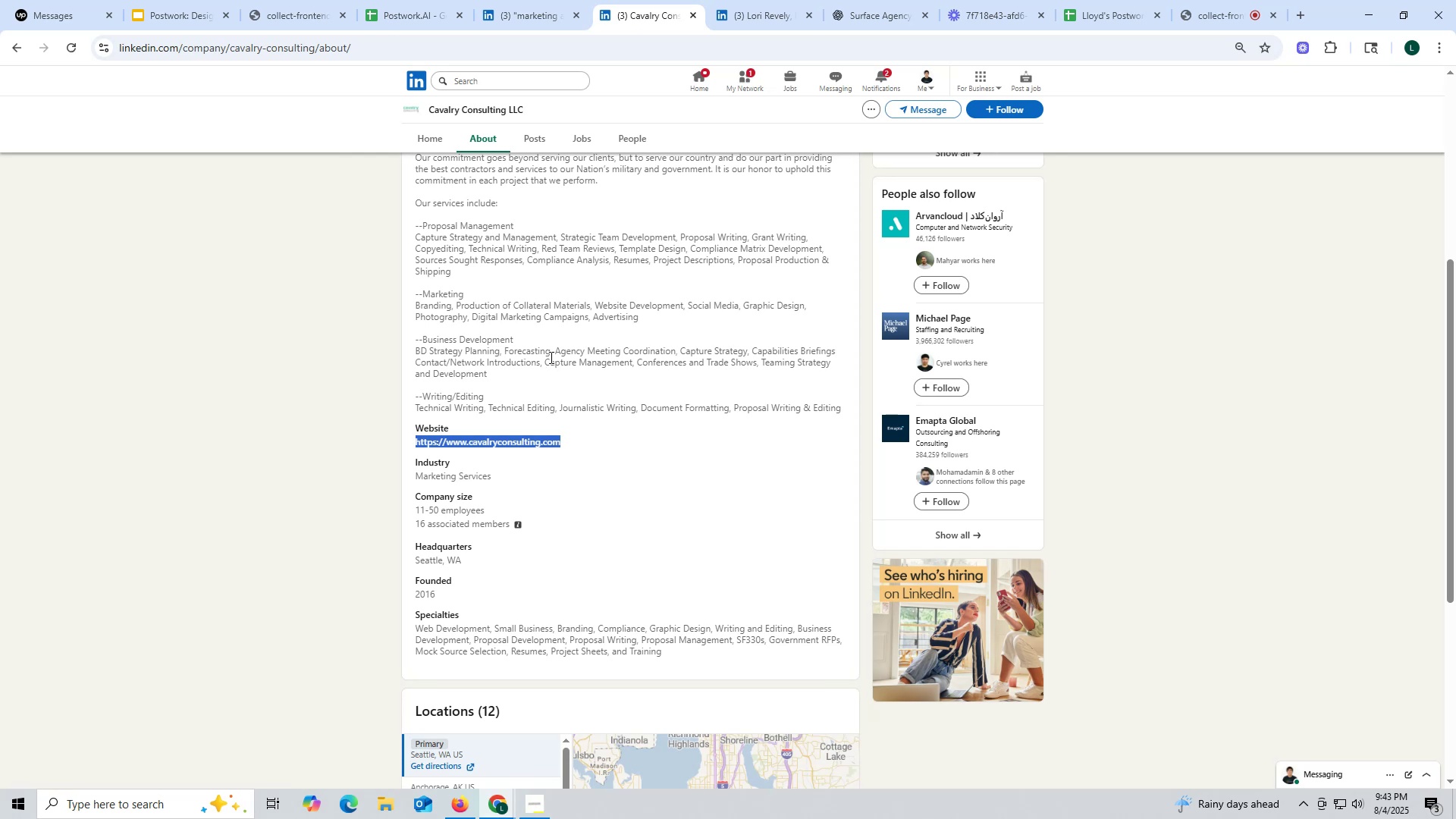 
wait(6.57)
 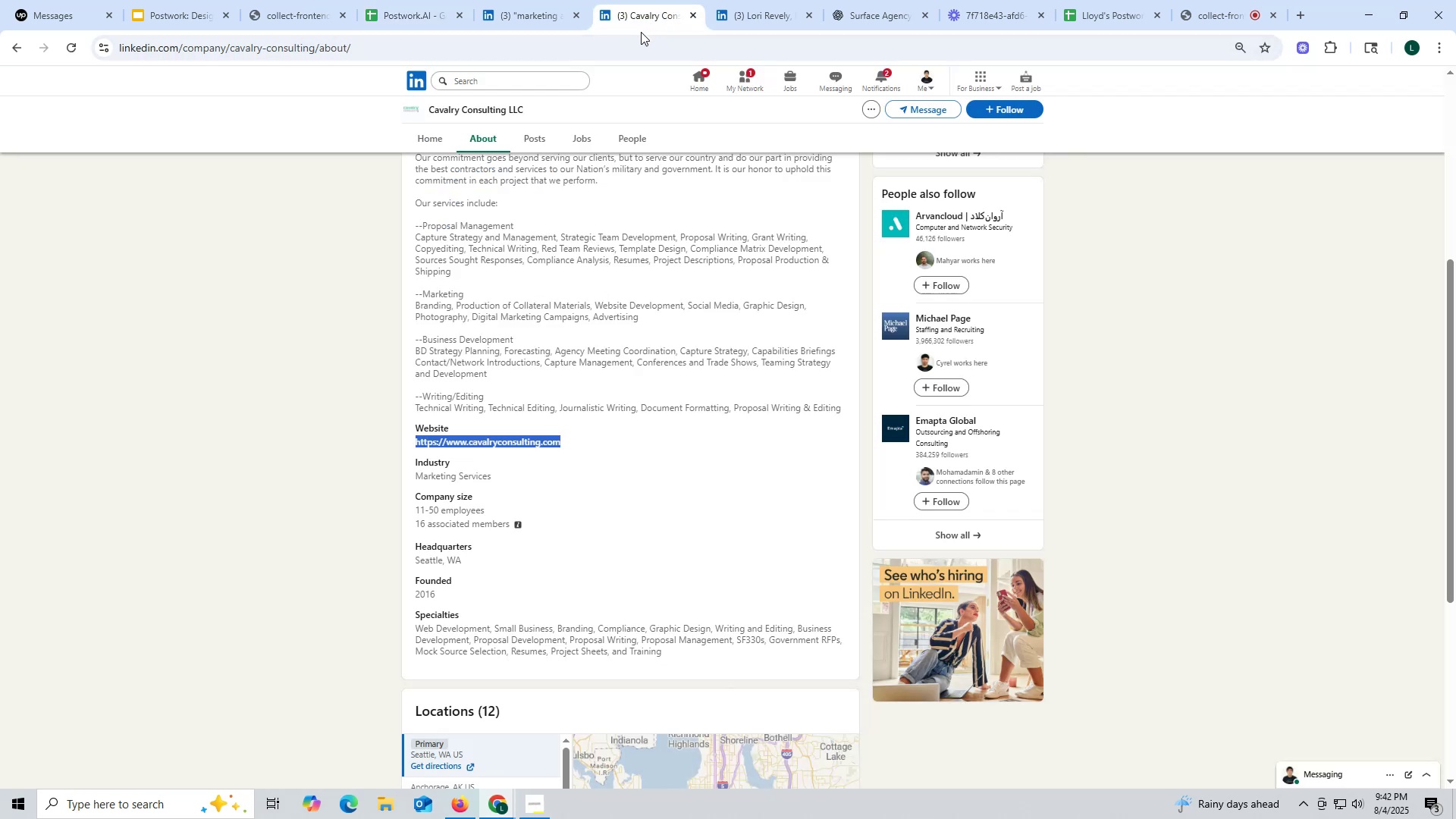 
scroll: coordinate [550, 264], scroll_direction: up, amount: 6.0
 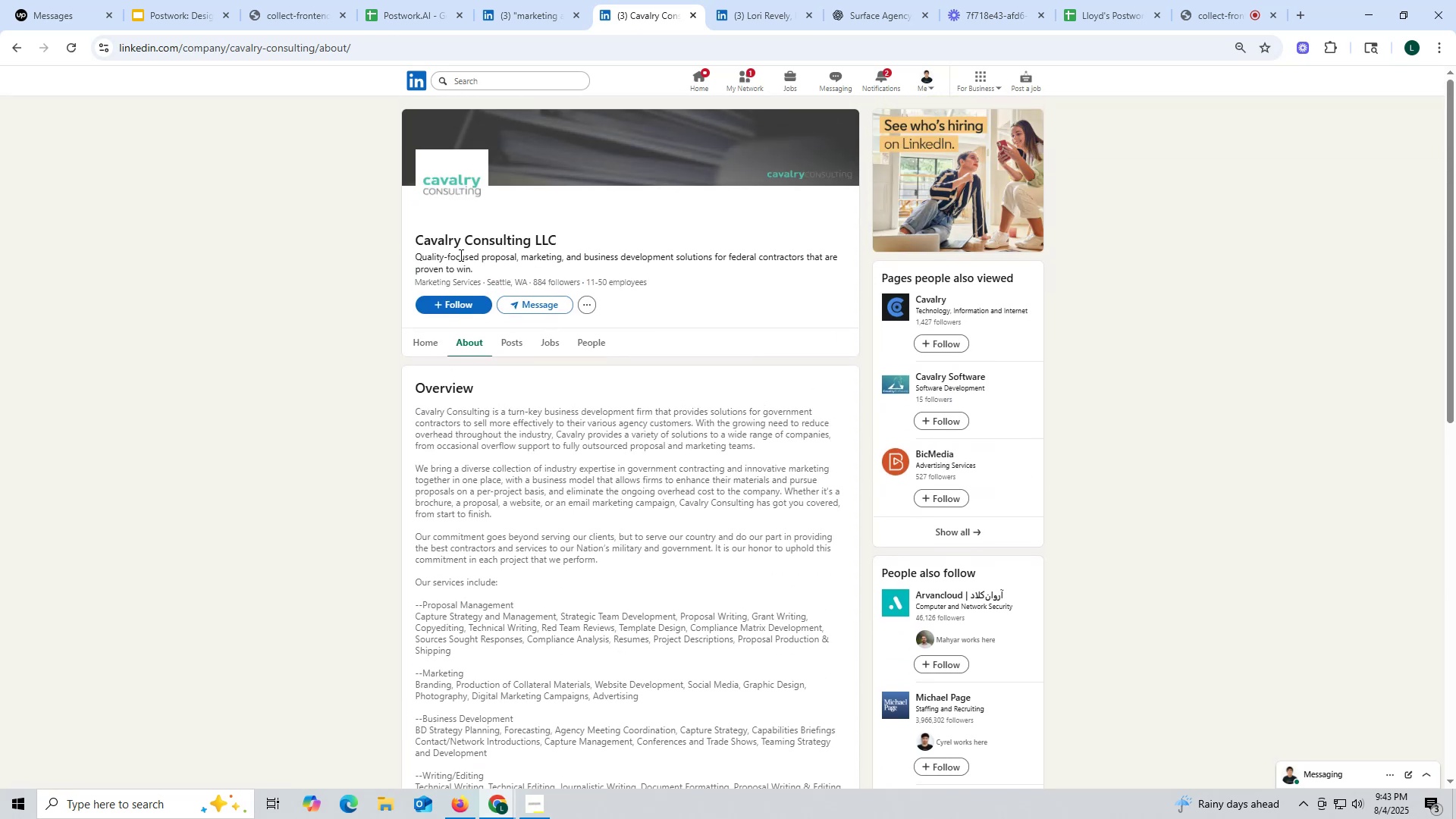 
scroll: coordinate [523, 258], scroll_direction: down, amount: 3.0
 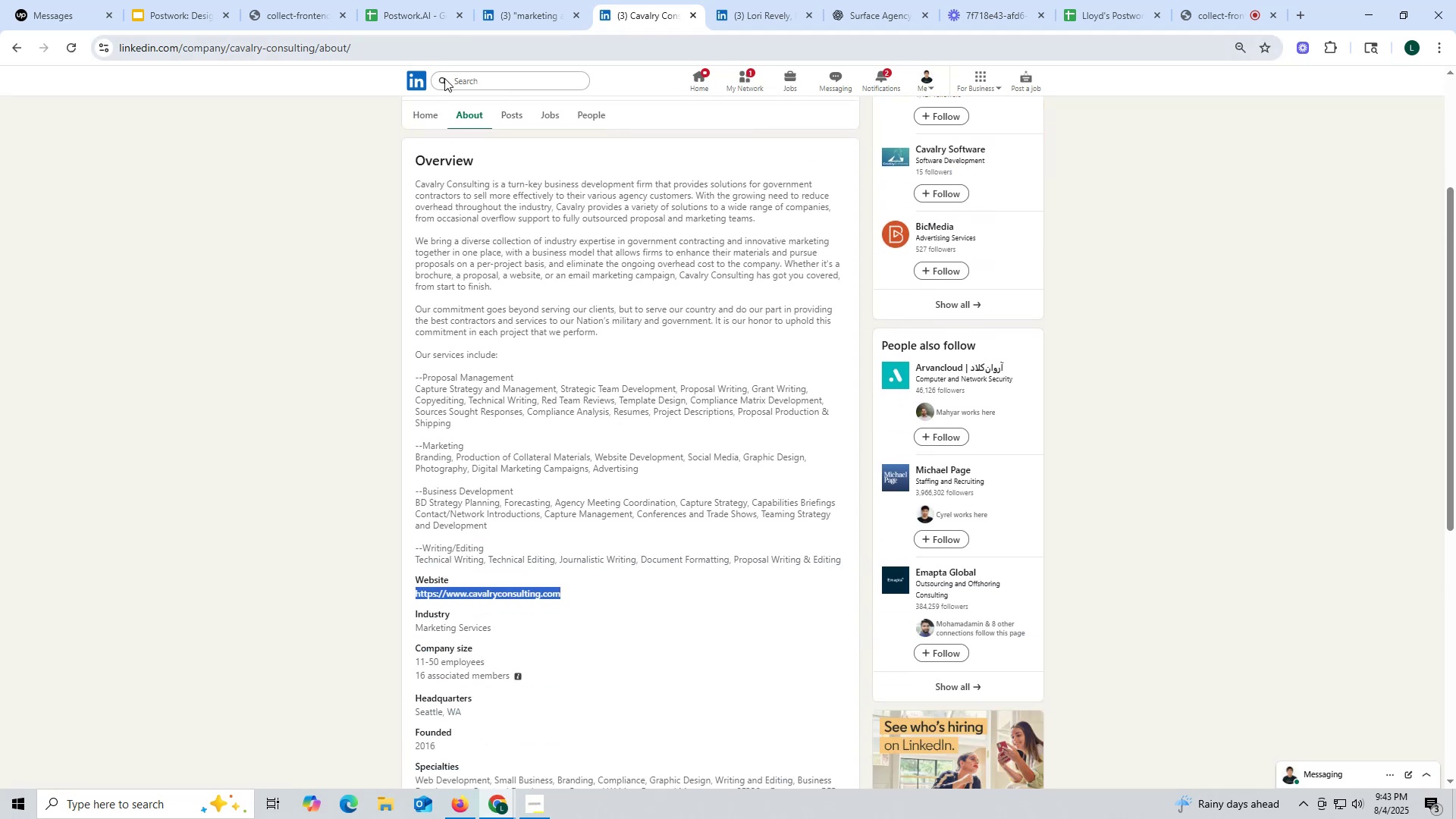 
scroll: coordinate [473, 162], scroll_direction: up, amount: 3.0
 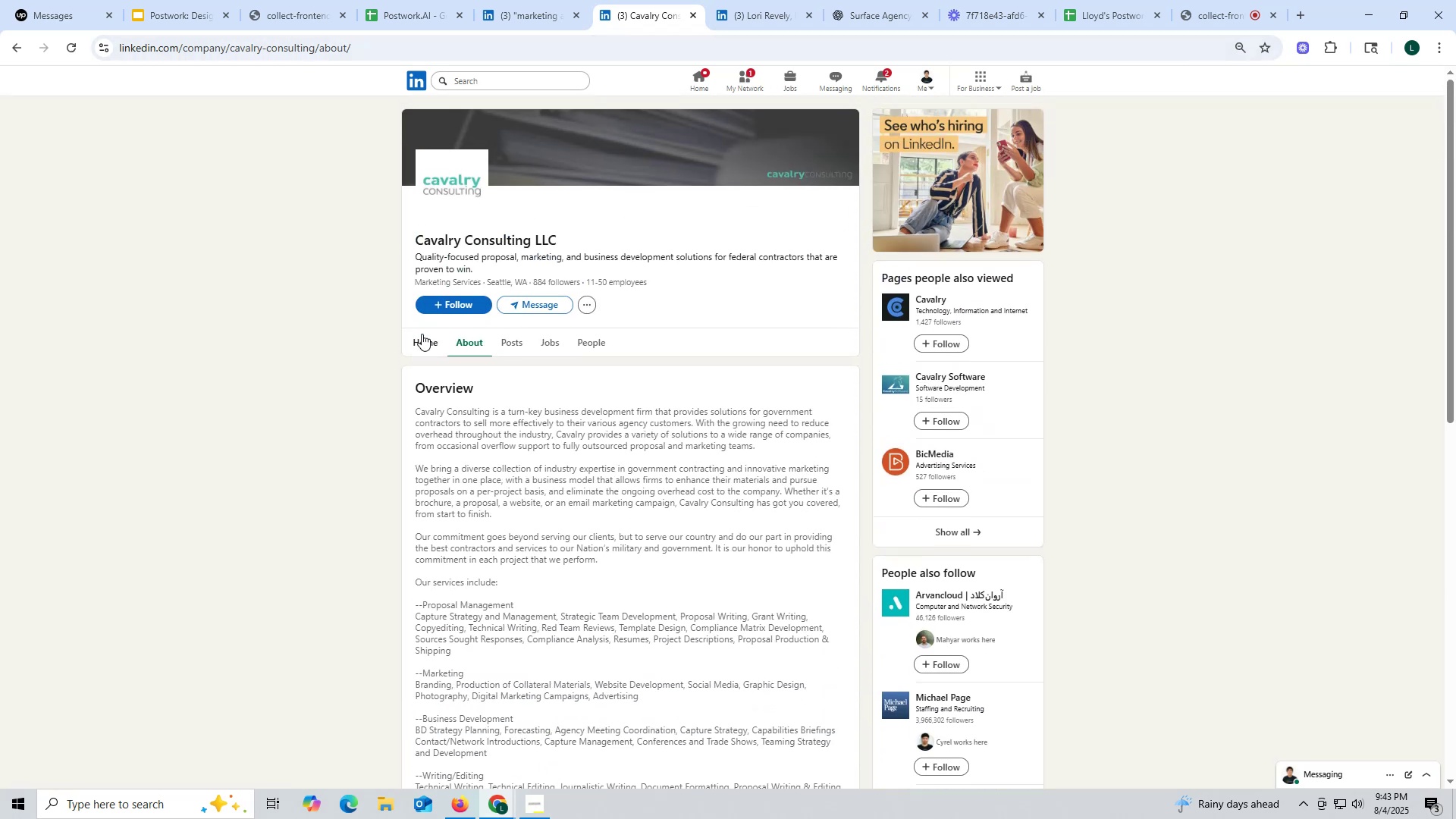 
left_click([422, 337])
 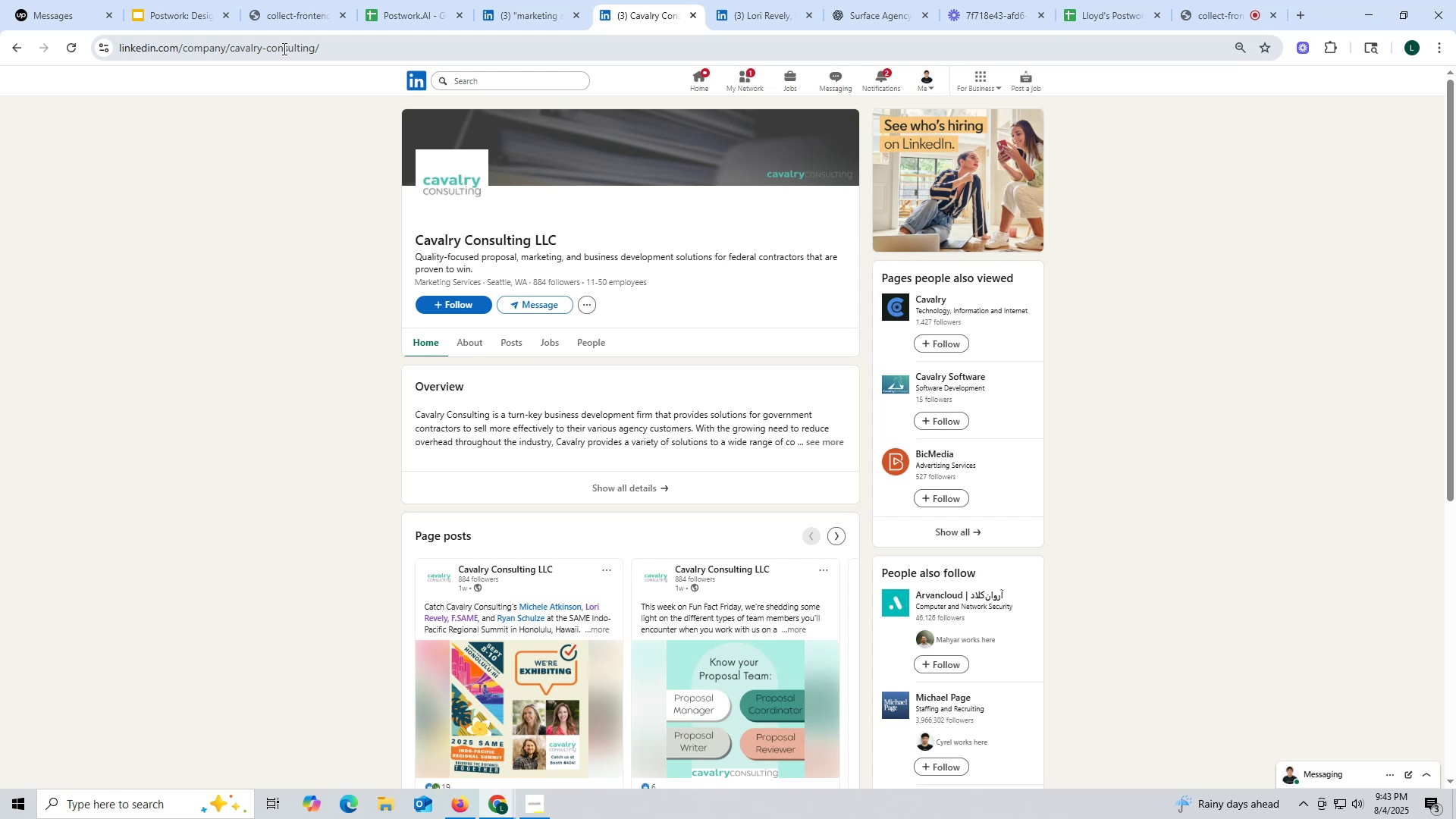 
wait(5.7)
 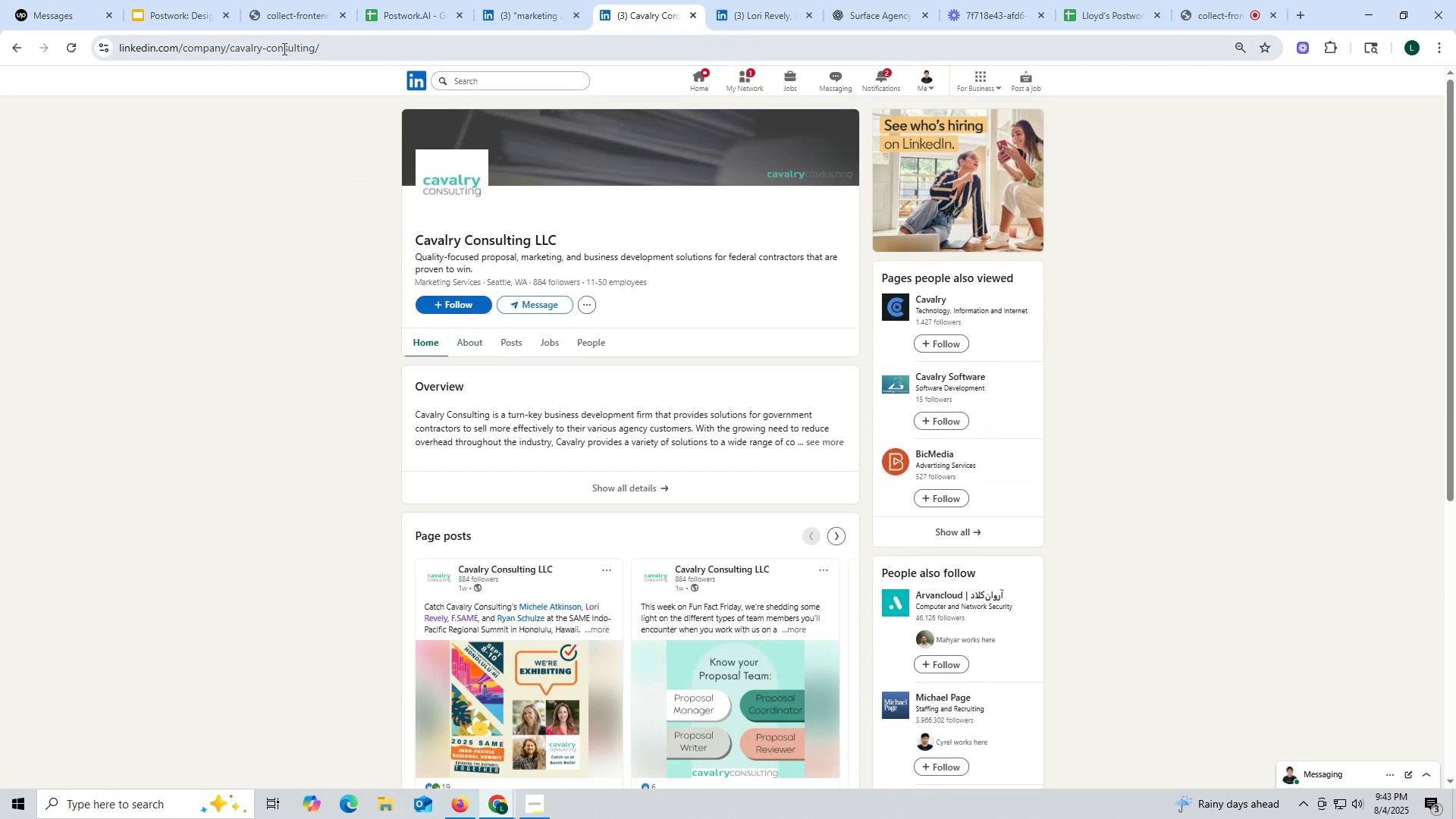 
double_click([283, 49])
 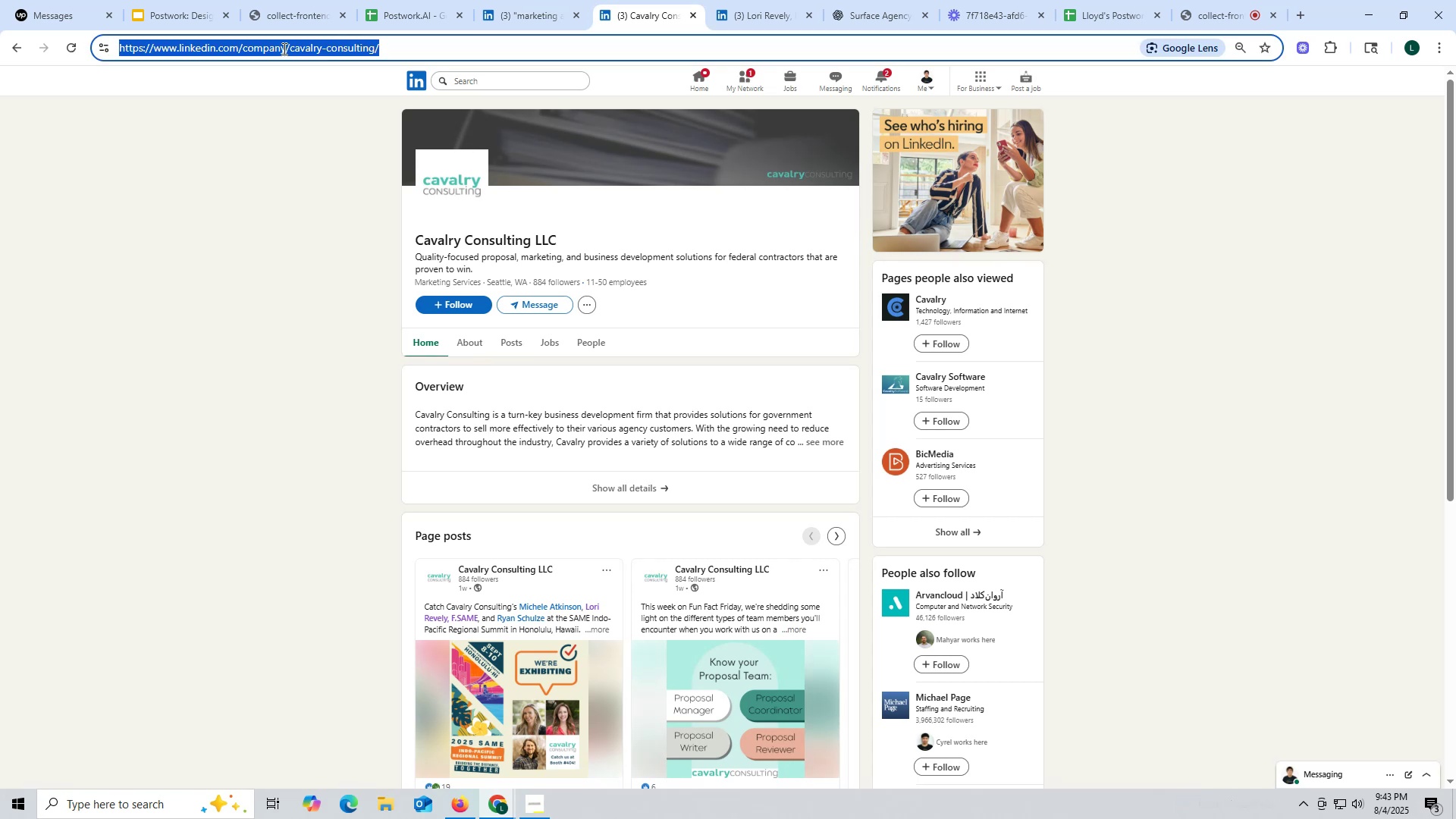 
triple_click([283, 49])
 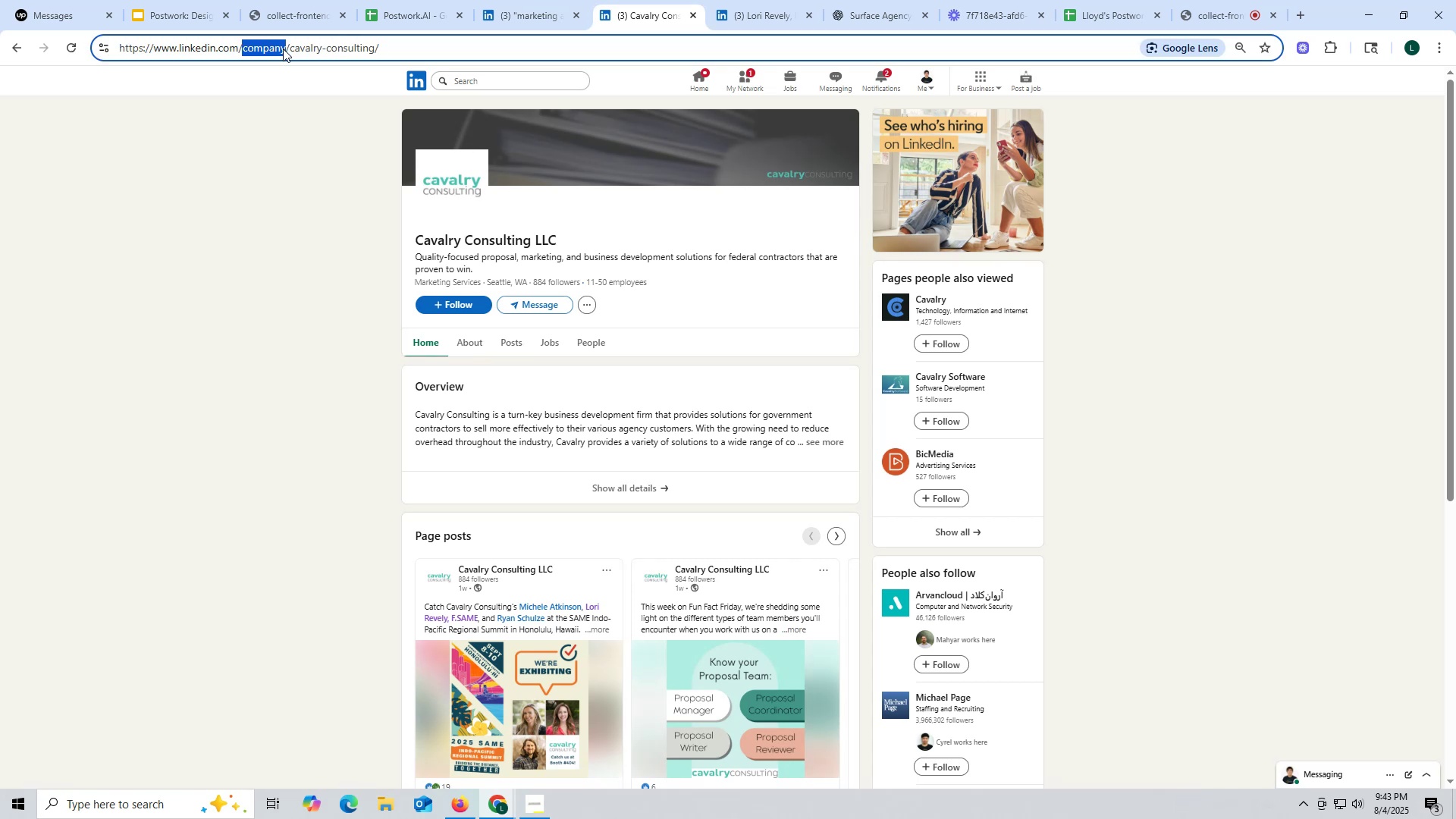 
triple_click([283, 49])
 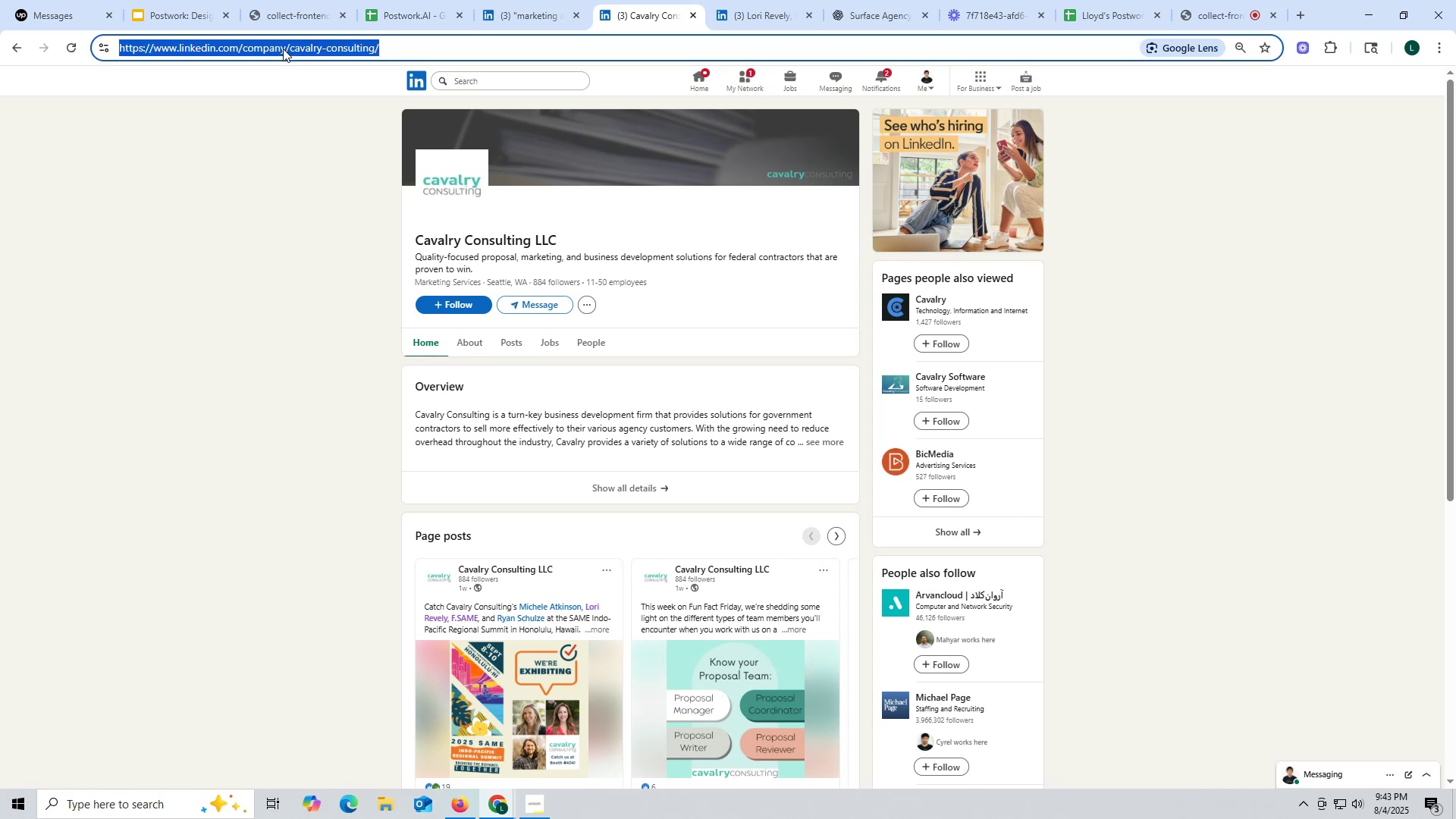 
triple_click([283, 49])
 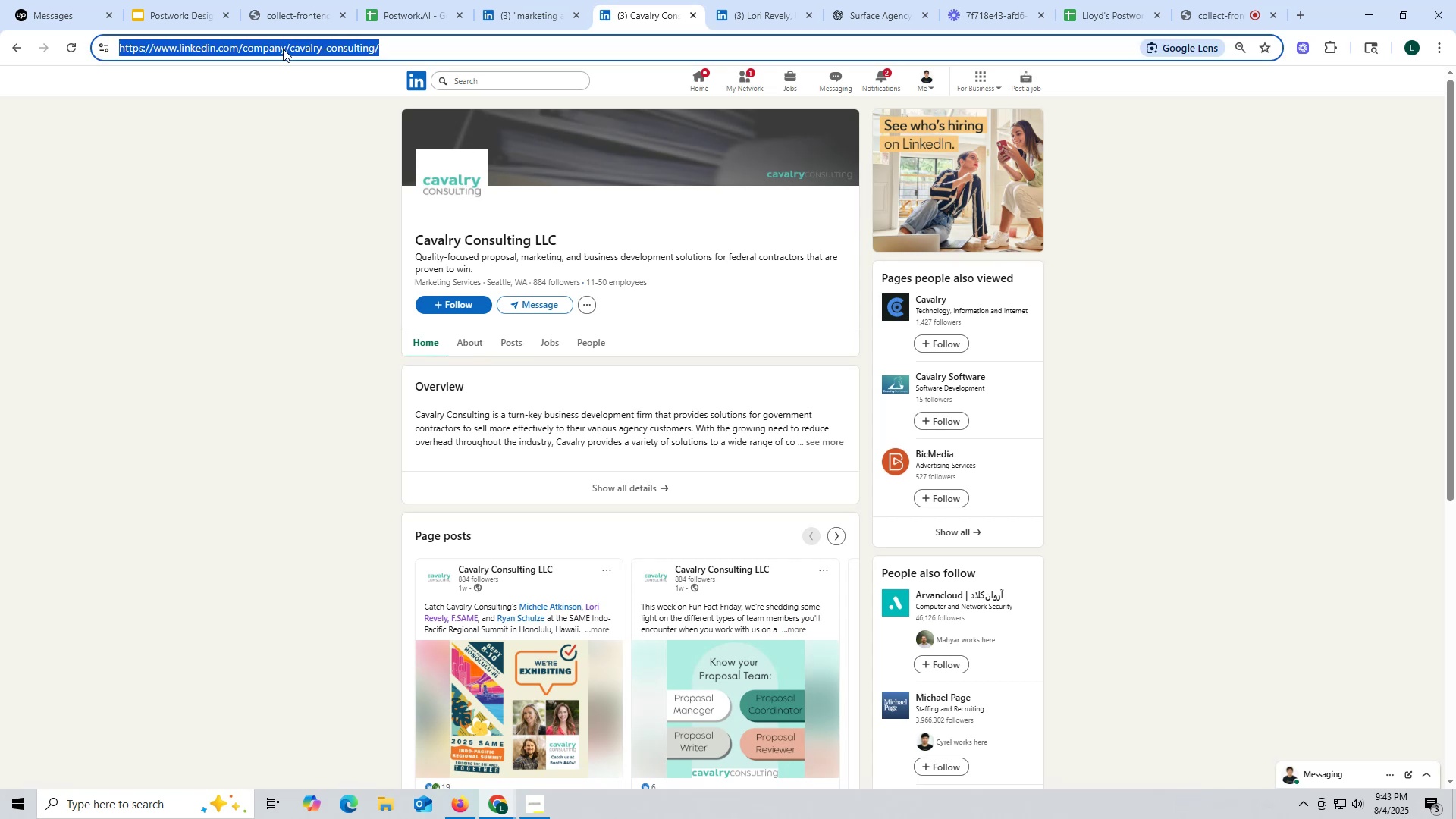 
key(Control+ControlLeft)
 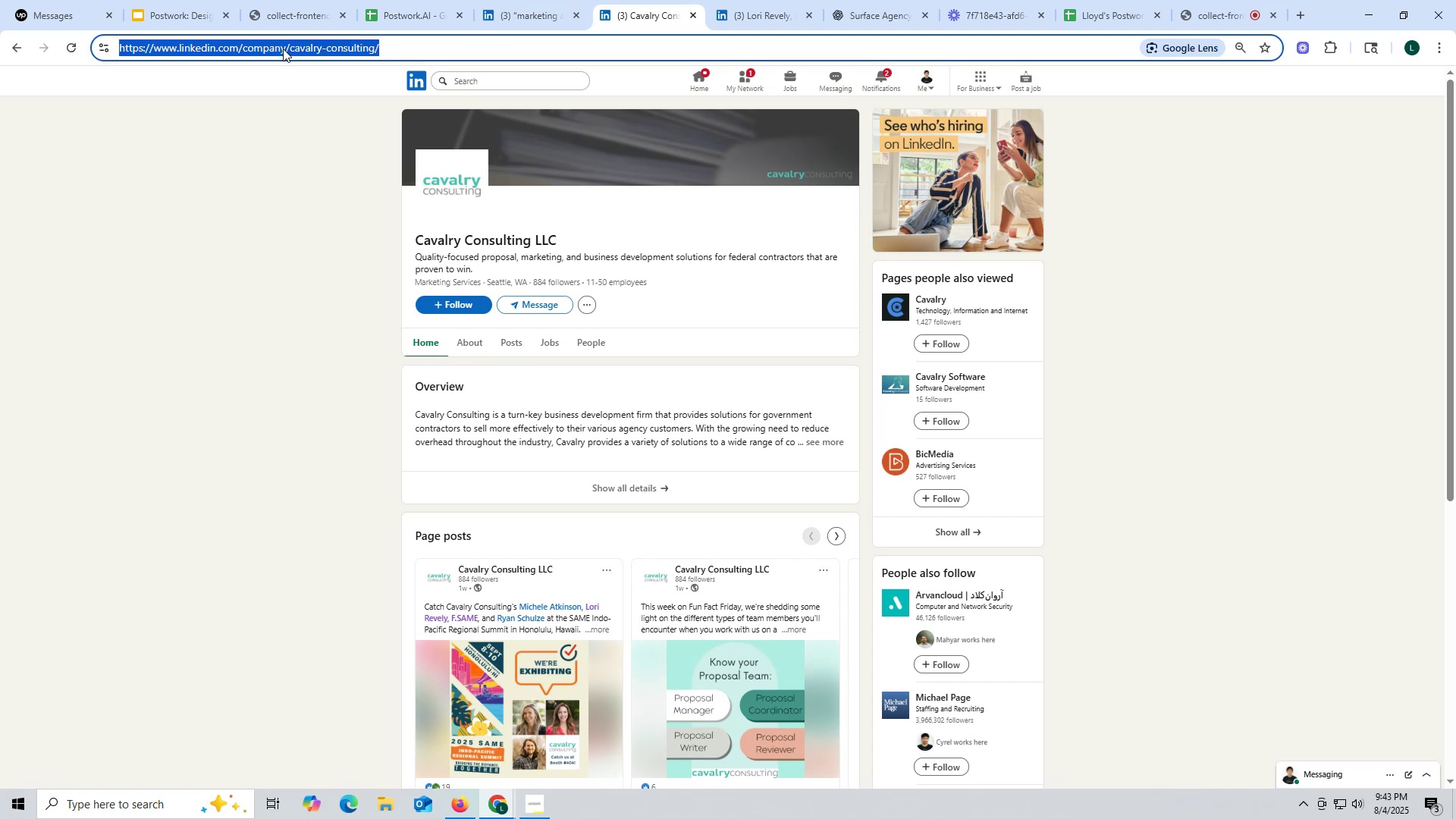 
key(Control+C)
 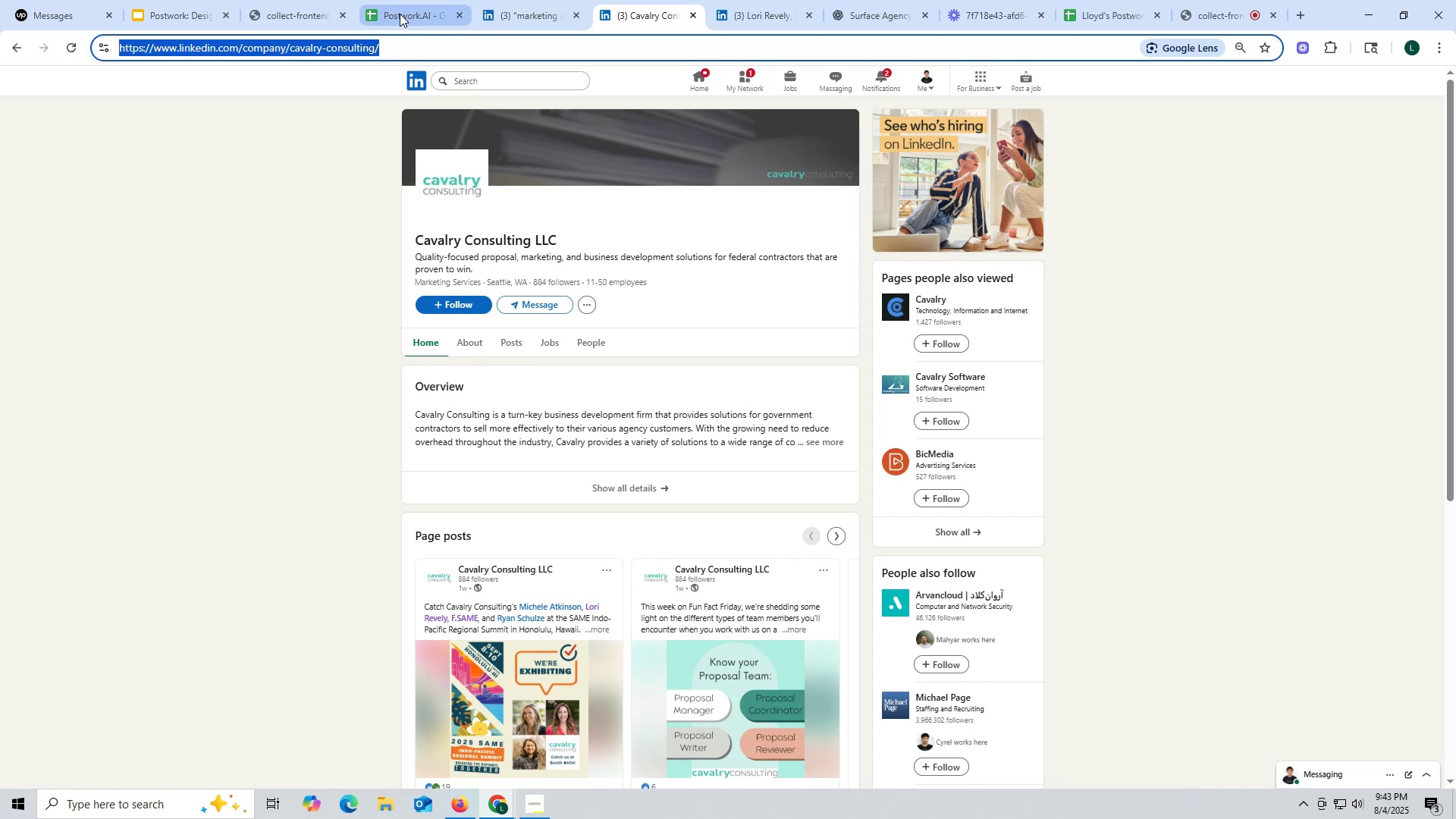 
left_click([405, 14])
 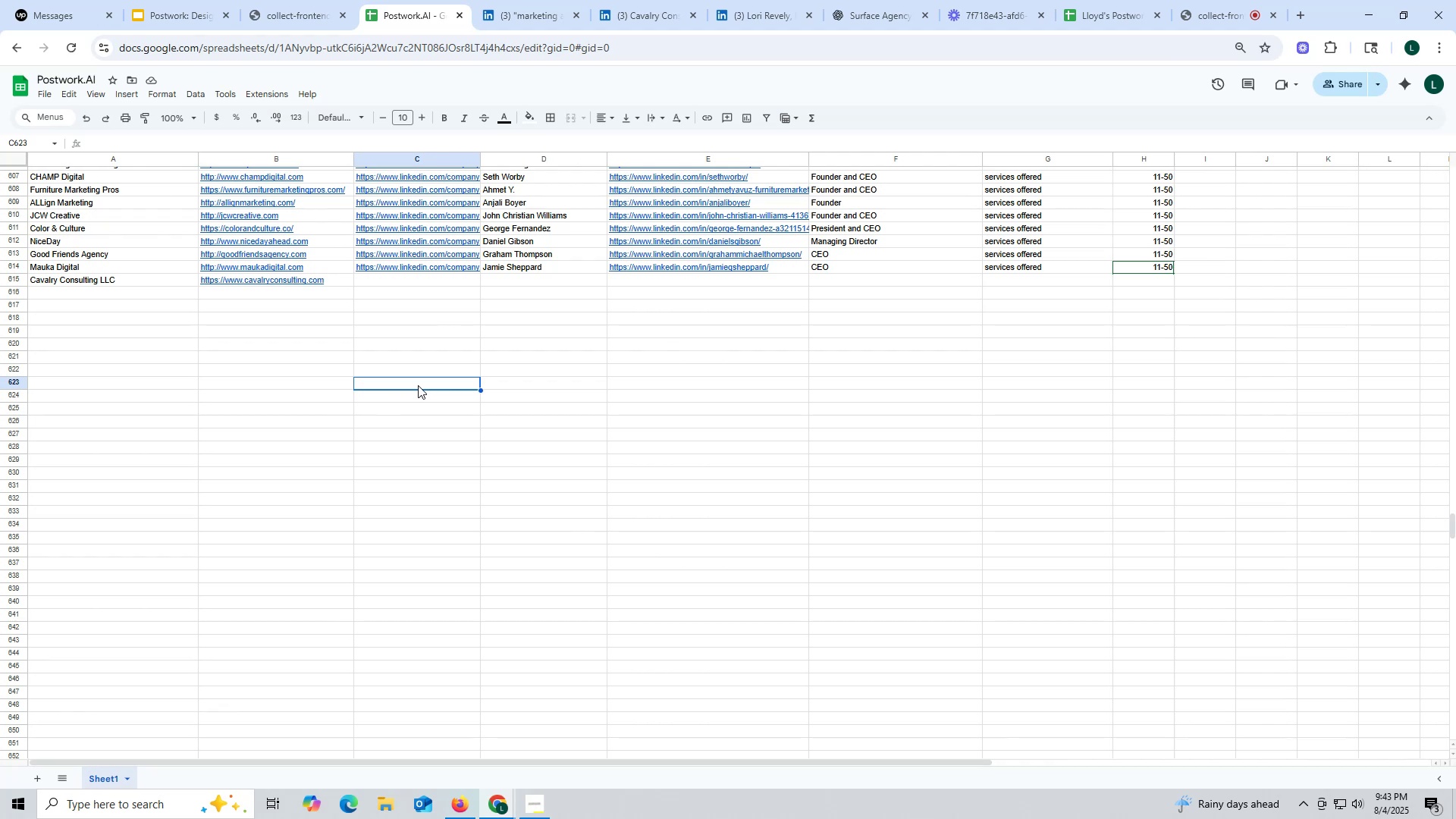 
wait(7.06)
 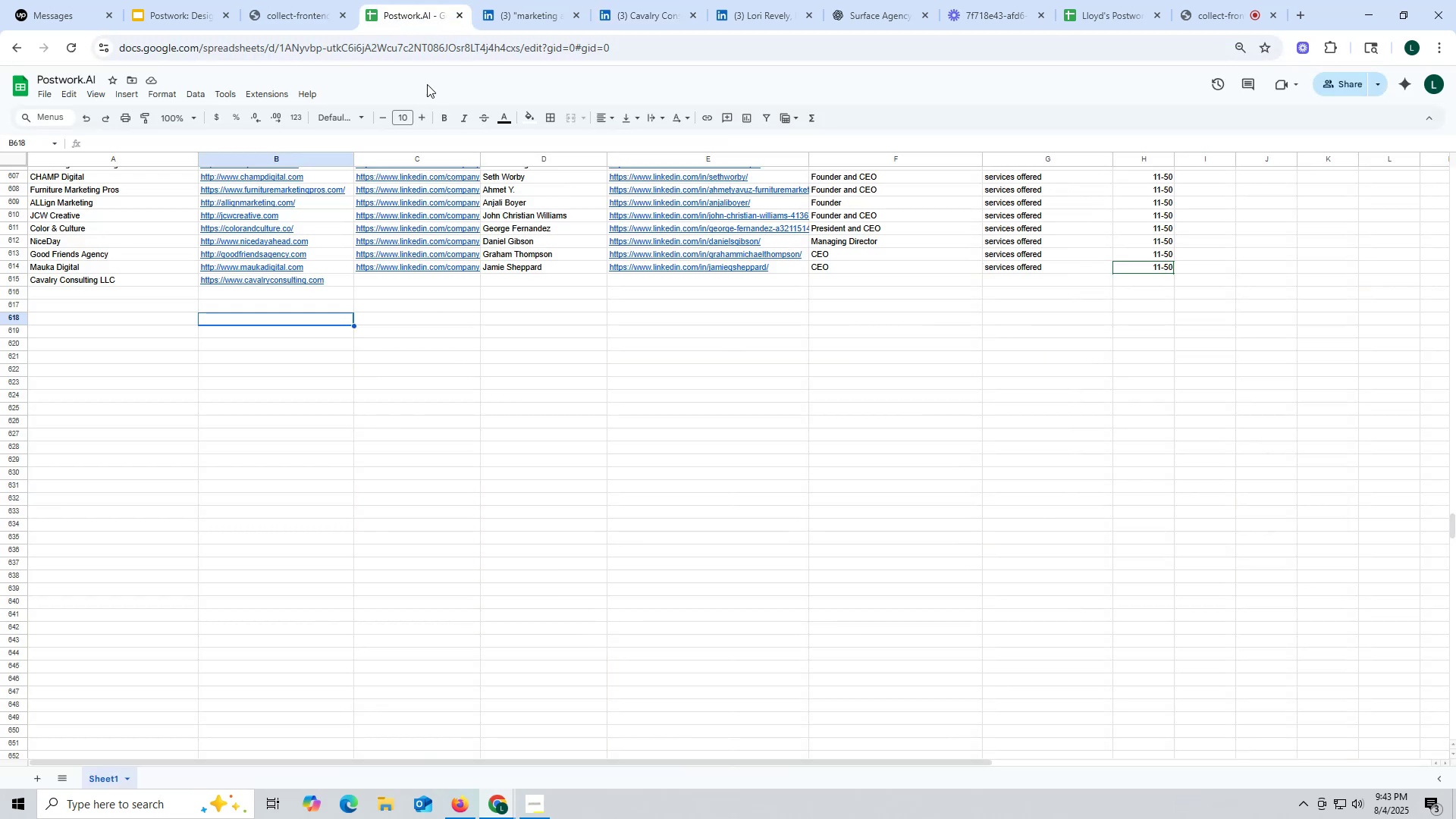 
double_click([400, 284])
 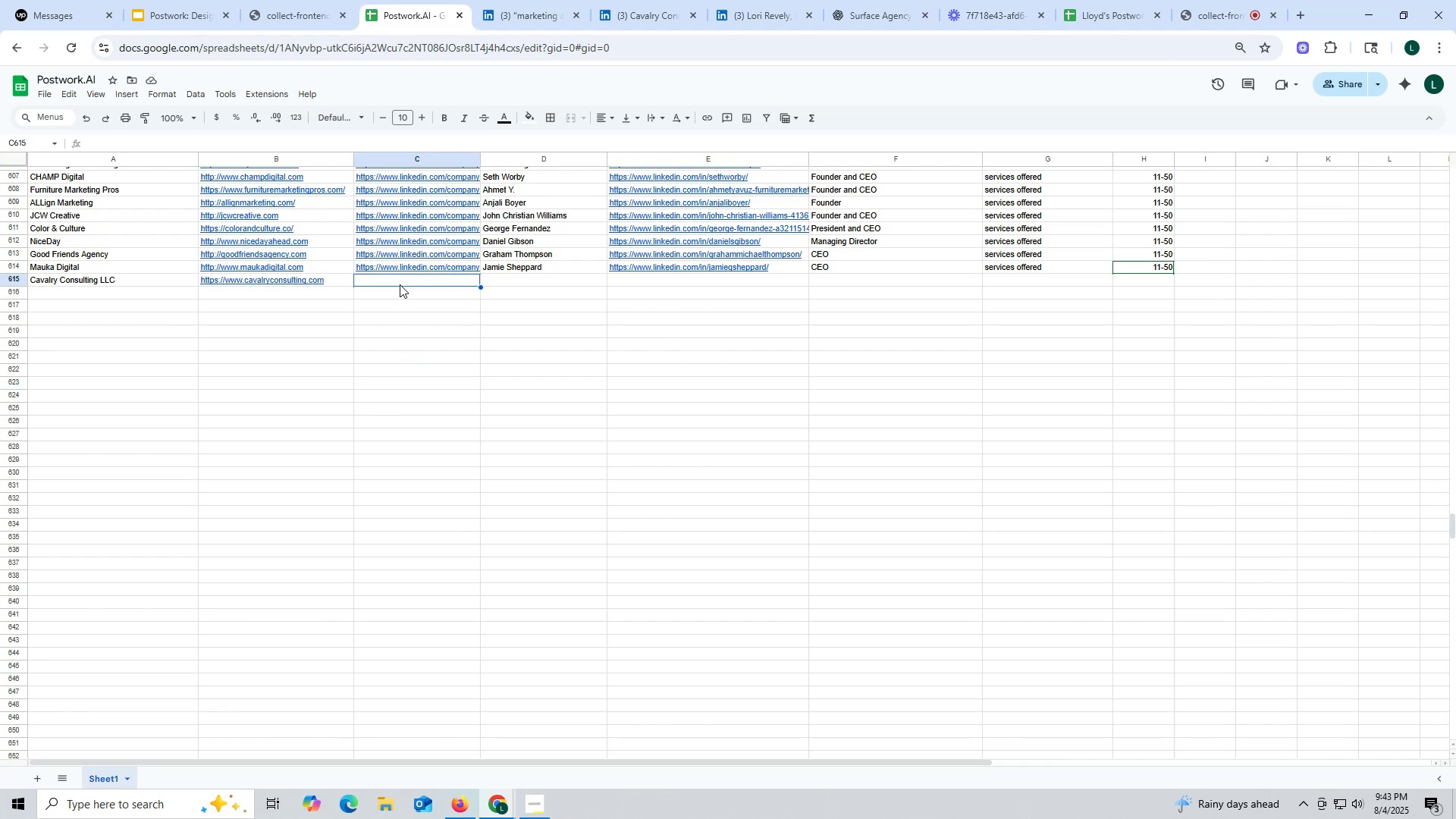 
key(Control+ControlLeft)
 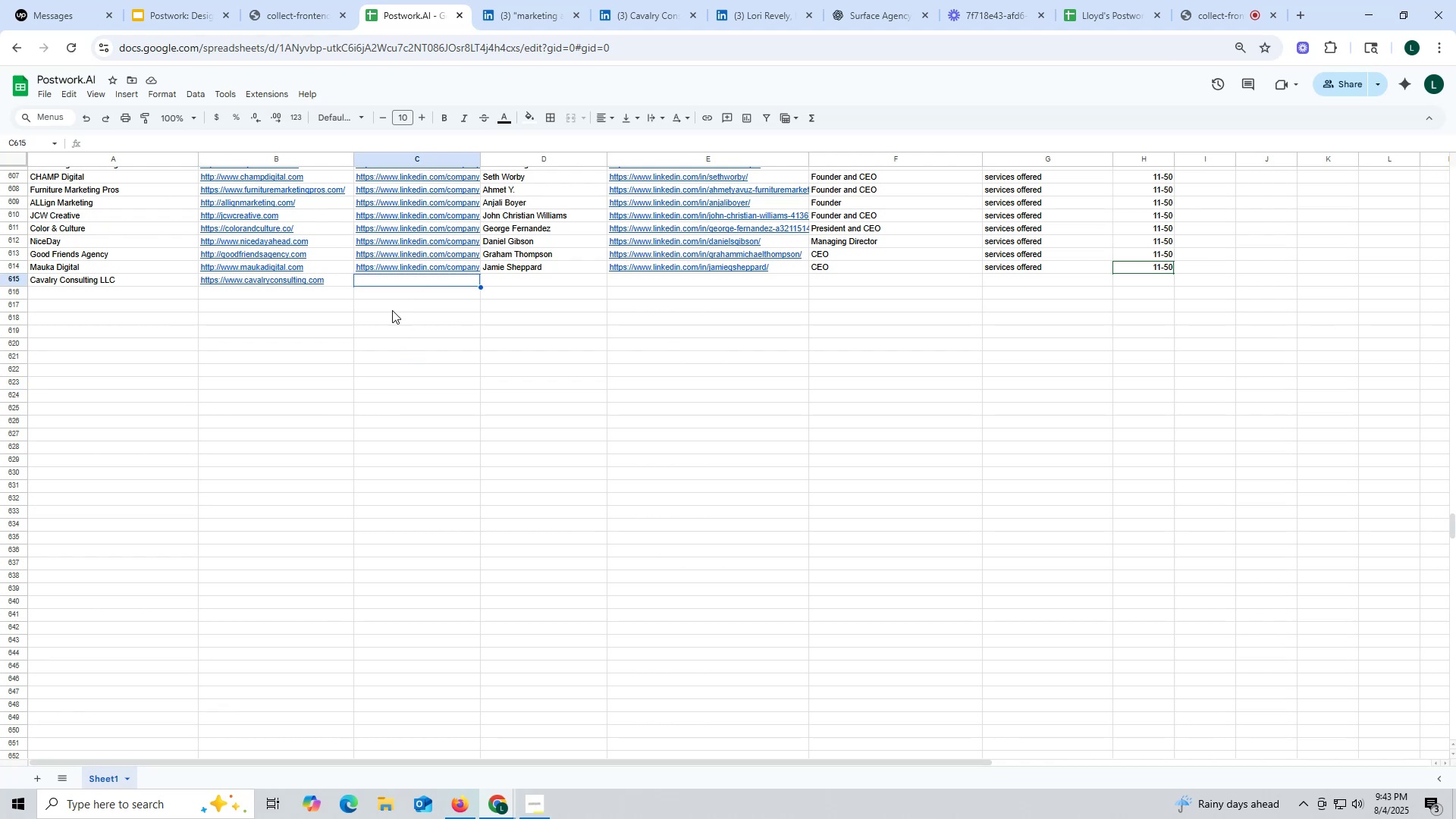 
key(Control+V)
 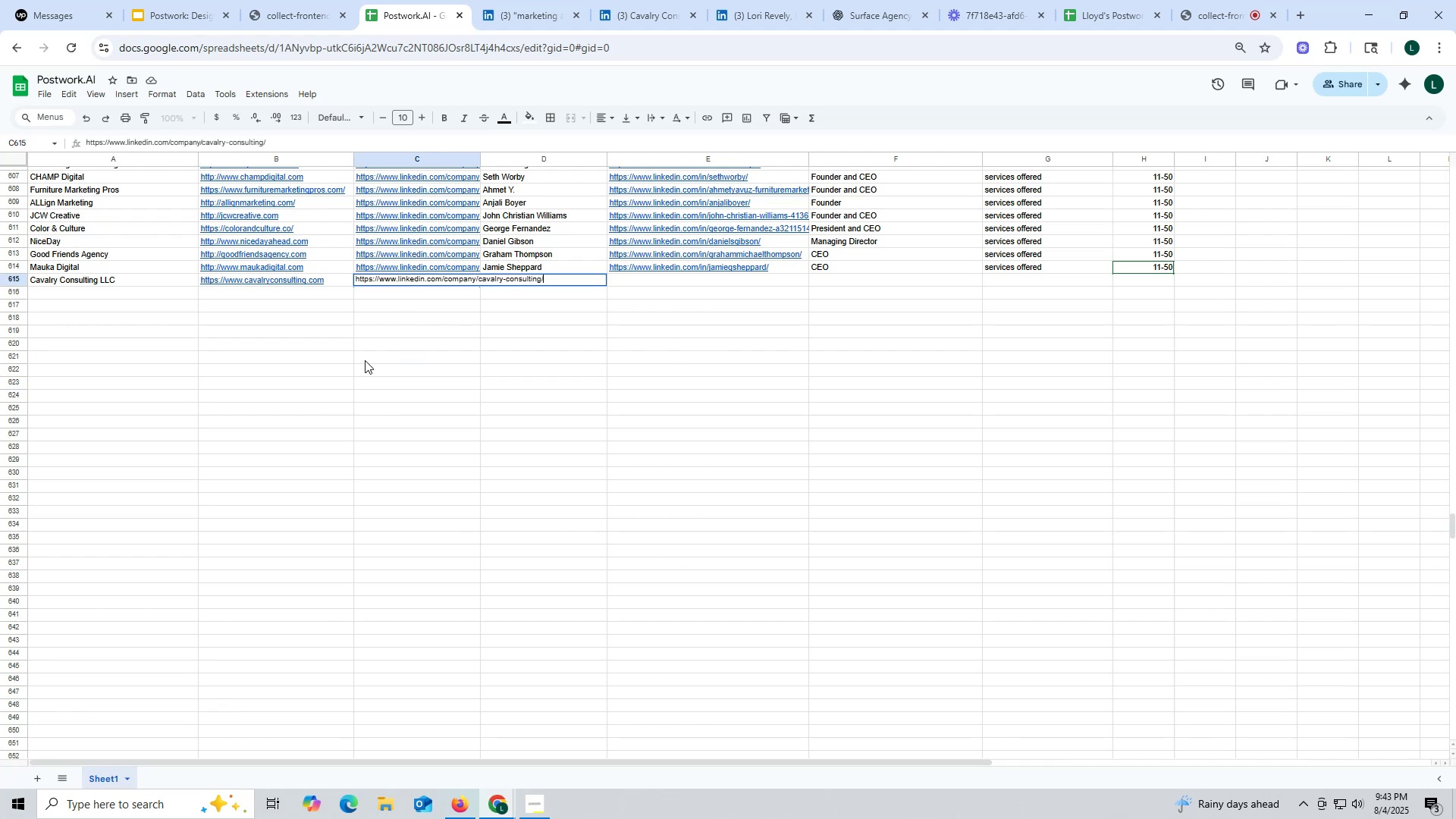 
triple_click([365, 360])
 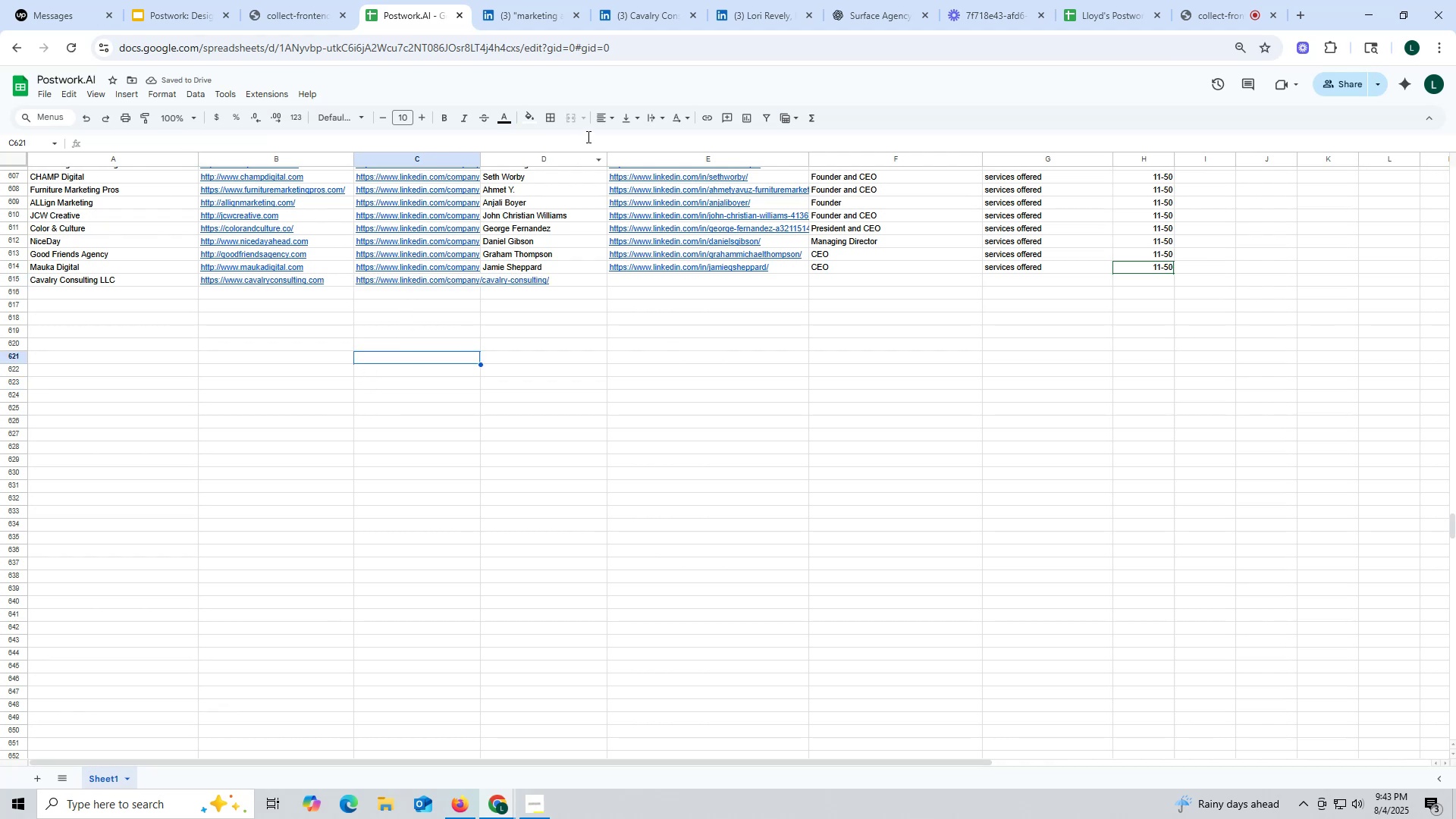 
left_click([748, 9])
 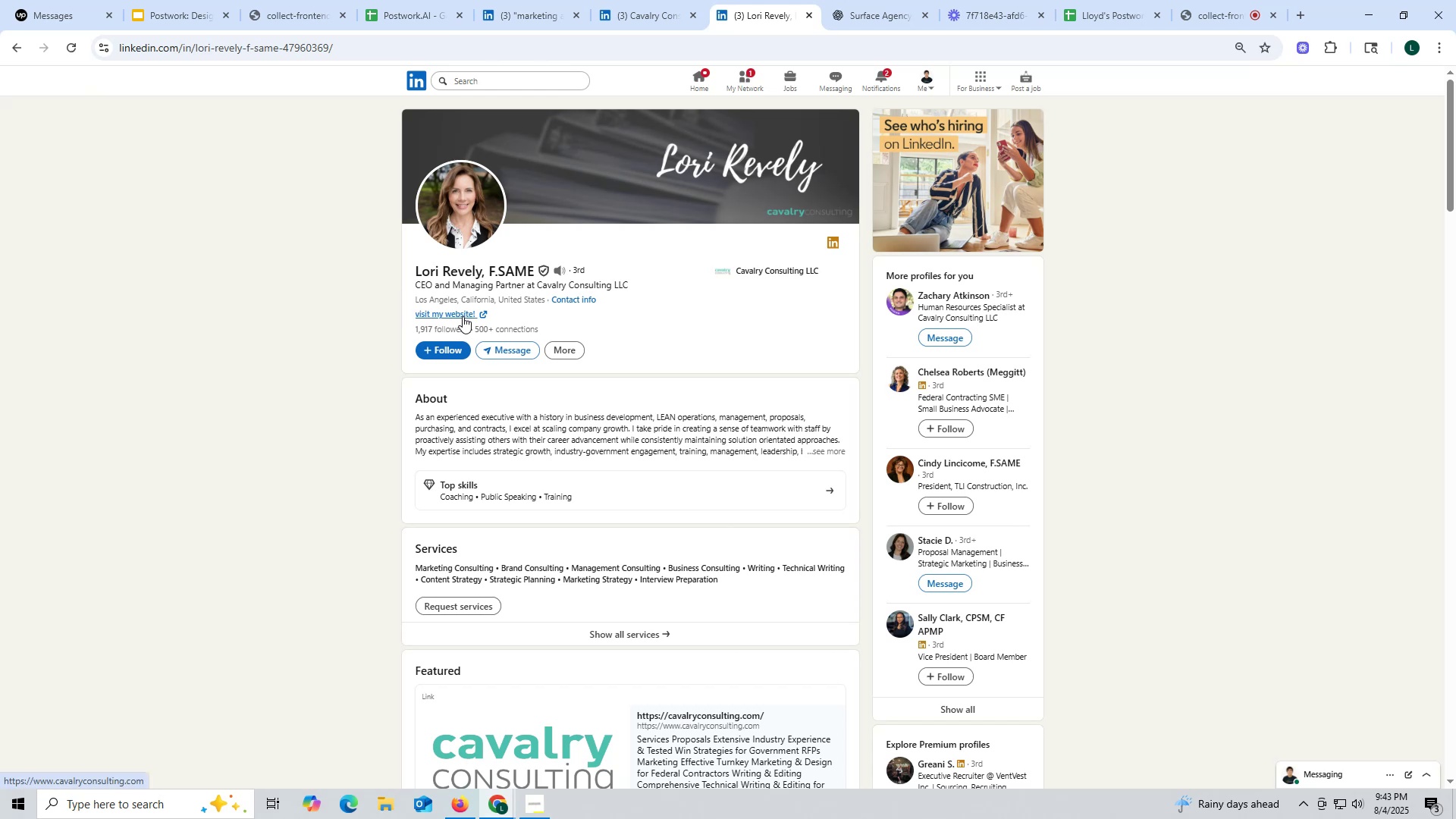 
wait(7.38)
 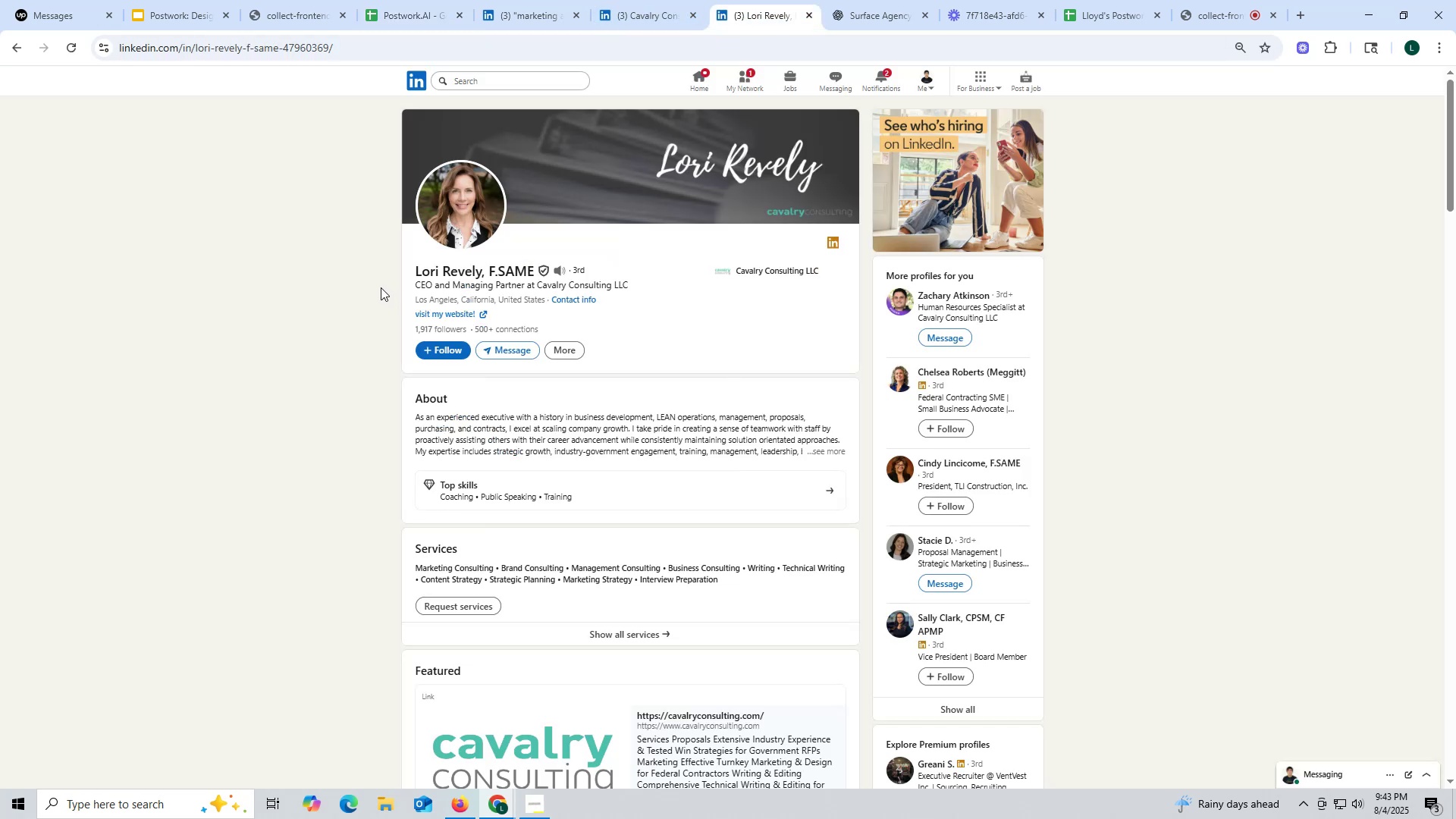 
left_click_drag(start_coordinate=[396, 259], to_coordinate=[482, 277])
 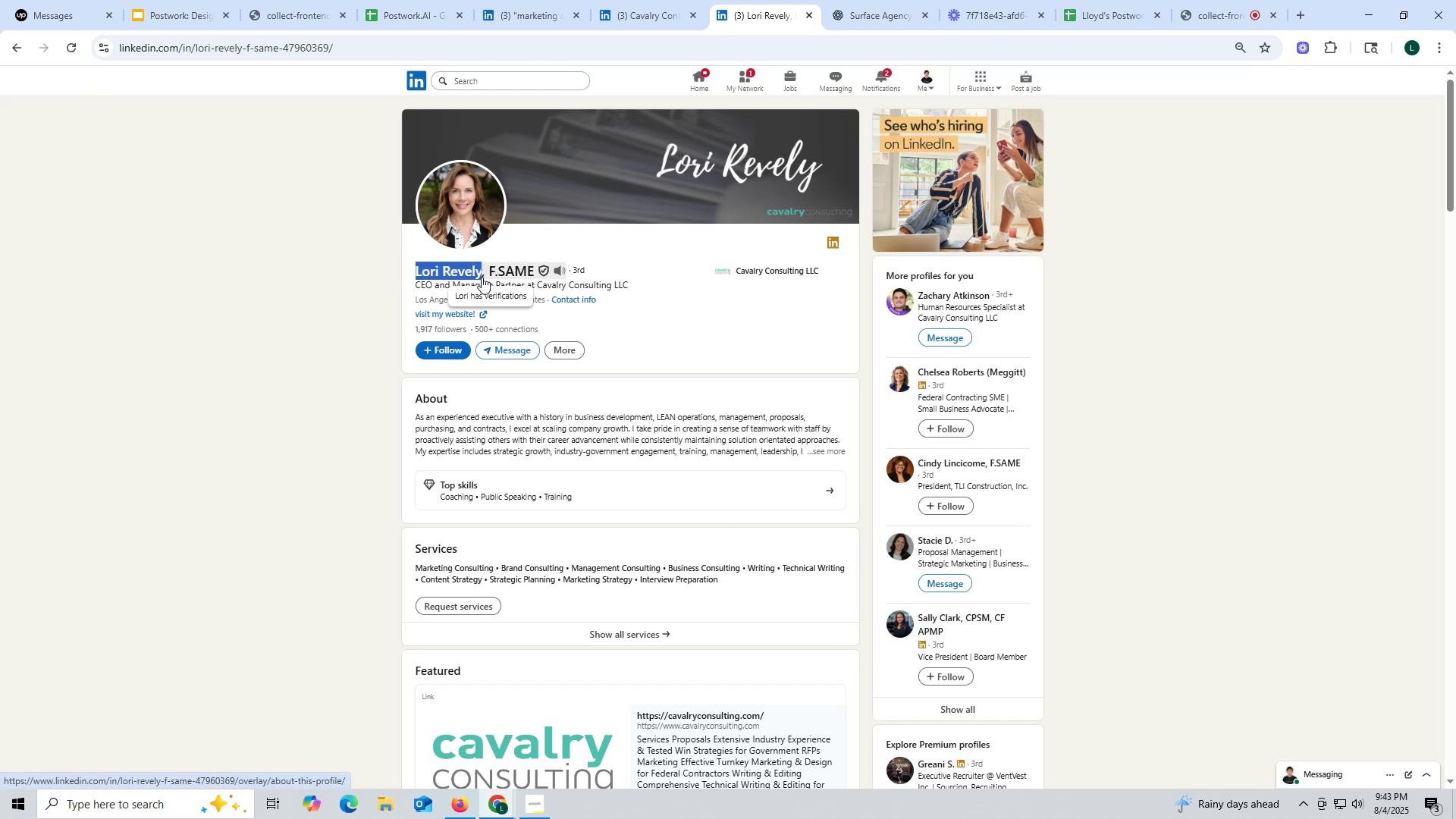 
key(Control+ControlLeft)
 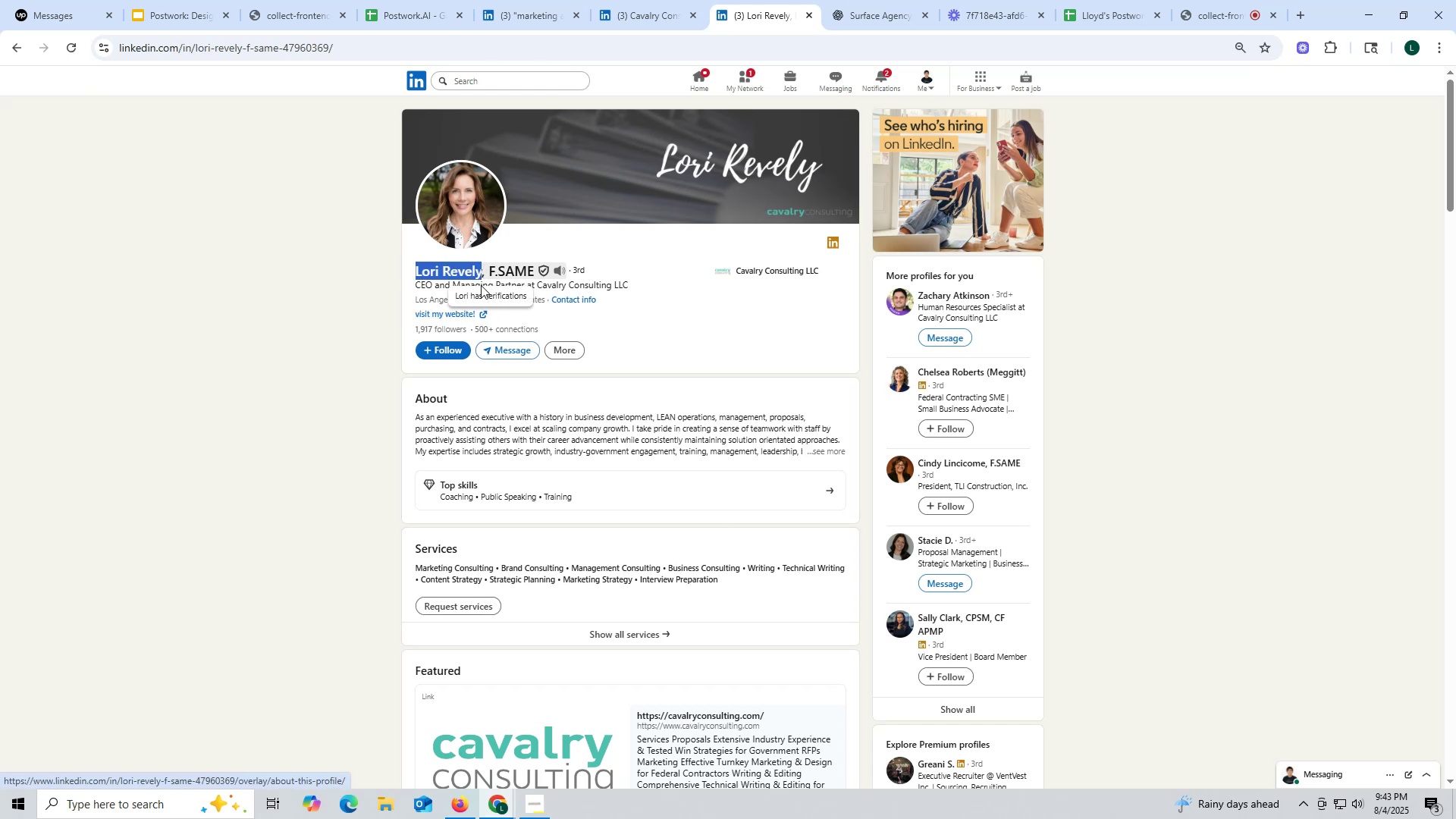 
key(Control+C)
 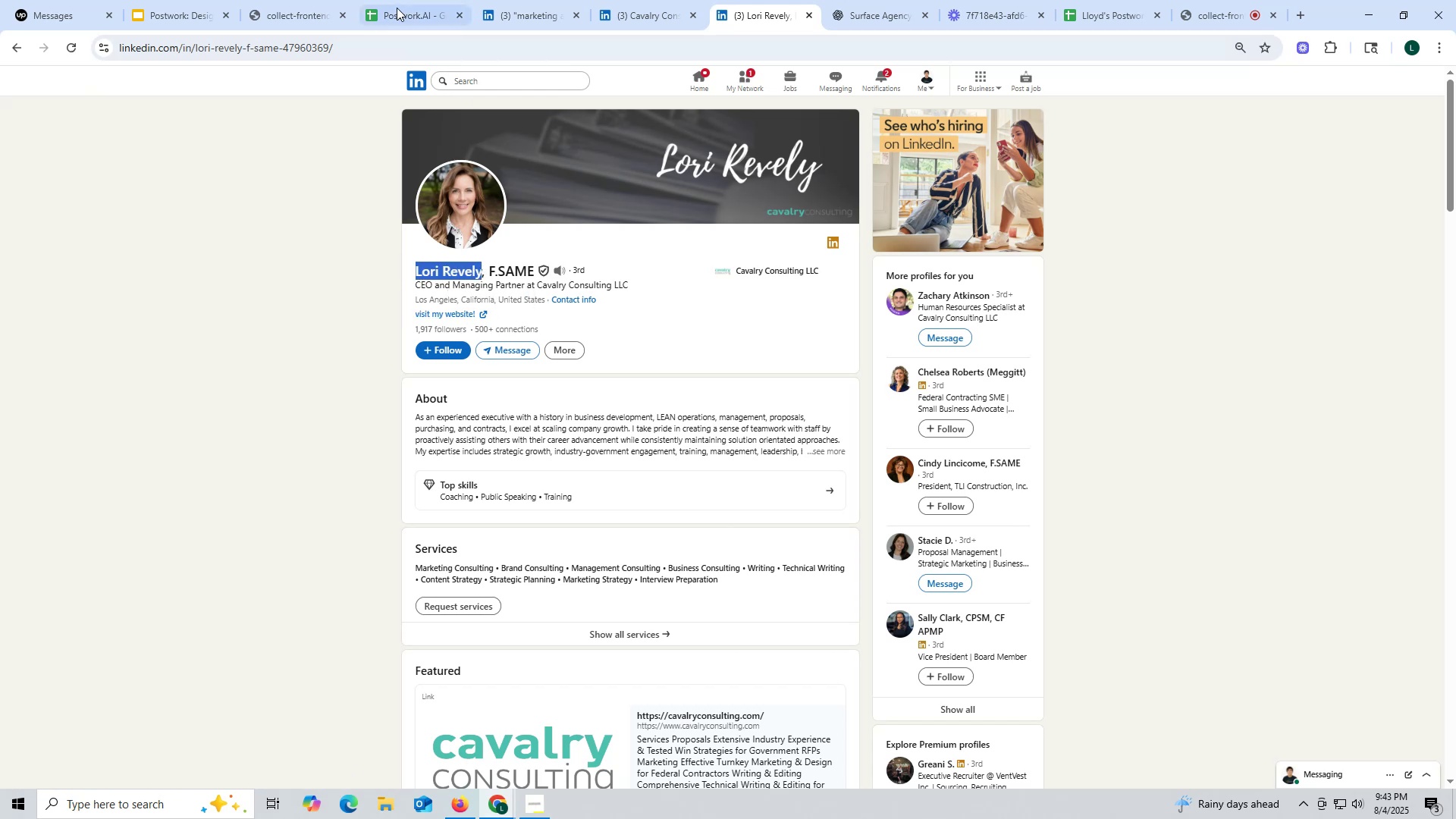 
left_click([396, 6])
 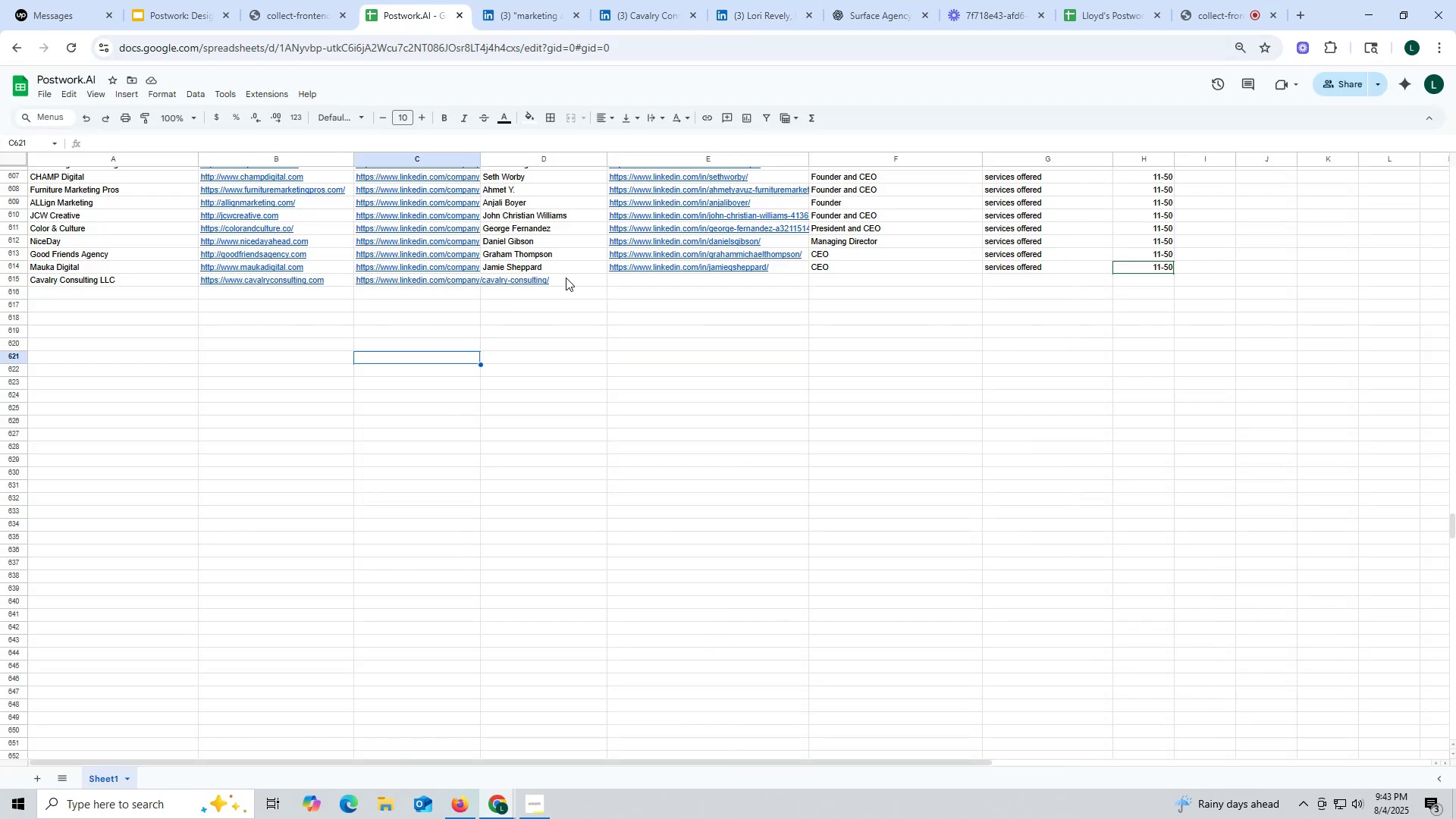 
double_click([566, 278])
 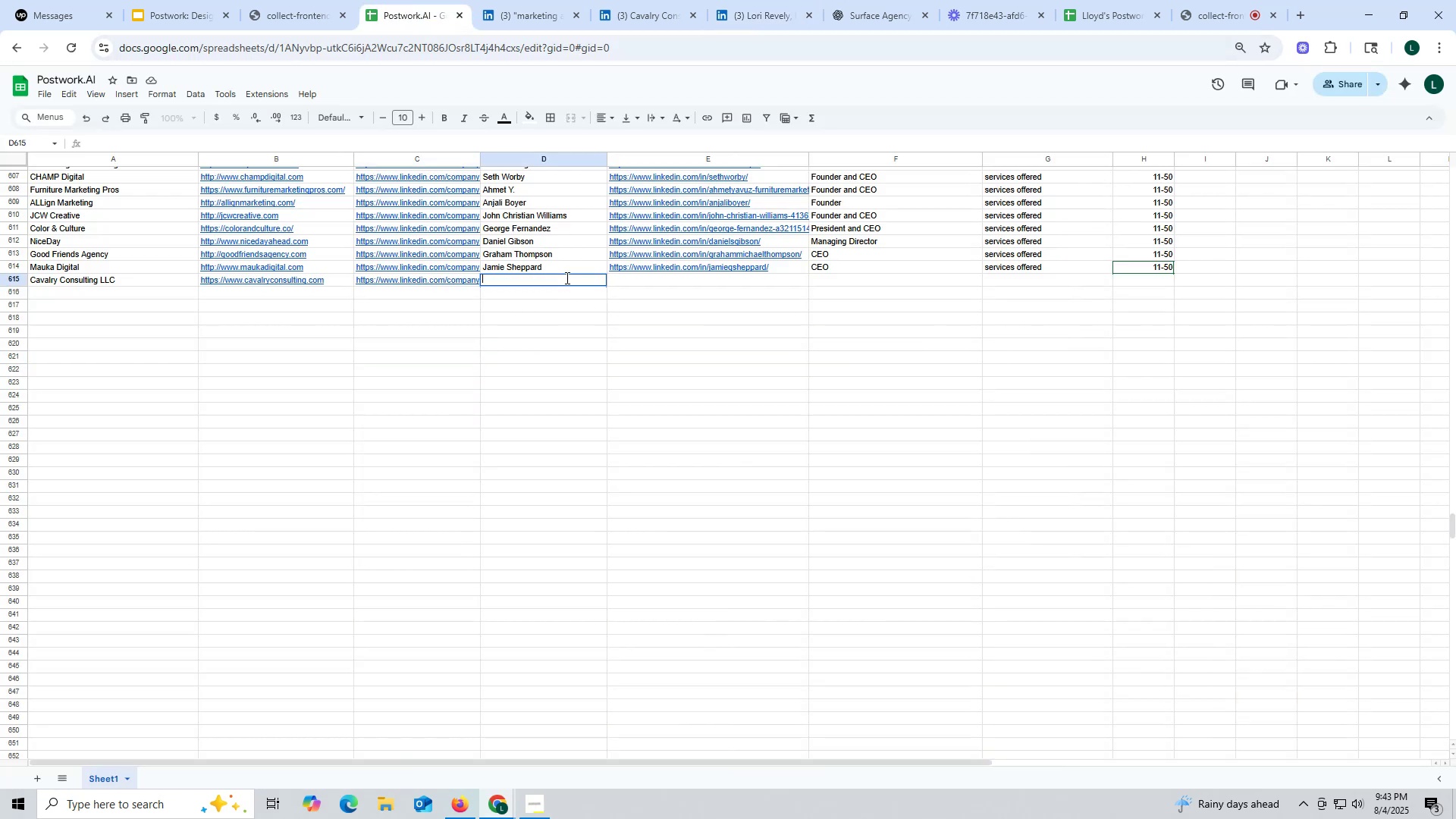 
key(Control+ControlLeft)
 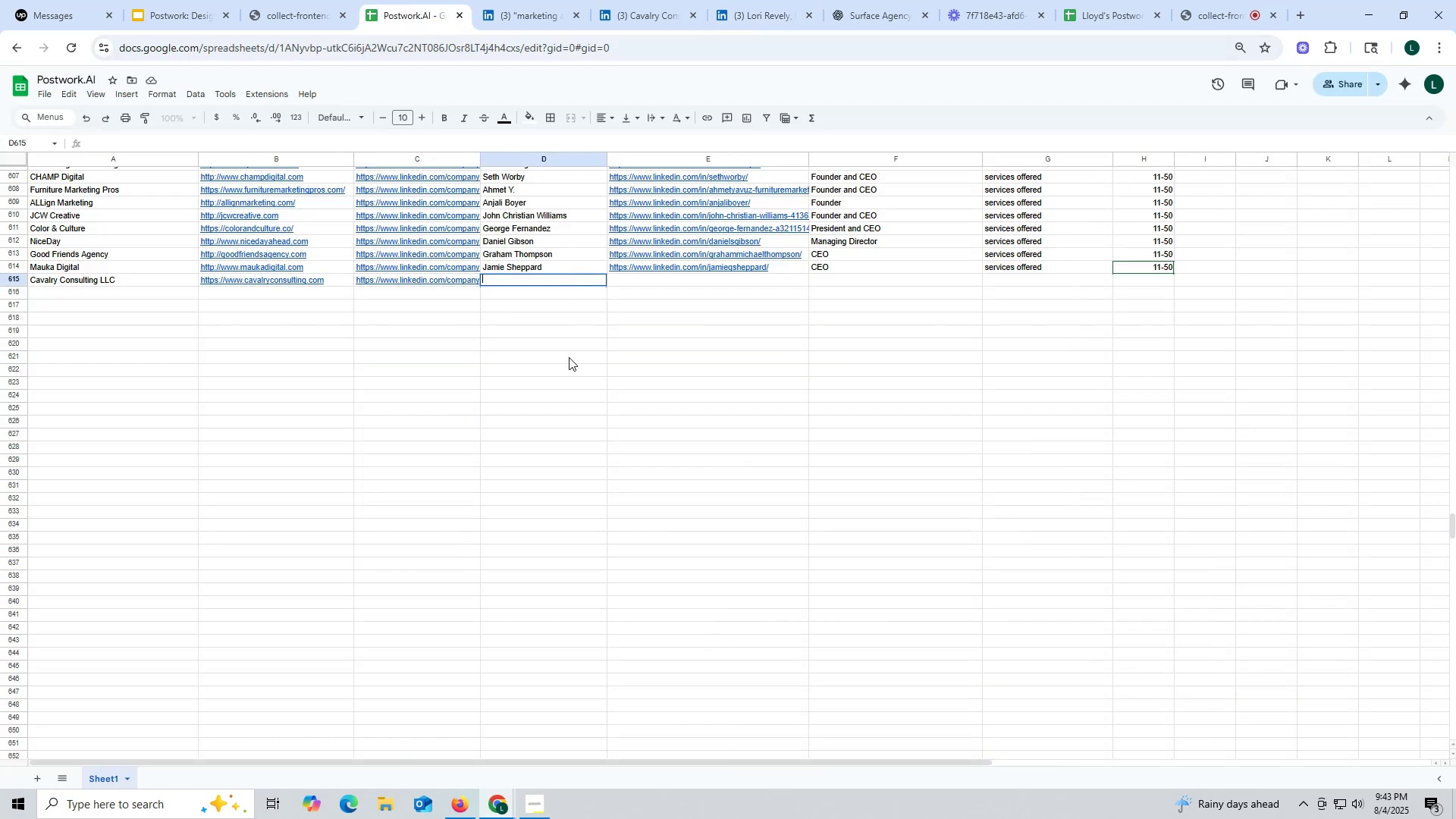 
key(Control+V)
 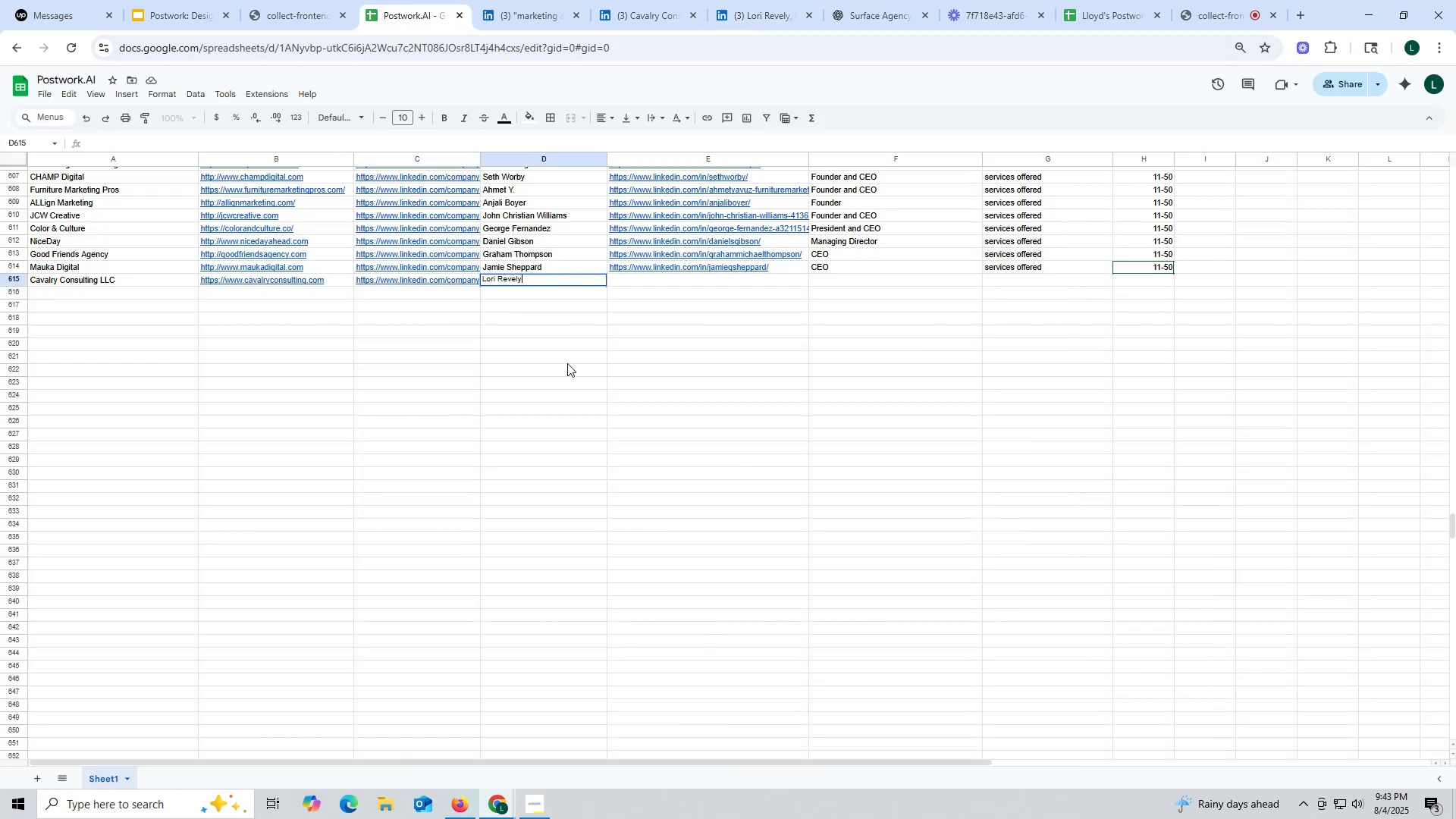 
triple_click([567, 363])
 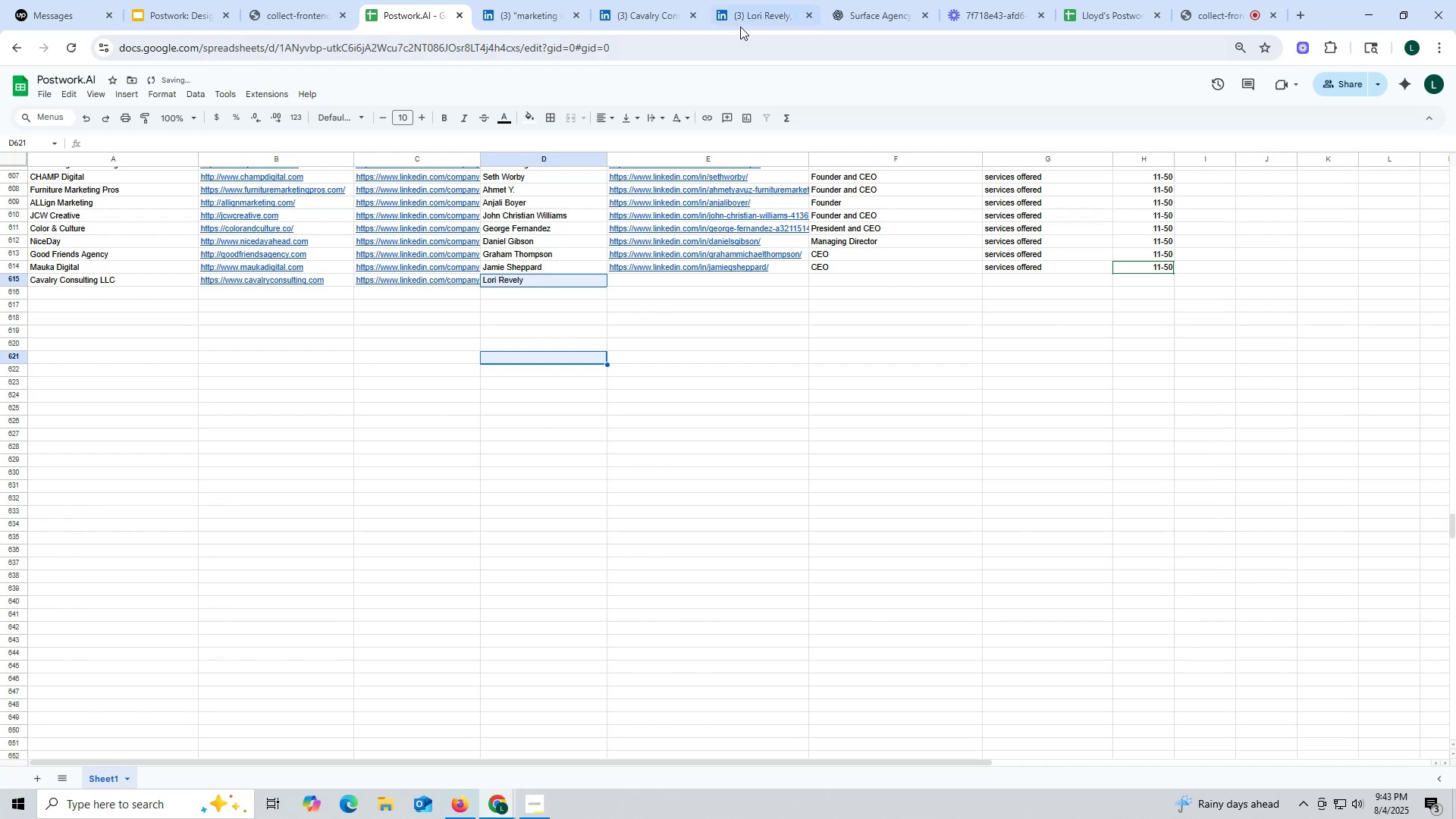 
left_click([751, 16])
 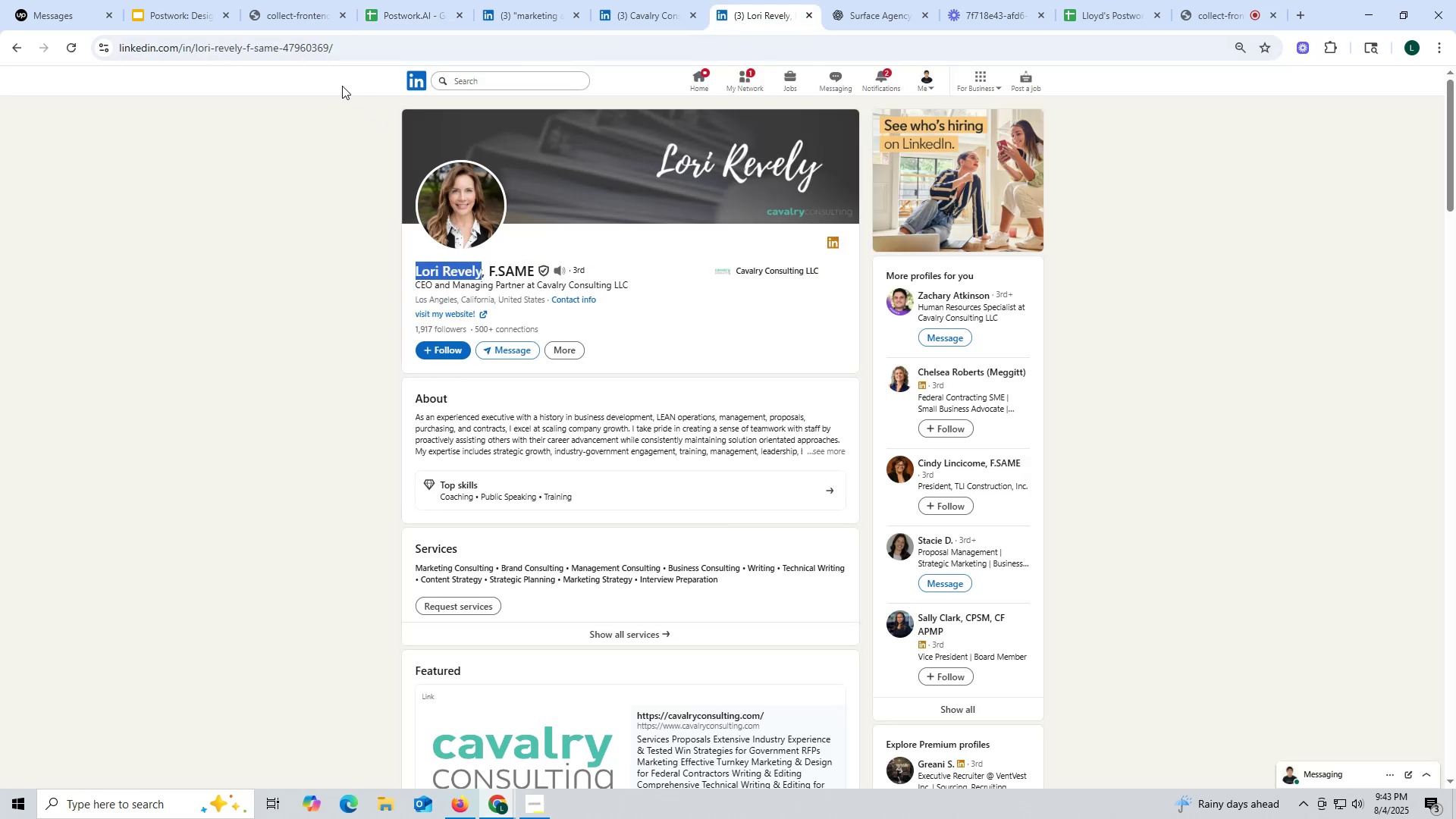 
double_click([309, 51])
 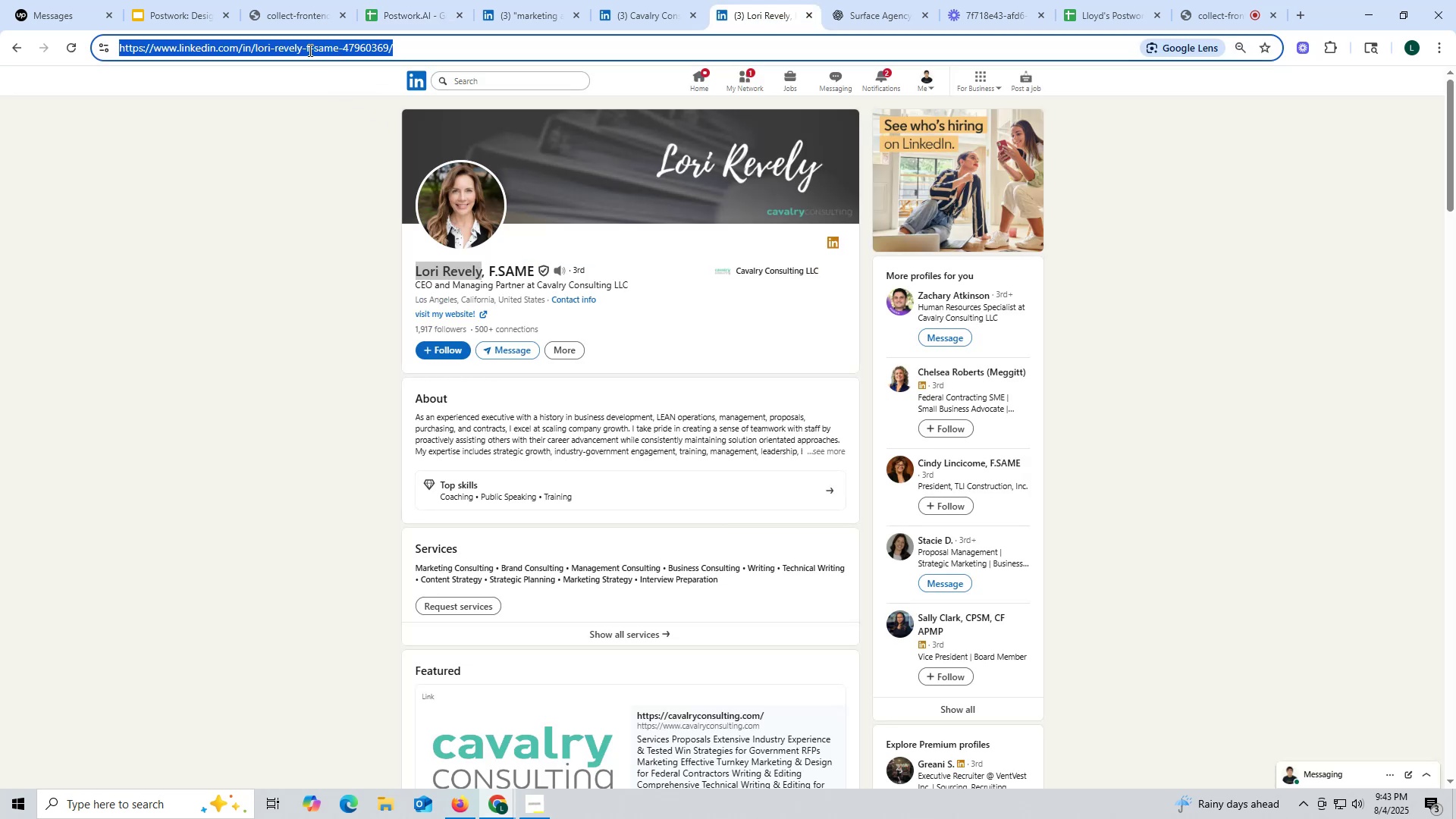 
triple_click([309, 50])
 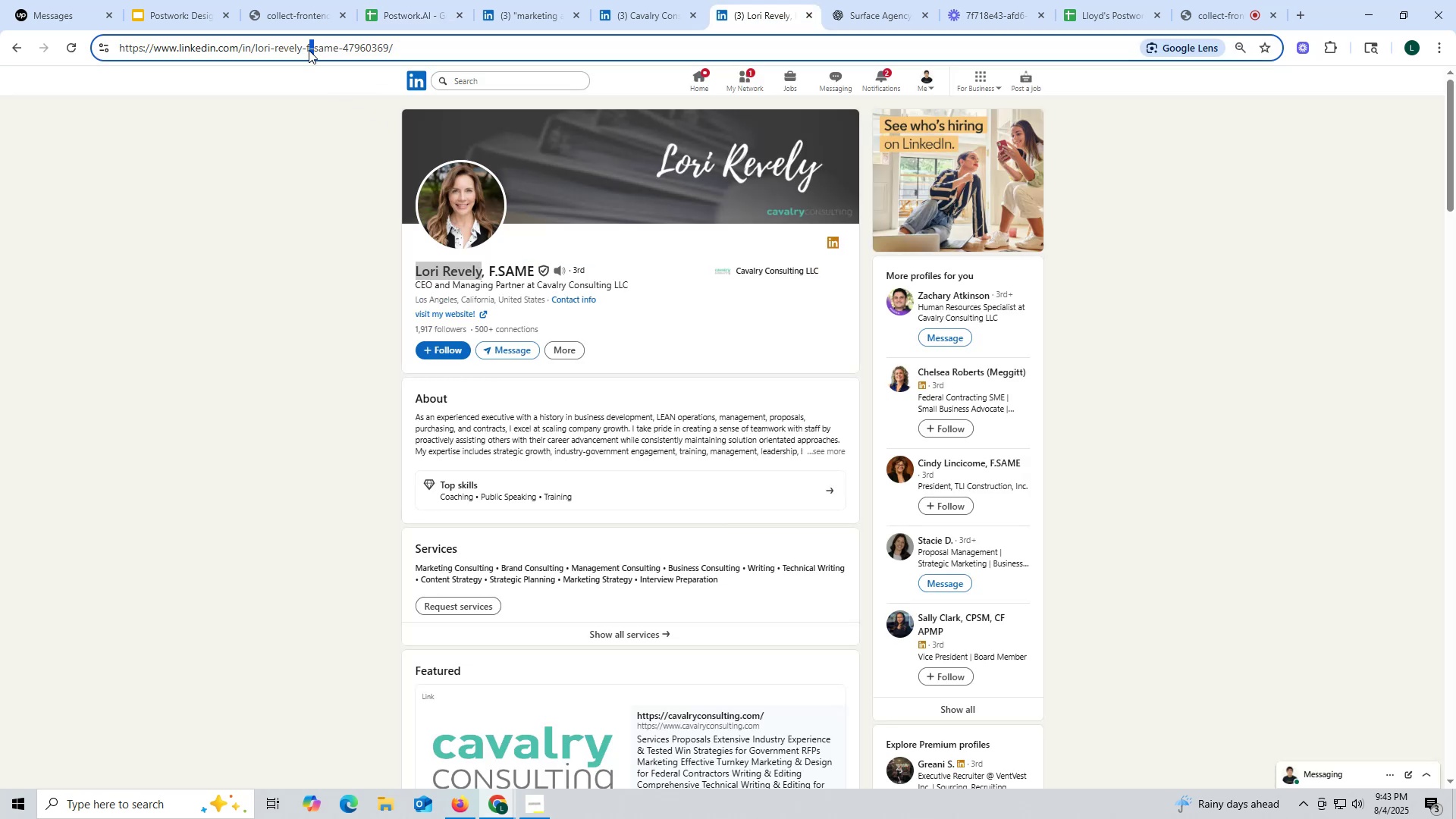 
triple_click([309, 50])
 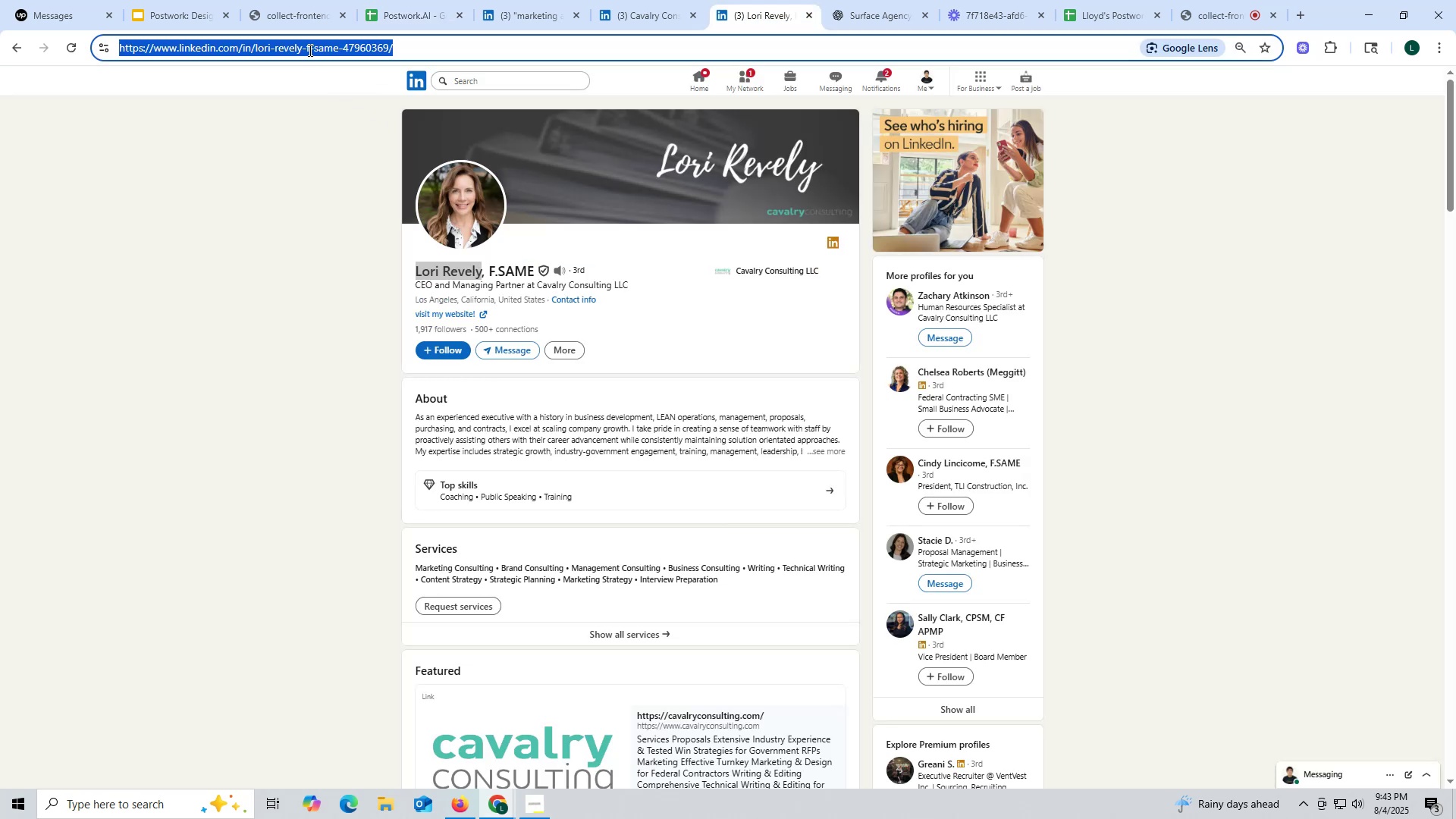 
triple_click([309, 50])
 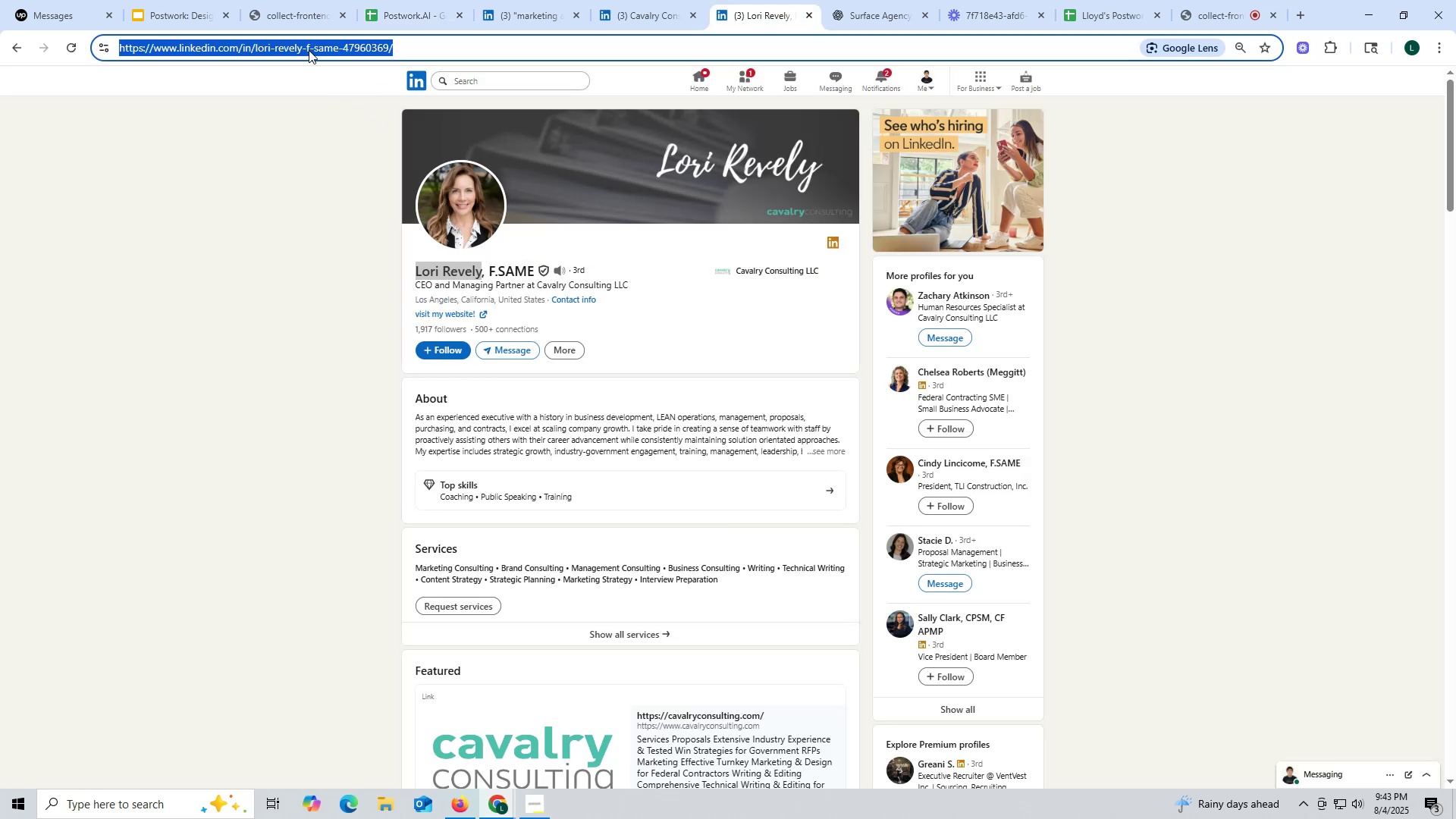 
key(Control+ControlLeft)
 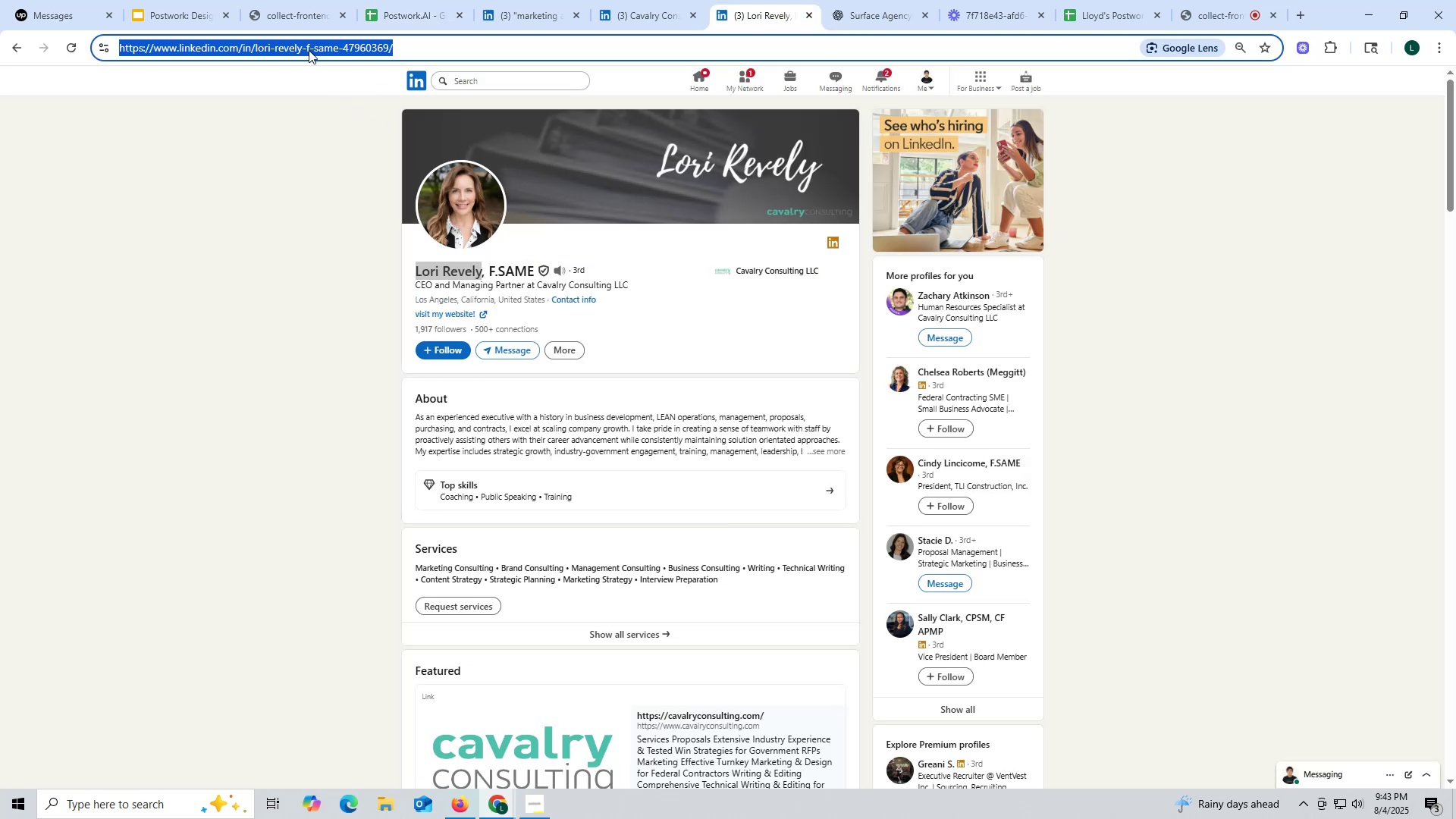 
key(Control+C)
 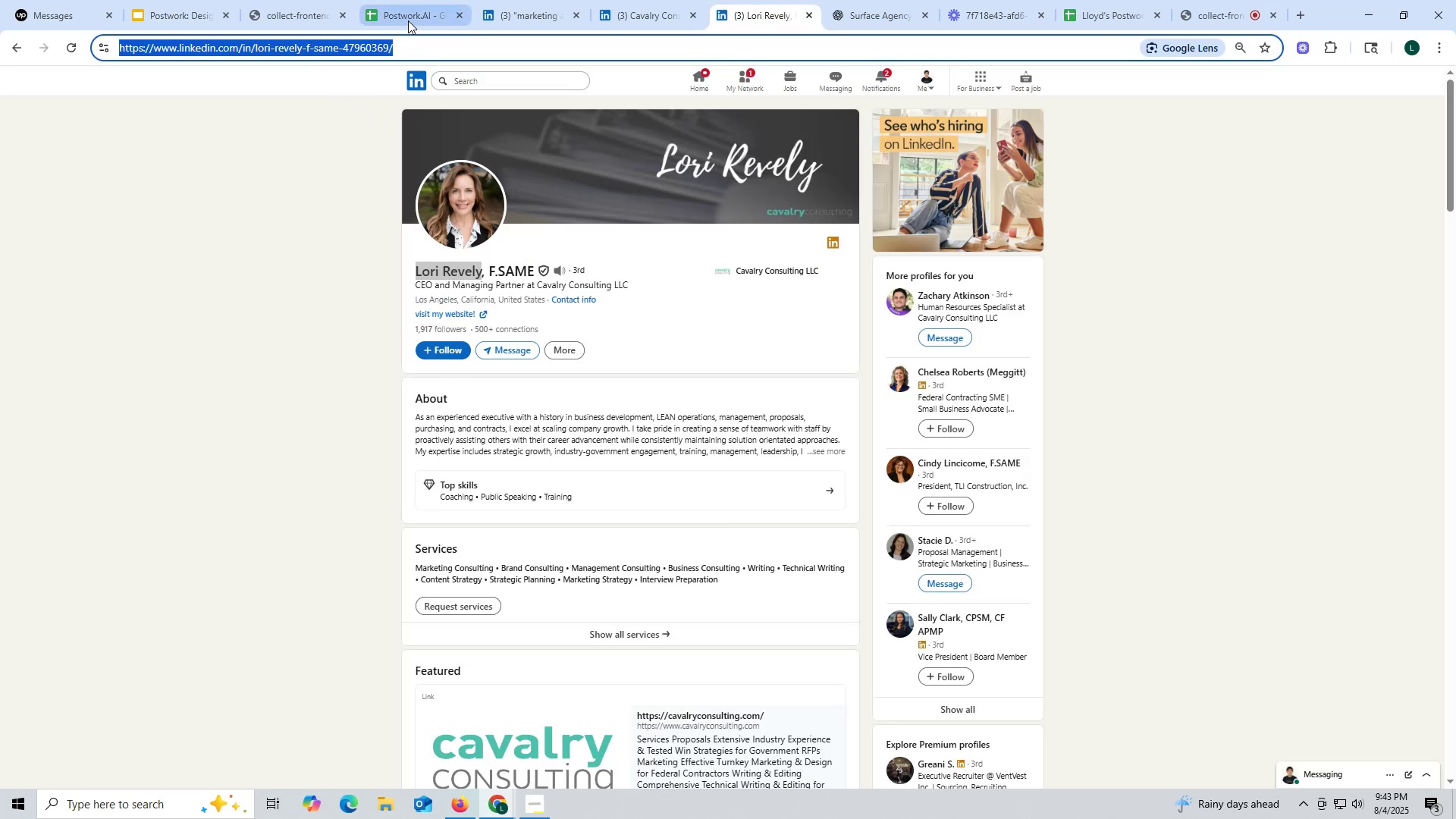 
left_click([408, 20])
 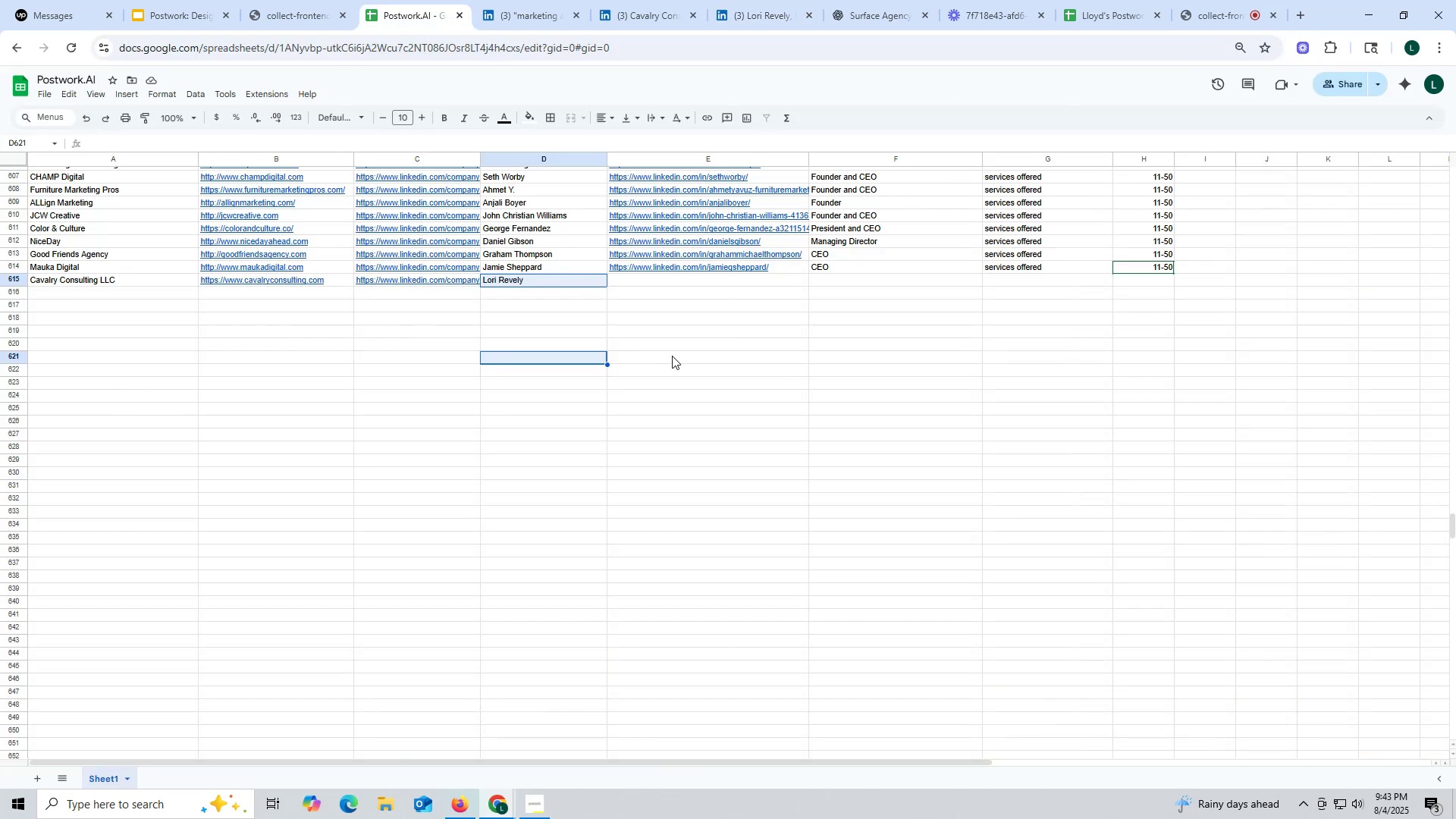 
double_click([665, 278])
 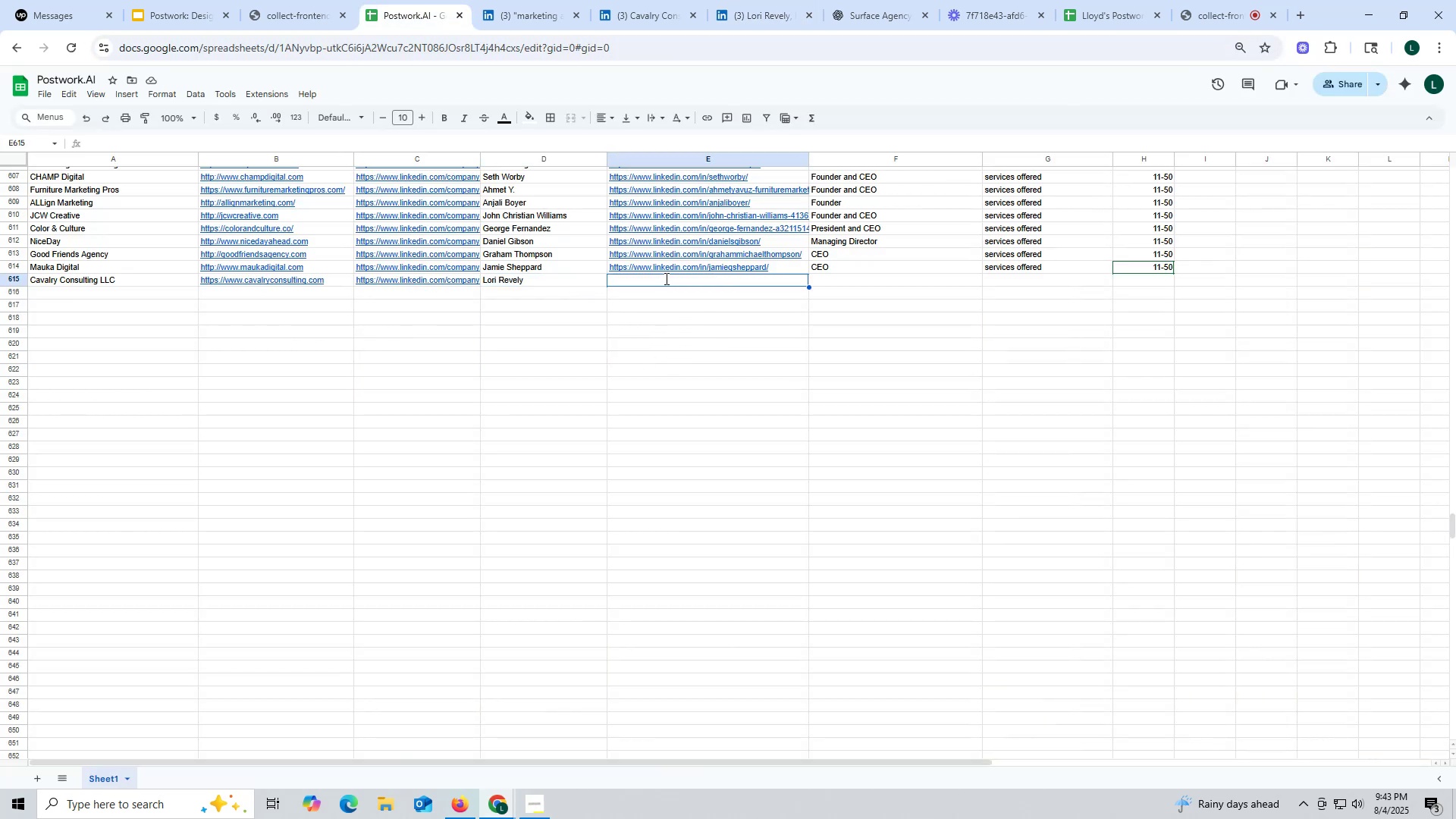 
key(Control+ControlLeft)
 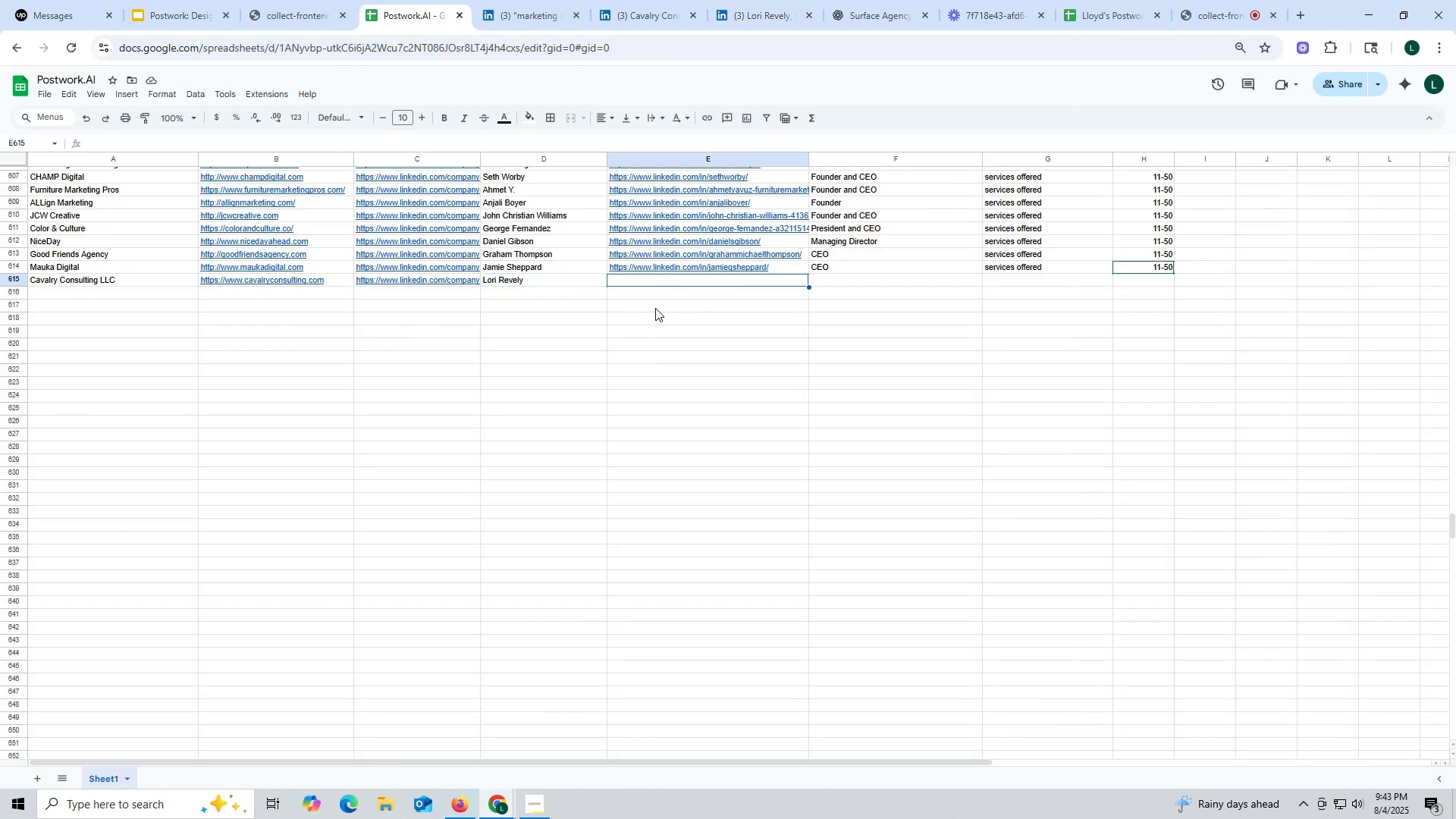 
key(Control+V)
 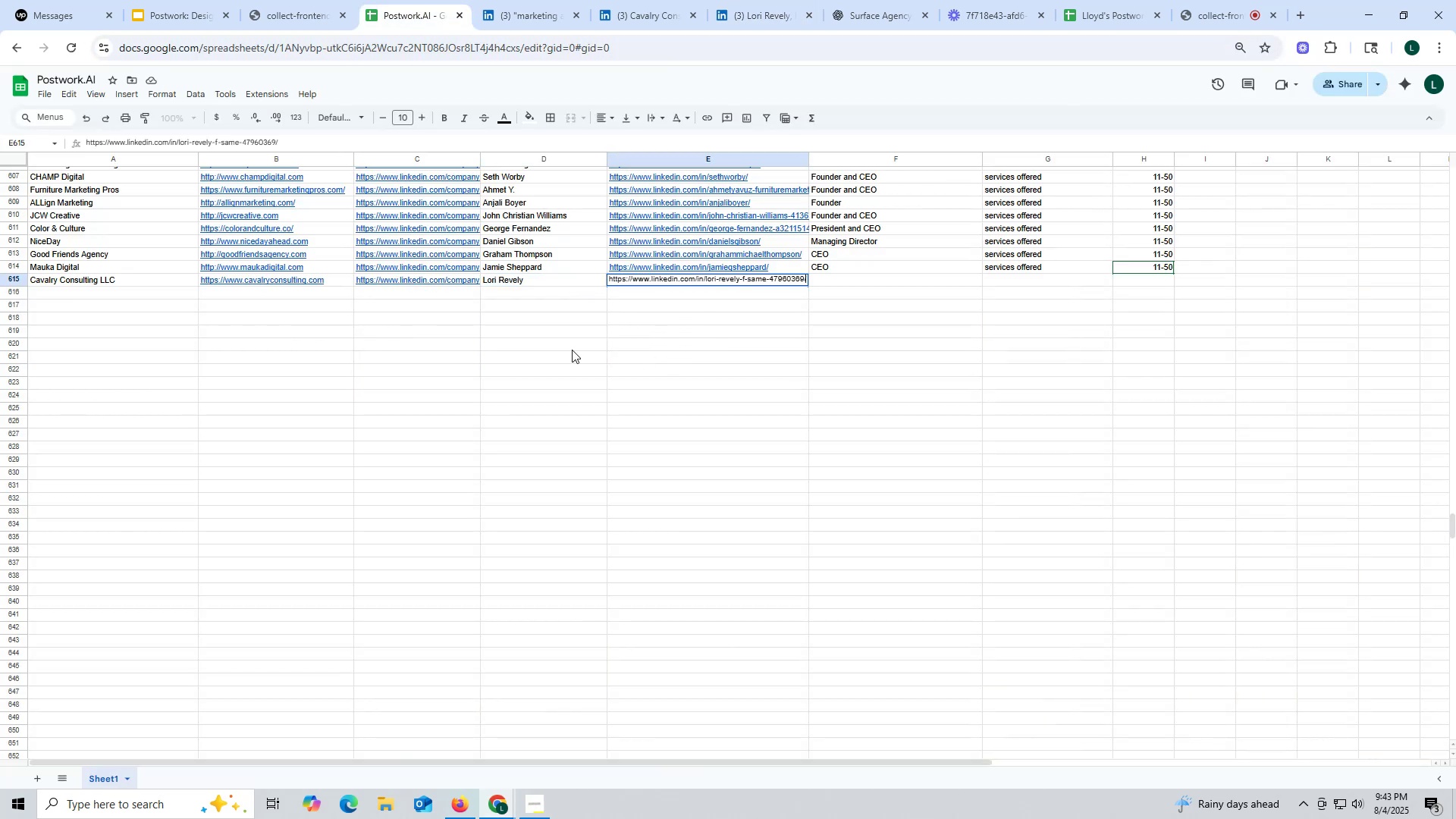 
triple_click([572, 350])
 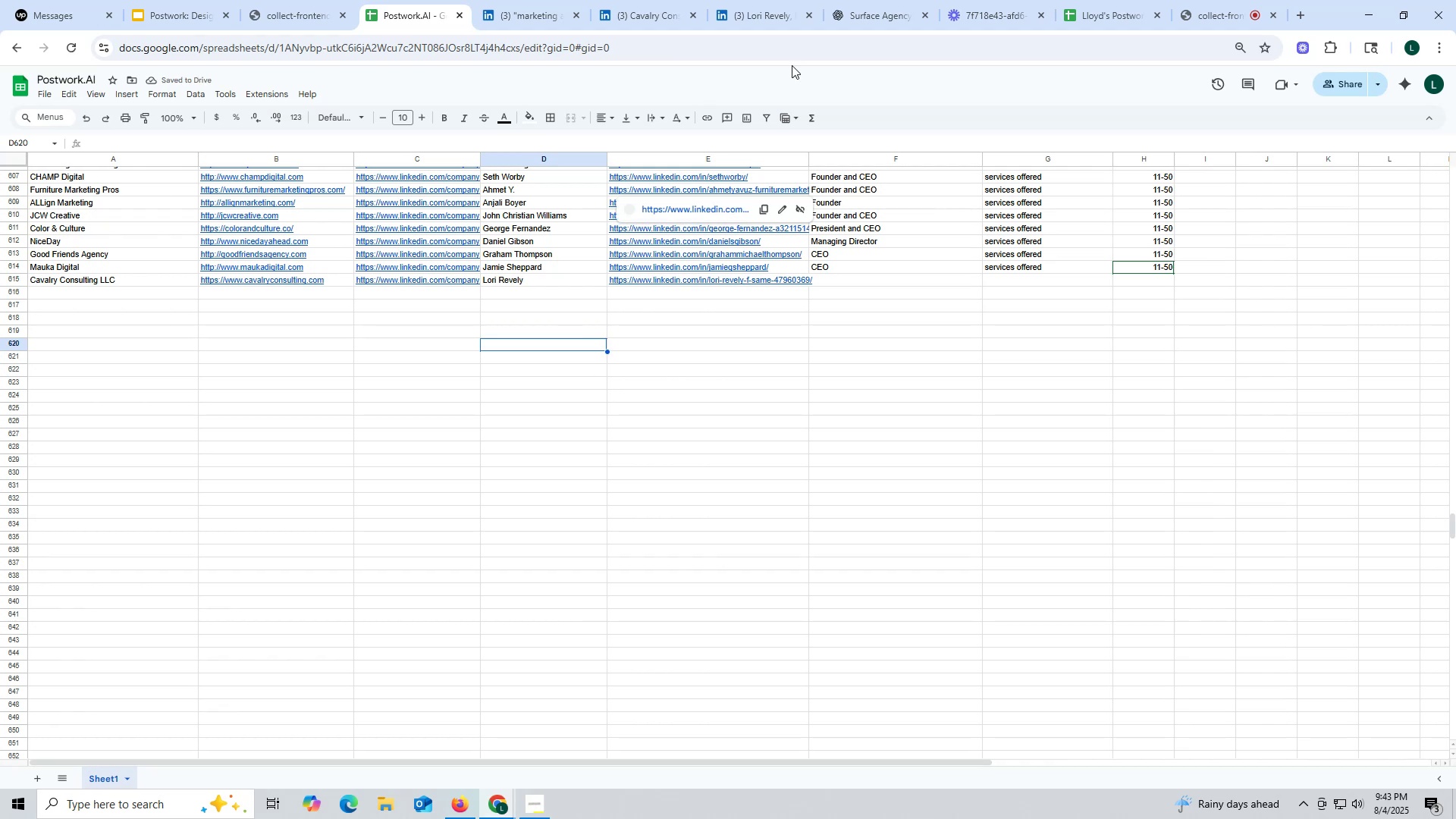 
wait(6.72)
 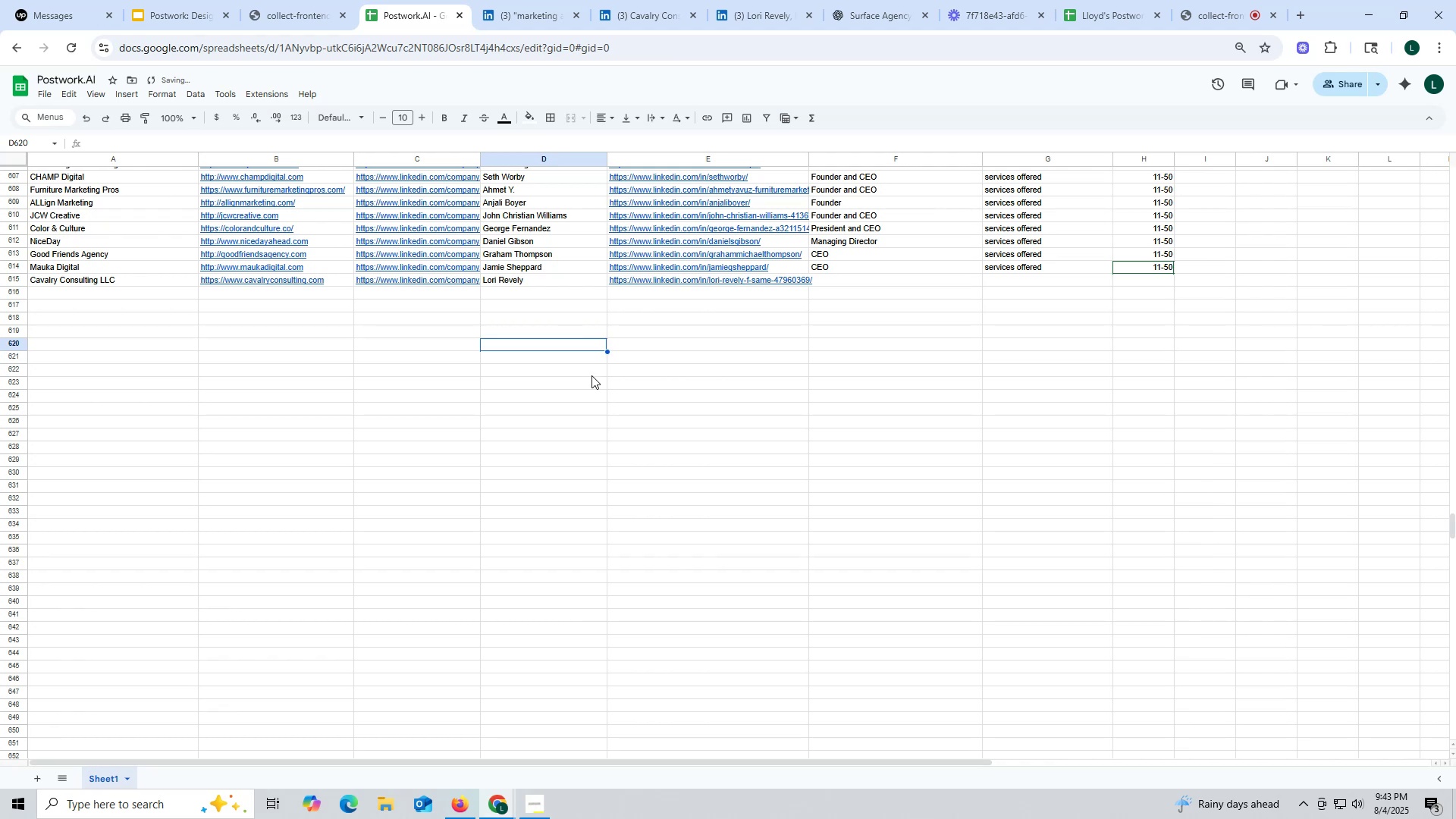 
left_click([866, 17])
 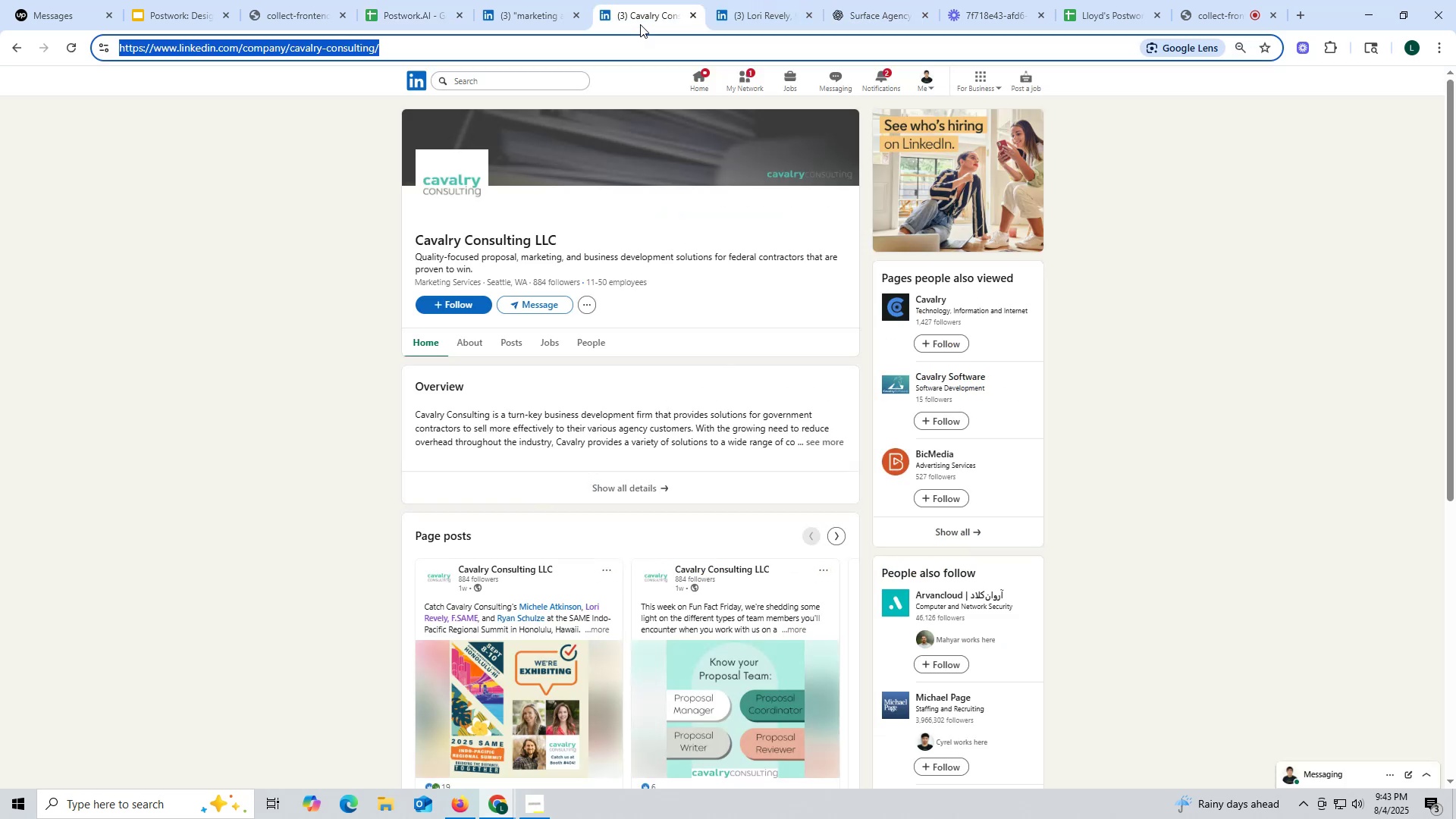 
scroll: coordinate [629, 341], scroll_direction: down, amount: 7.0
 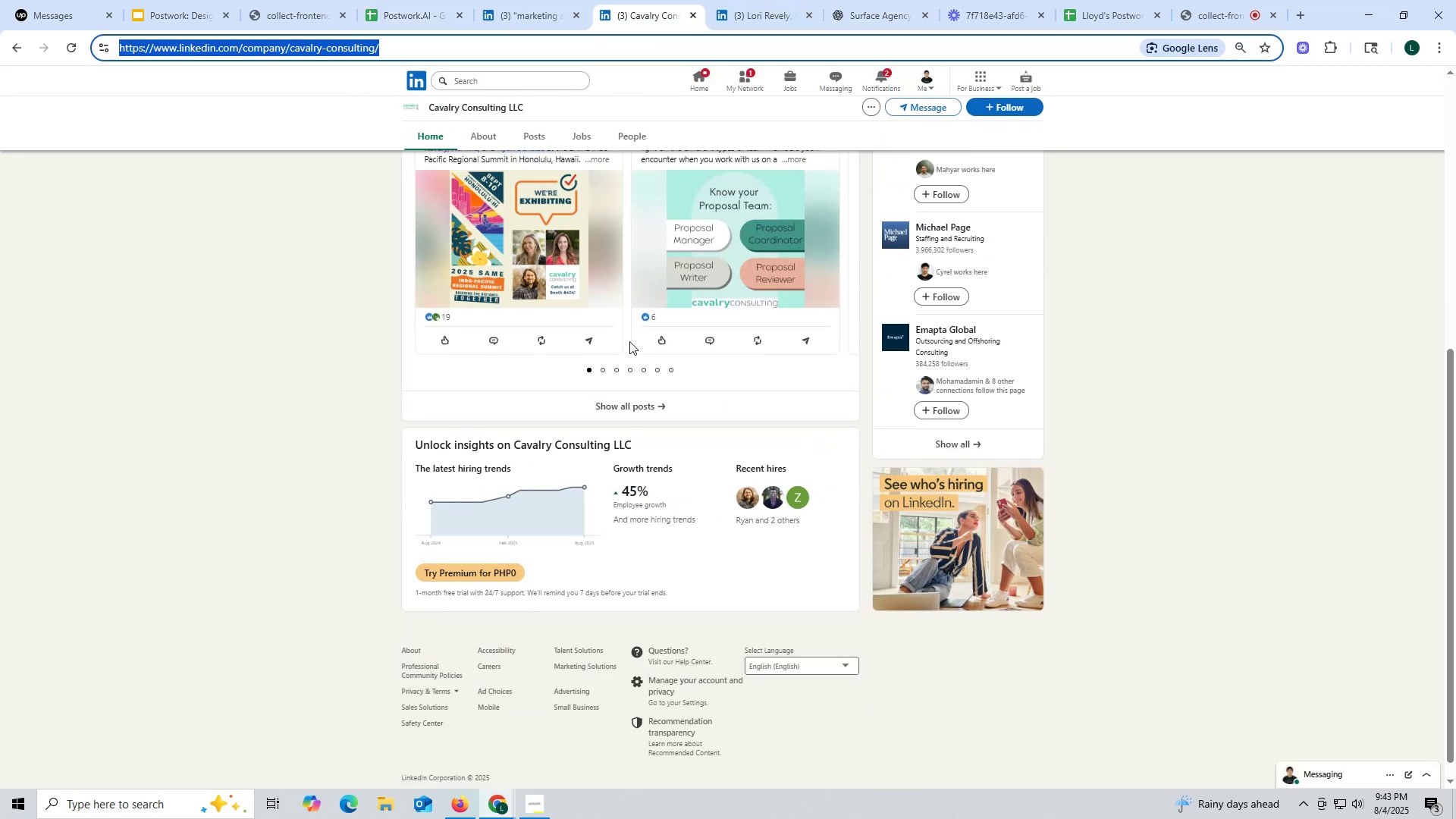 
scroll: coordinate [579, 305], scroll_direction: none, amount: 0.0
 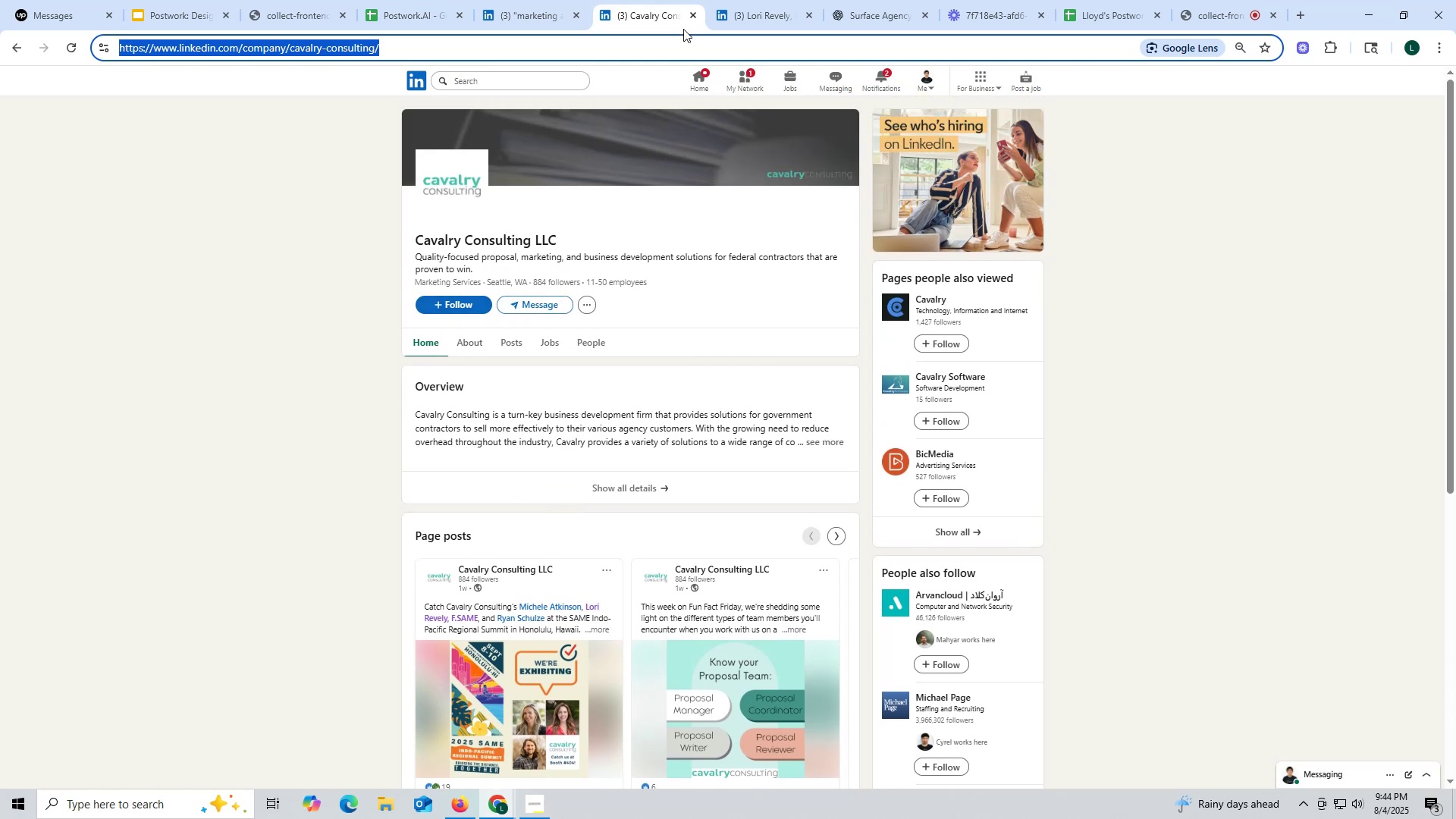 
left_click([743, 0])
 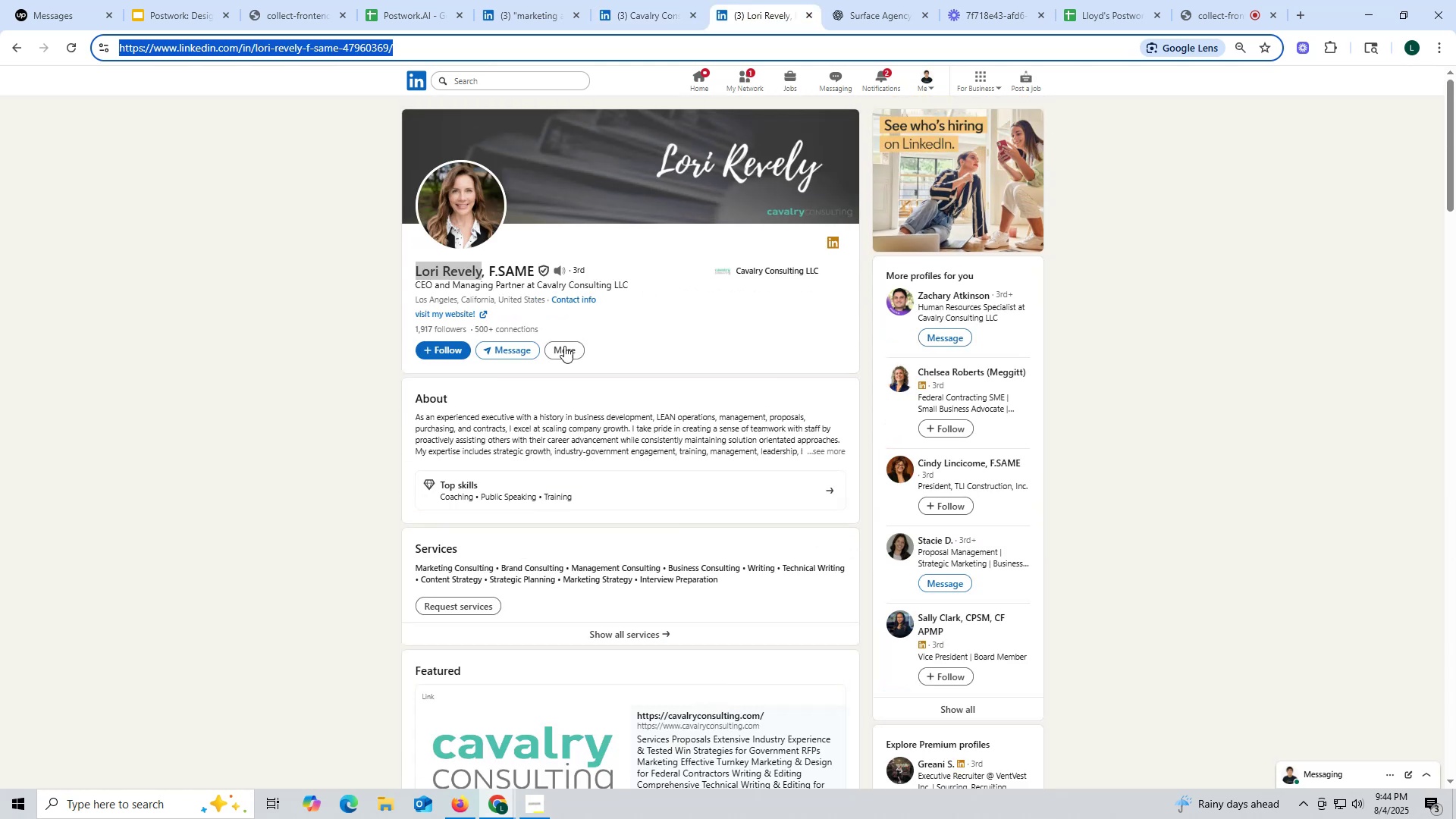 
scroll: coordinate [557, 345], scroll_direction: down, amount: 13.0
 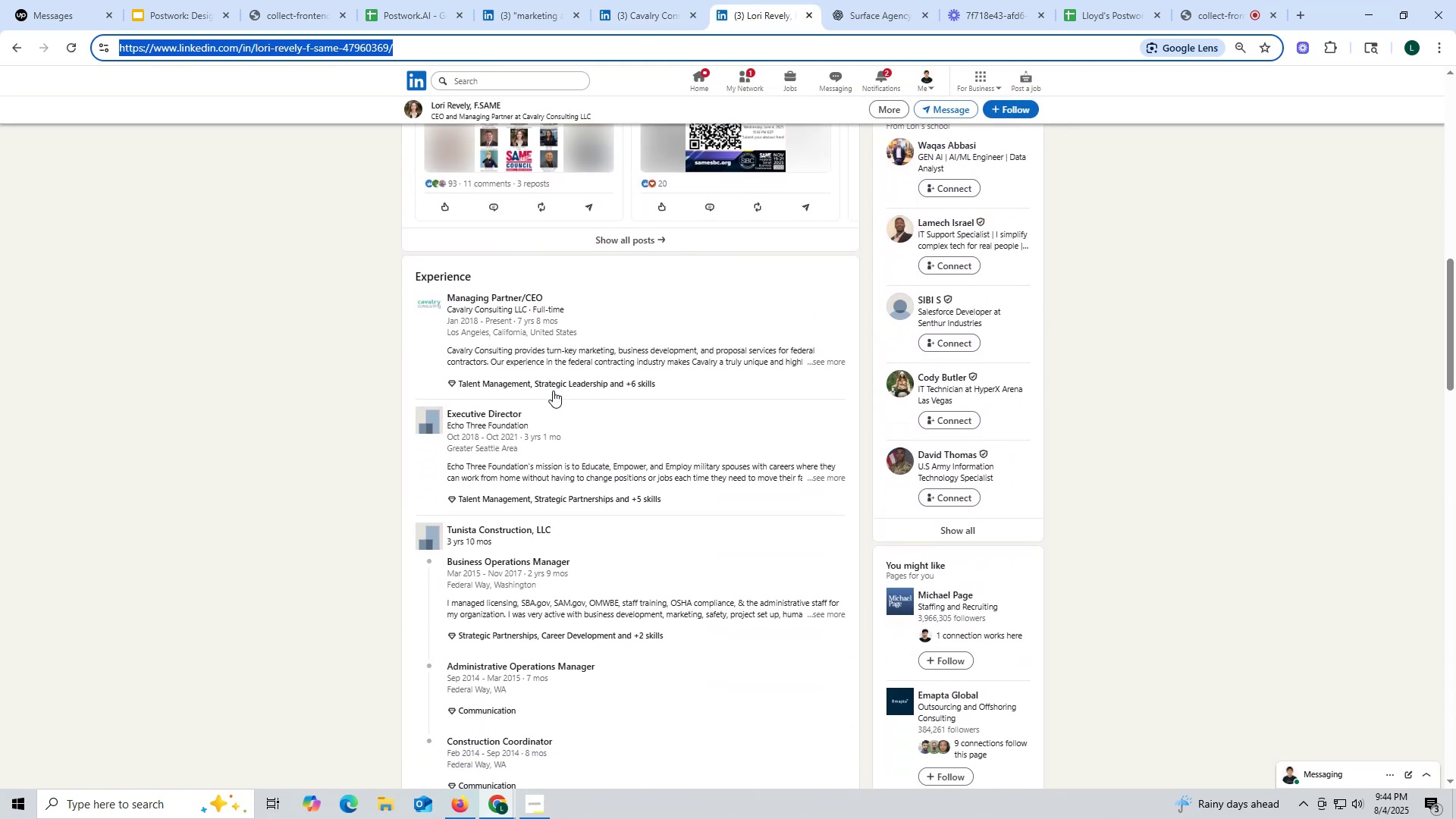 
scroll: coordinate [510, 153], scroll_direction: up, amount: 15.0
 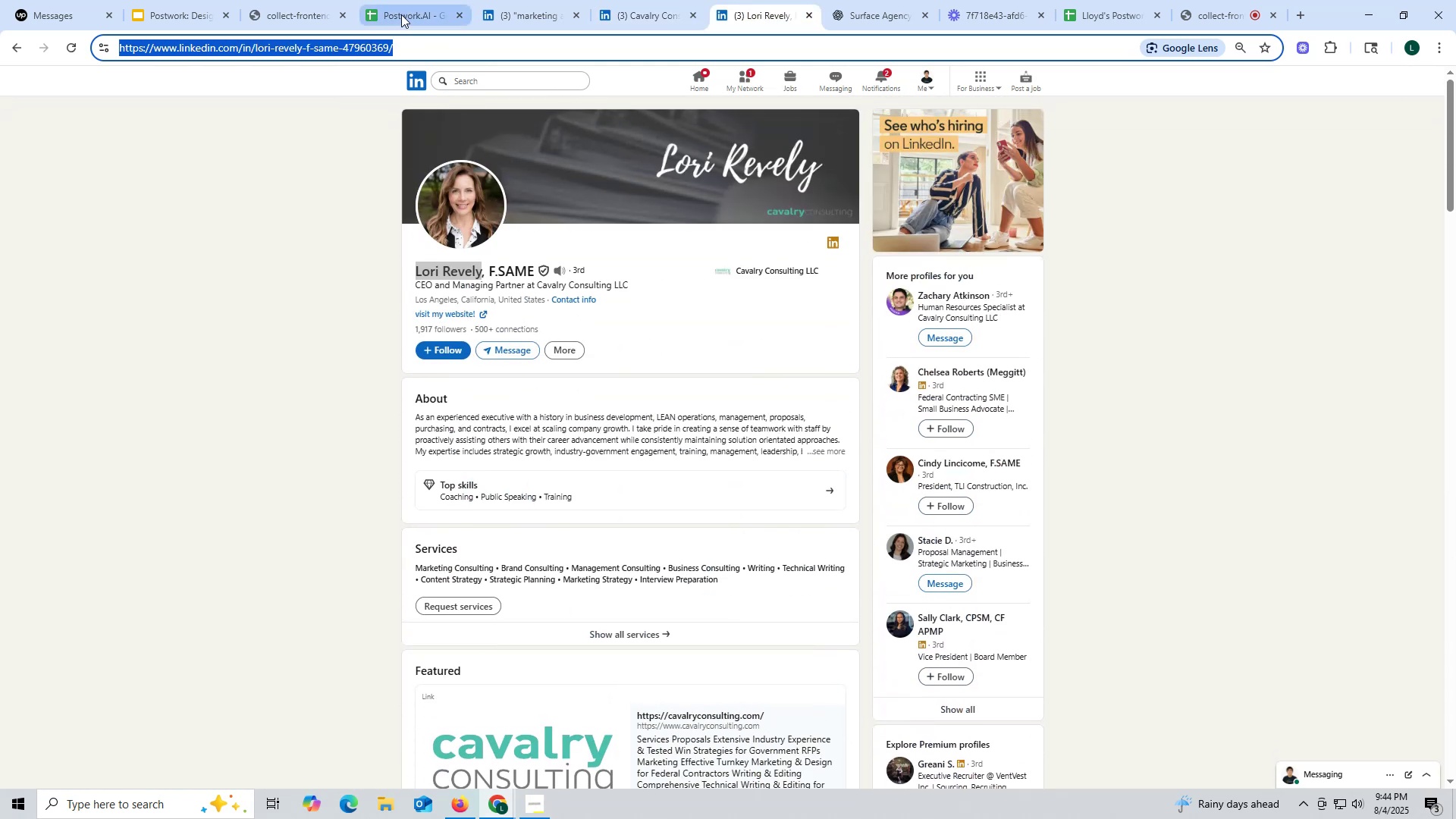 
left_click([401, 14])
 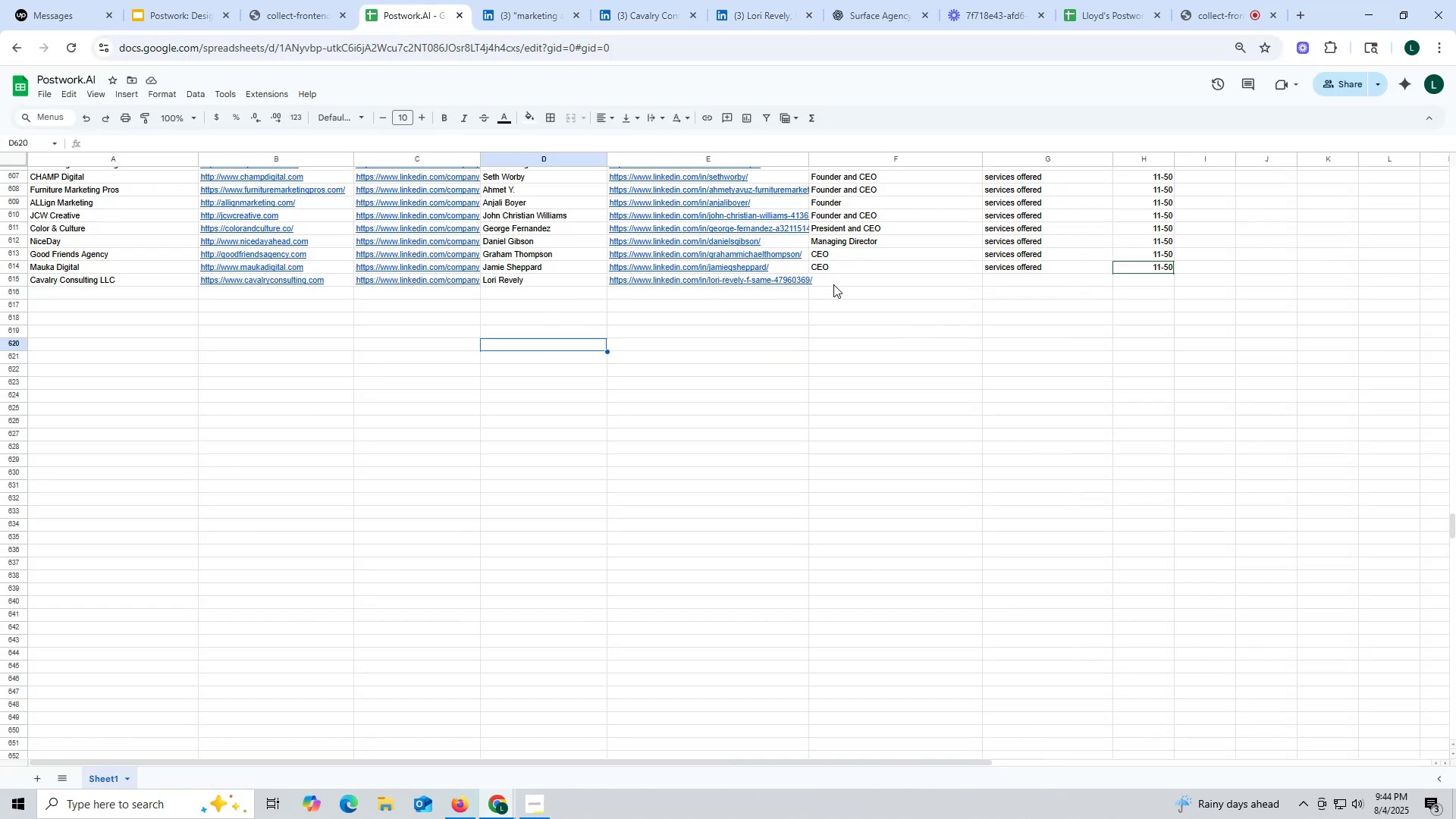 
left_click([836, 270])
 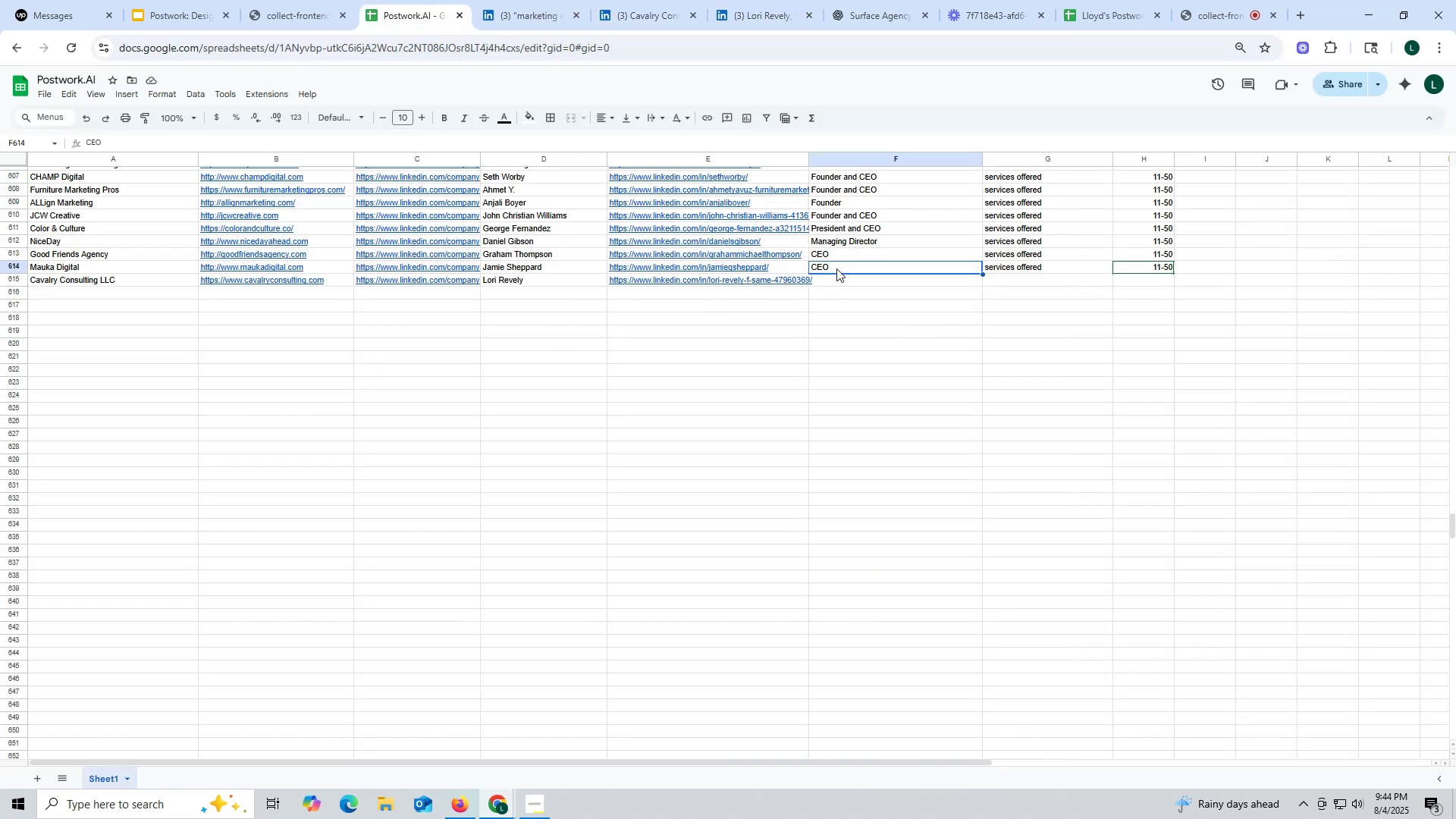 
key(Control+ControlLeft)
 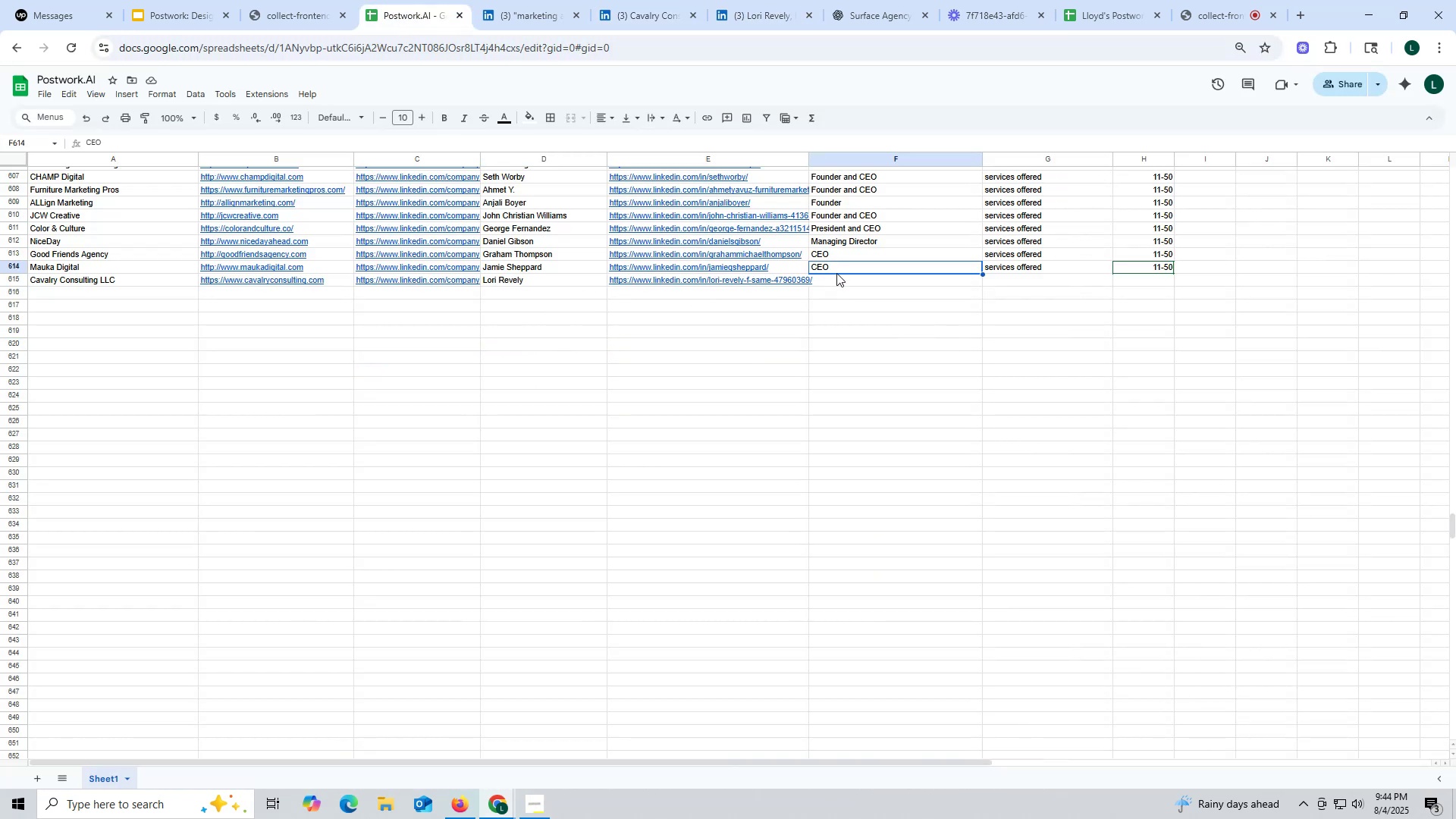 
key(Control+C)
 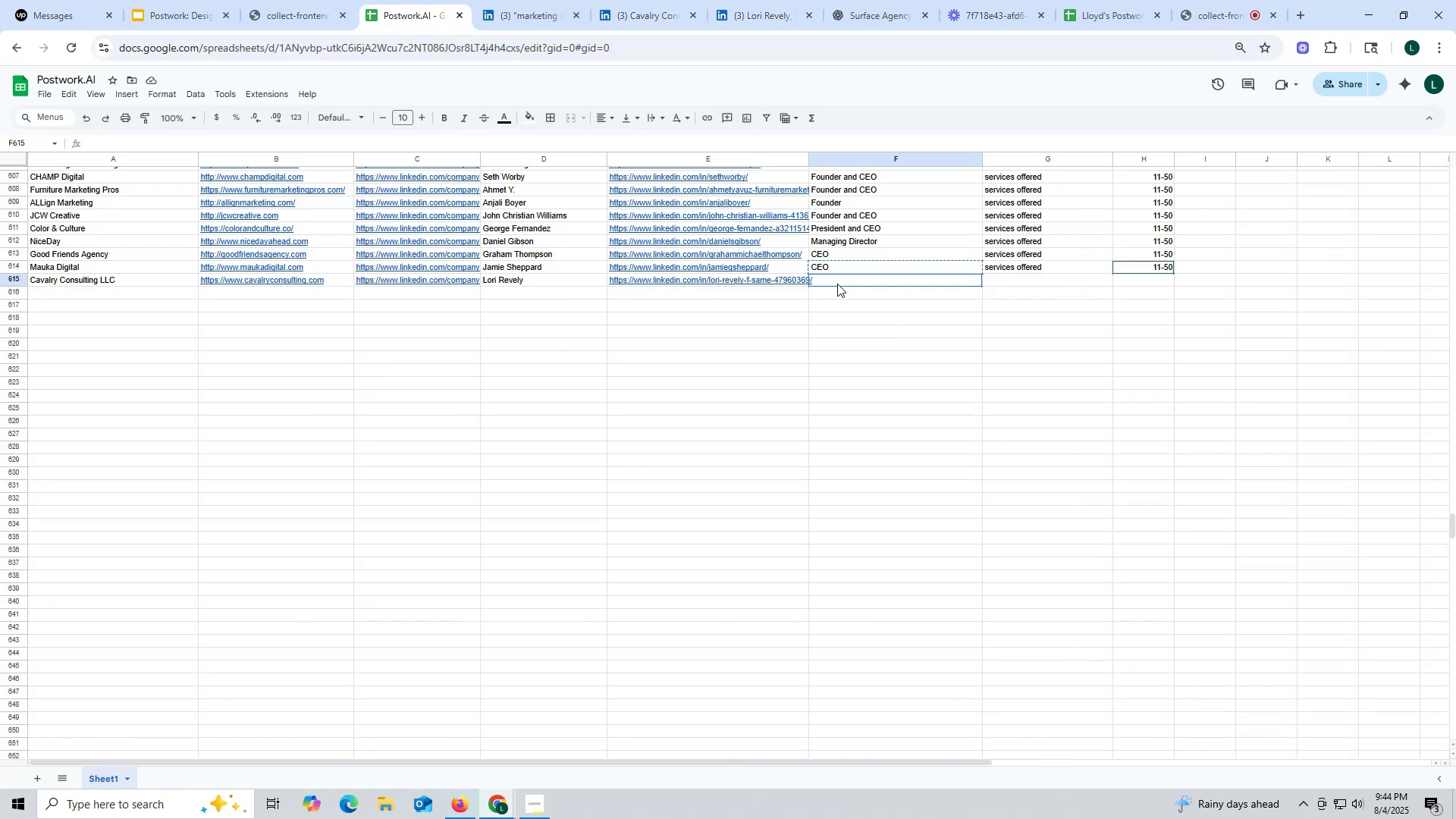 
key(Control+ControlLeft)
 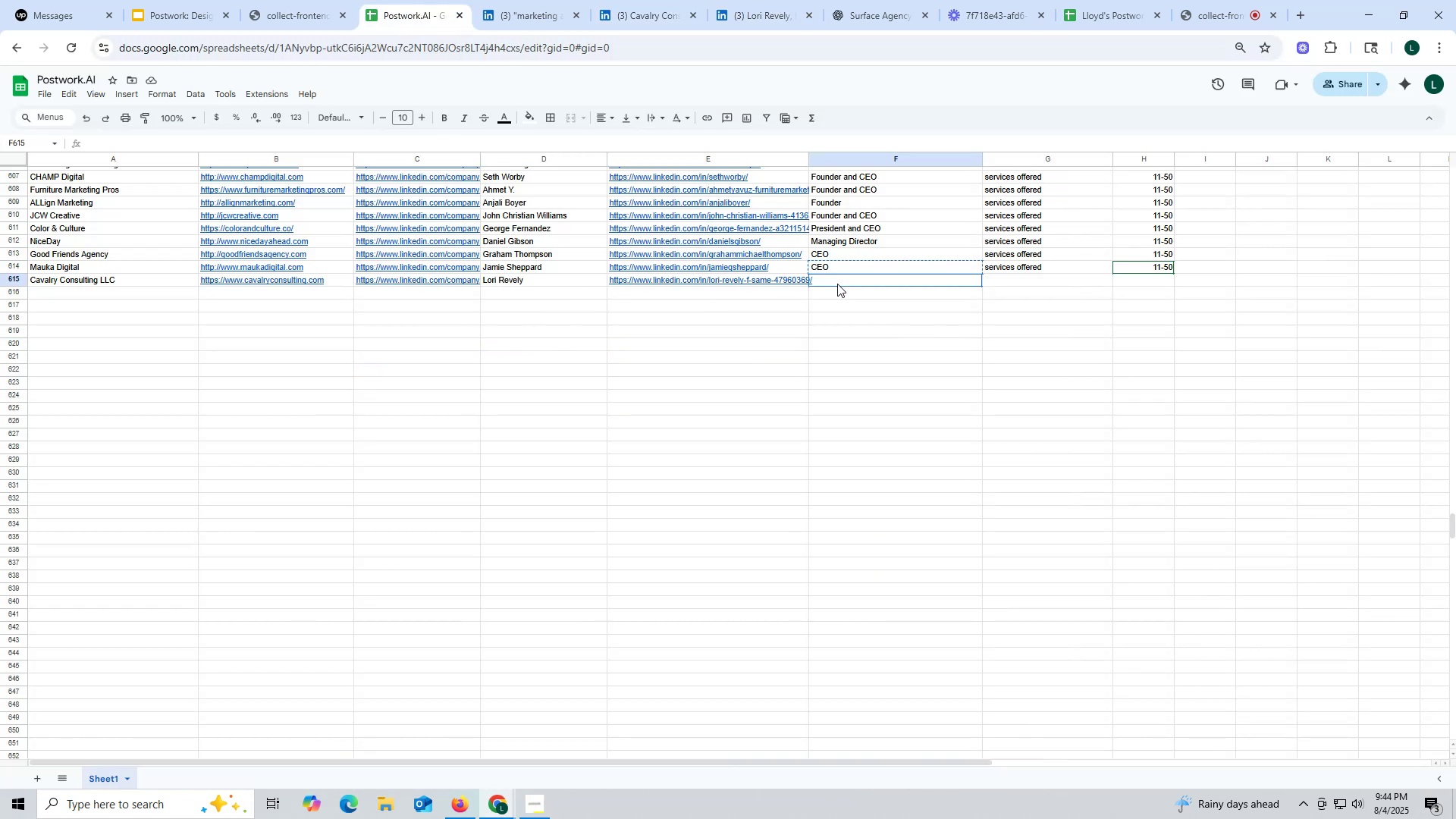 
left_click([837, 284])
 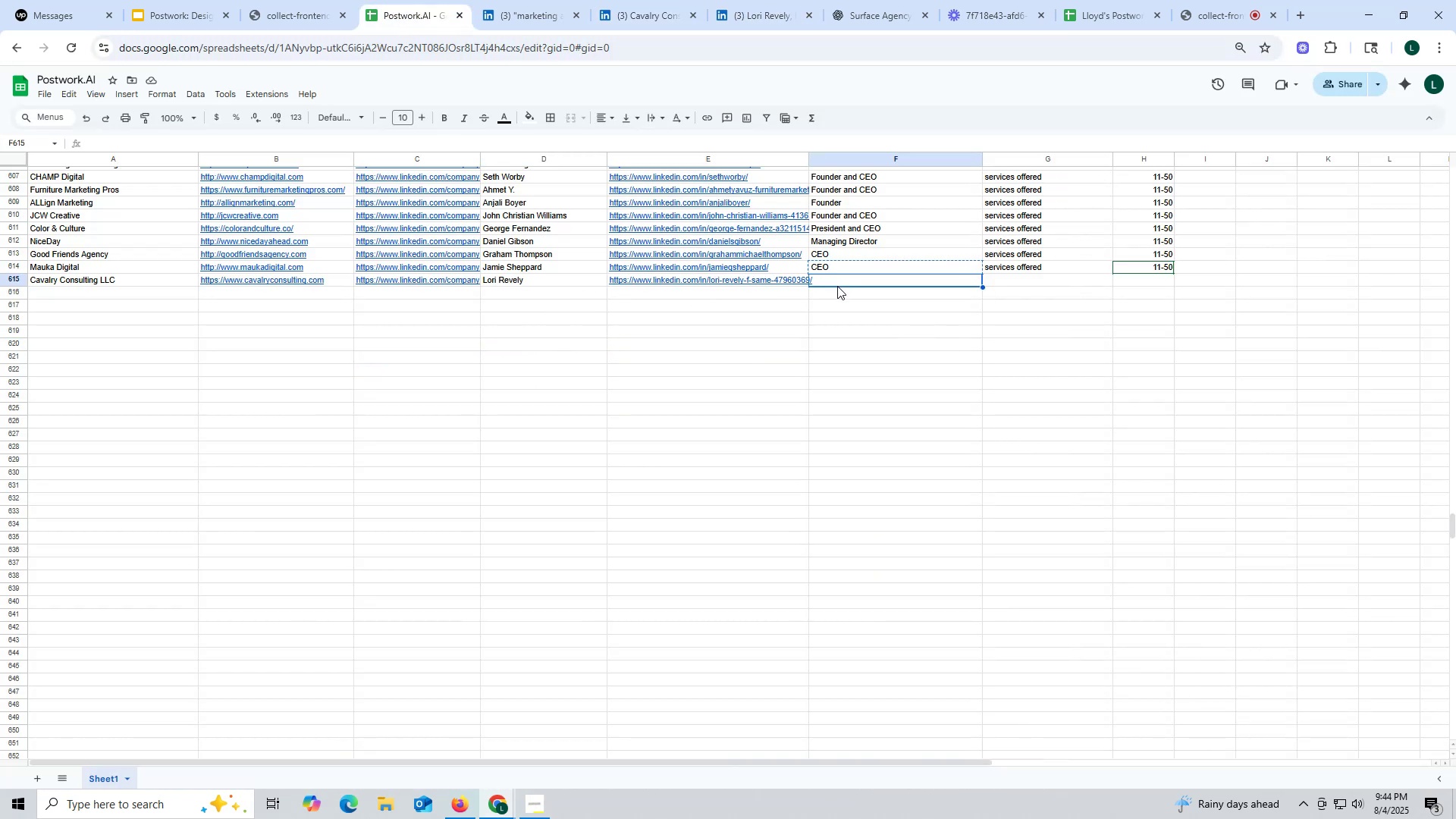 
key(Control+V)
 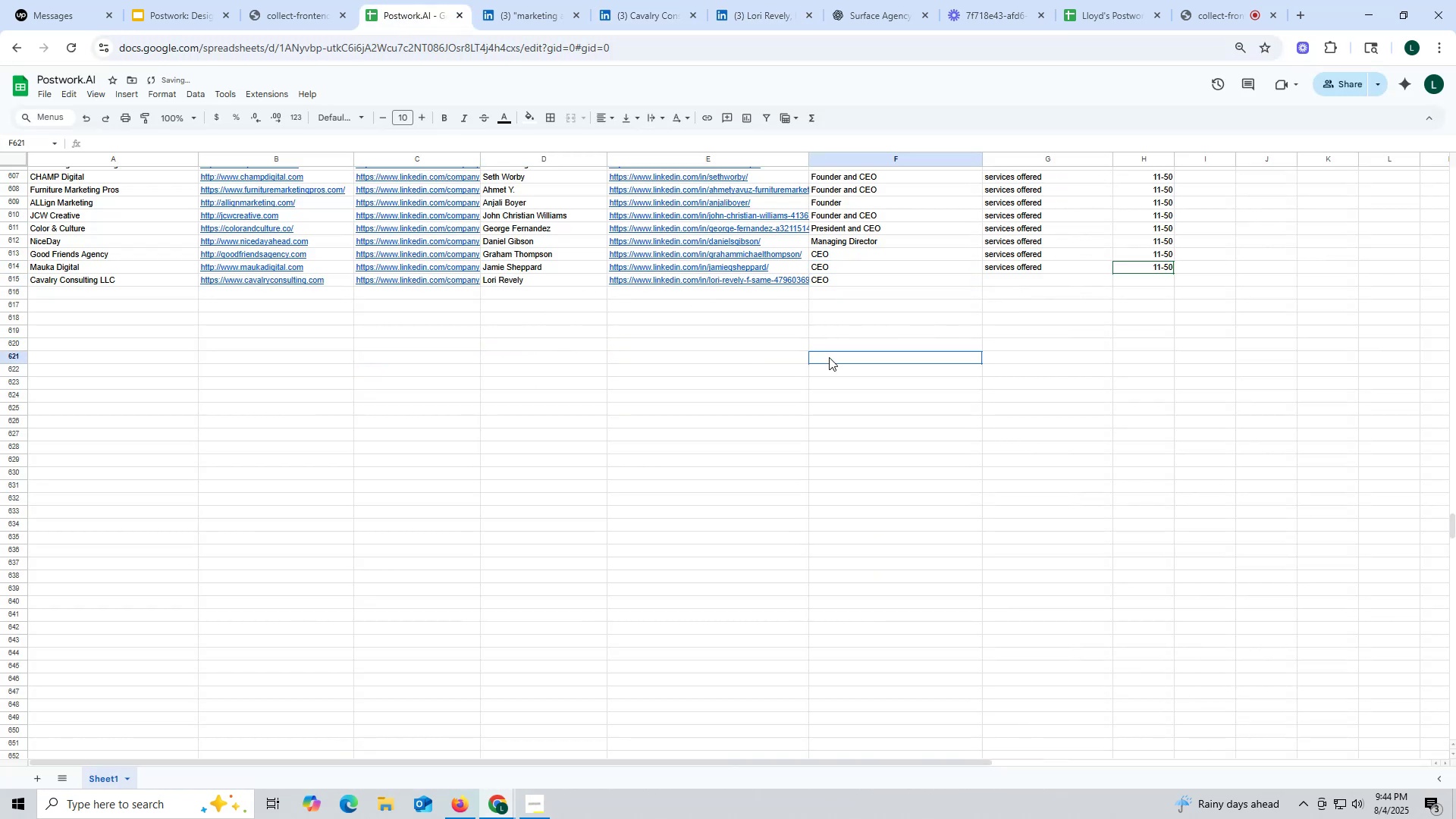 
double_click([829, 357])
 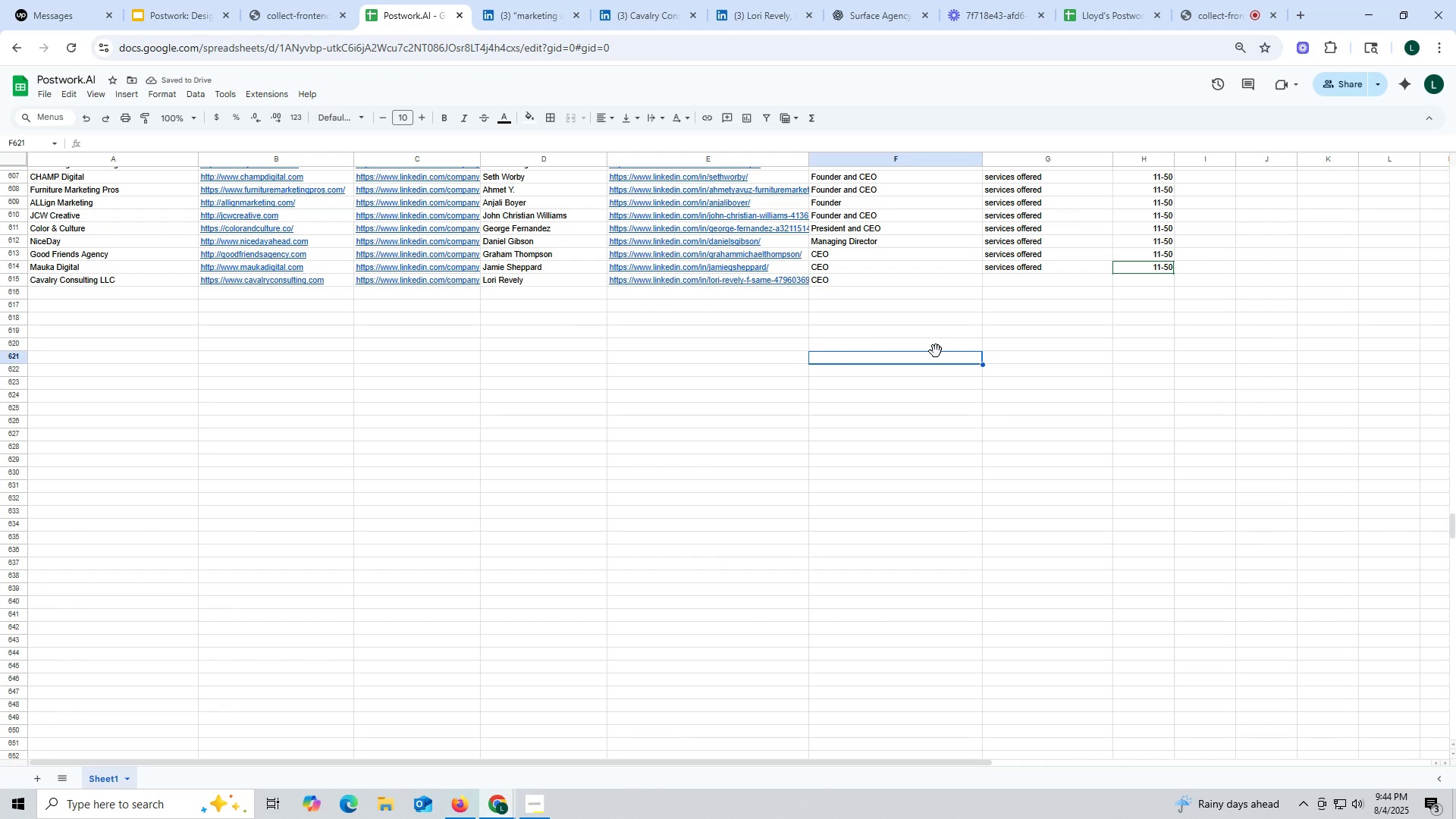 
wait(5.11)
 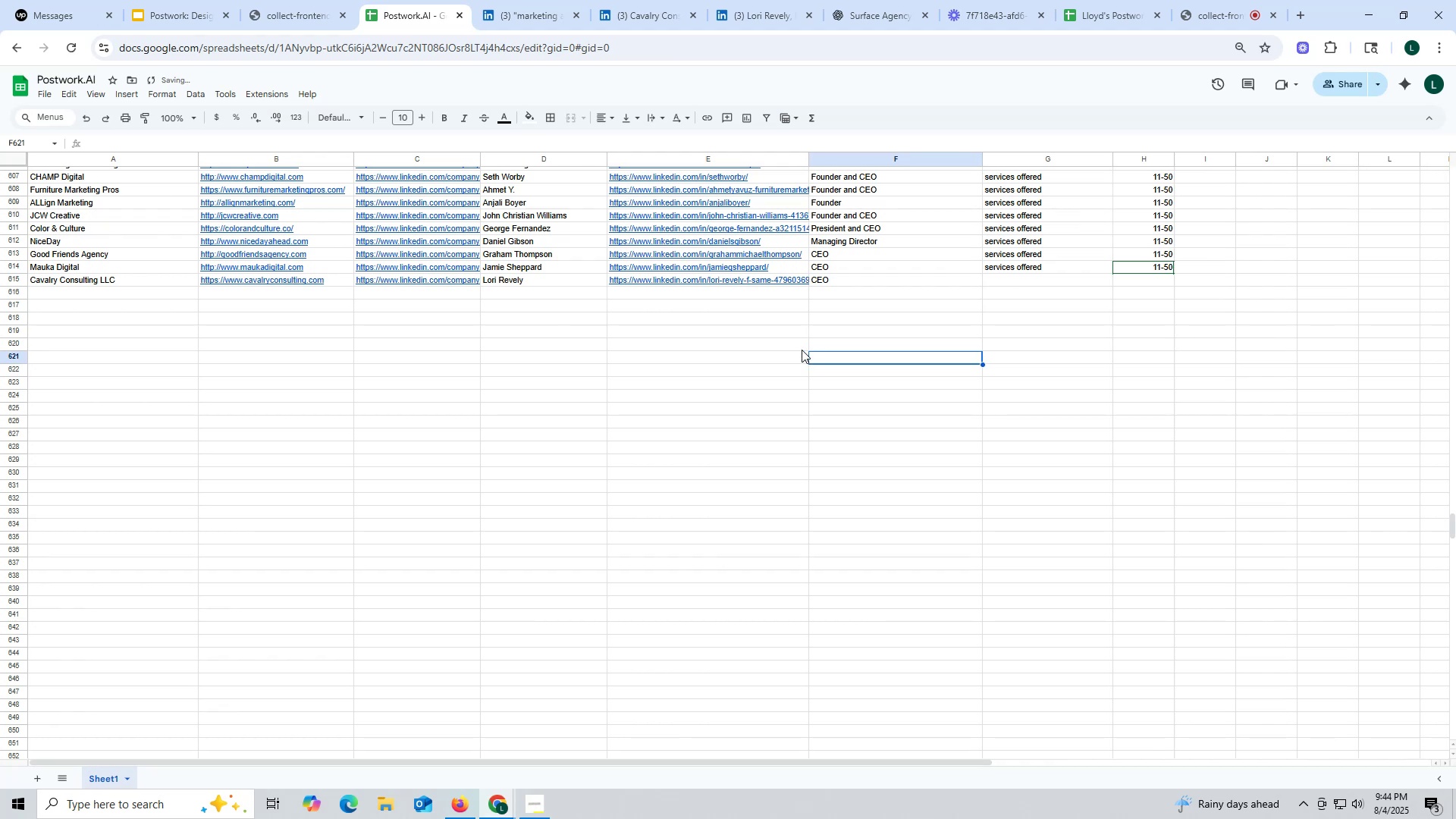 
key(Control+ControlLeft)
 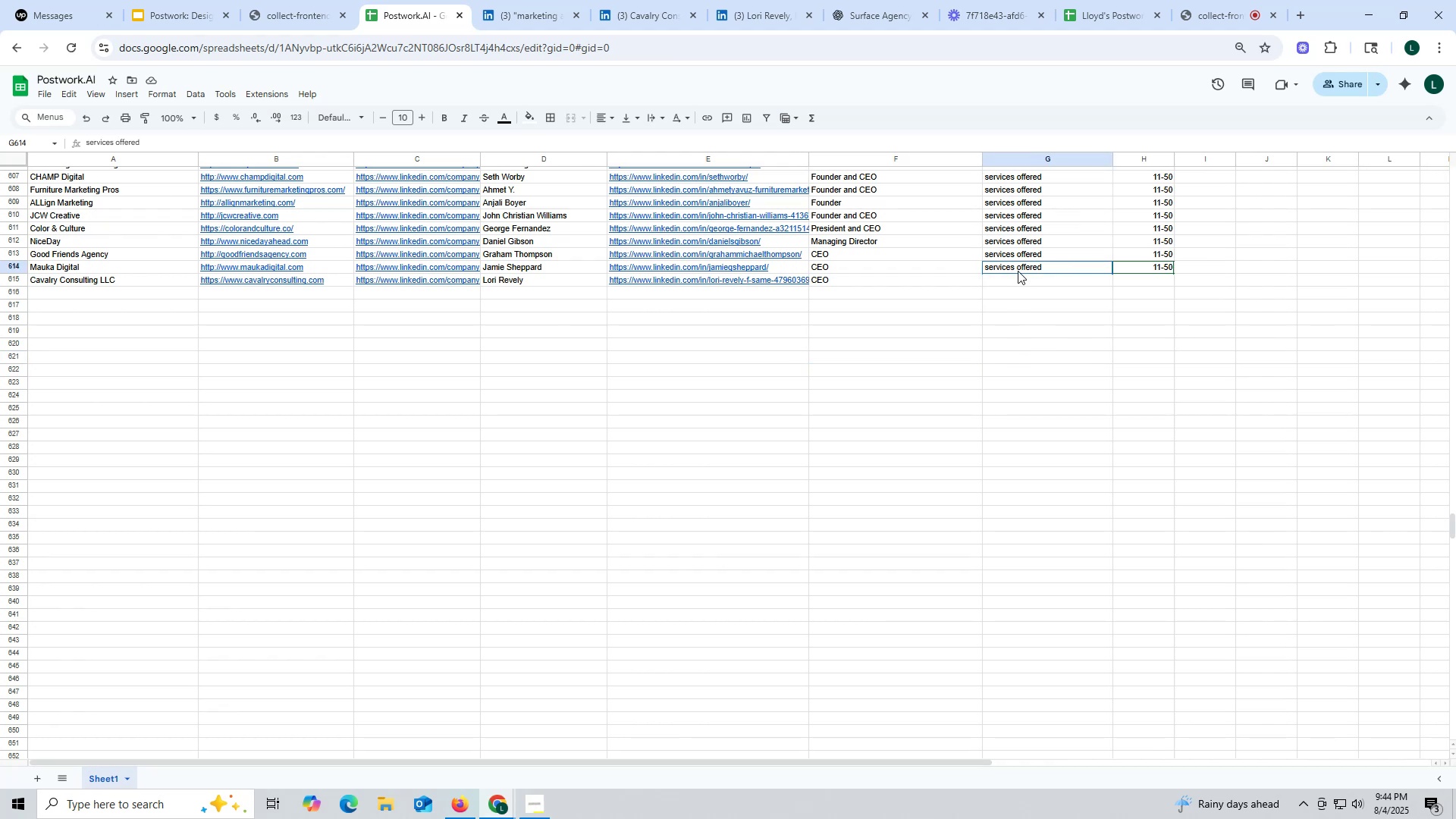 
left_click([1018, 271])
 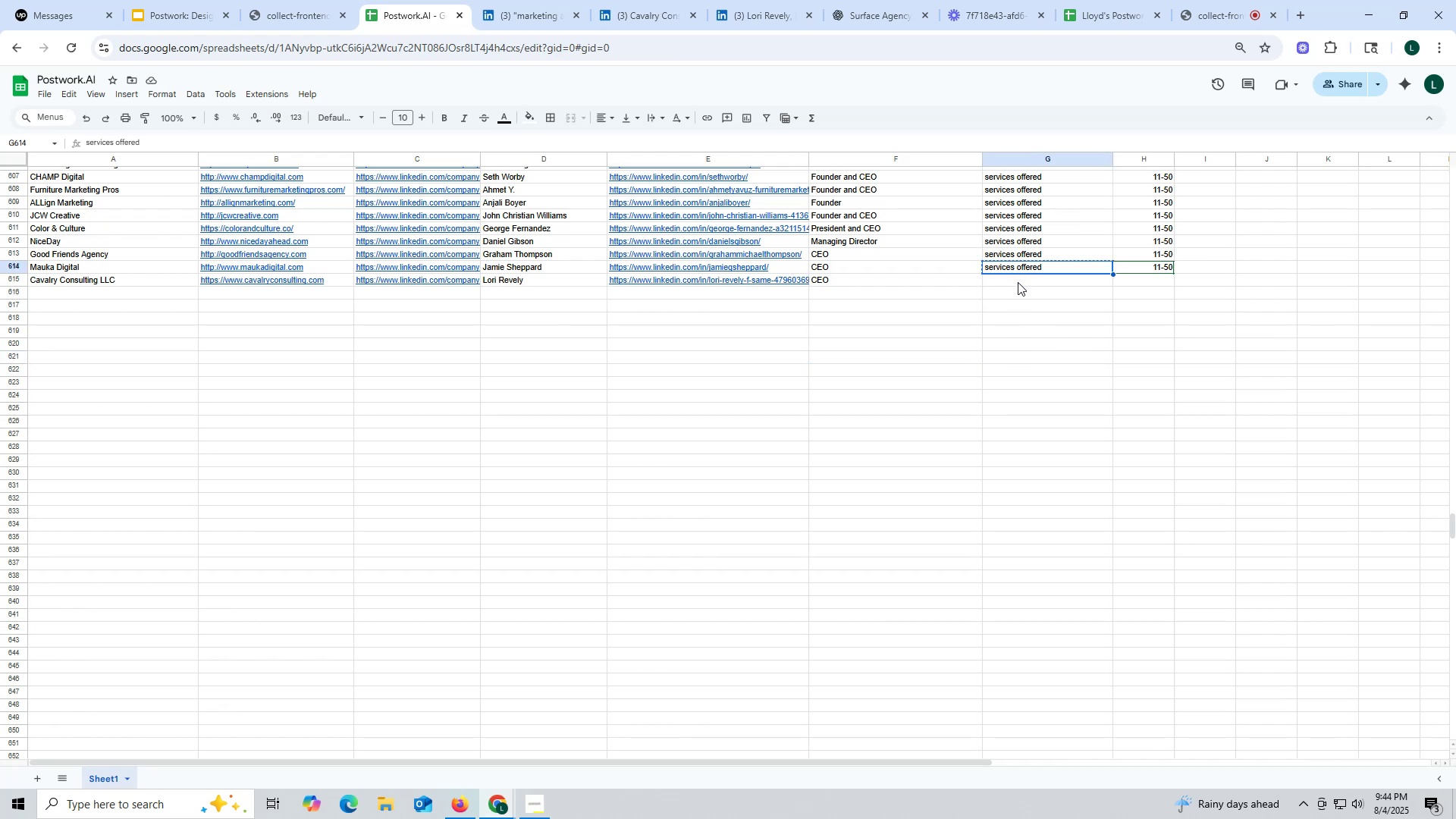 
key(Control+C)
 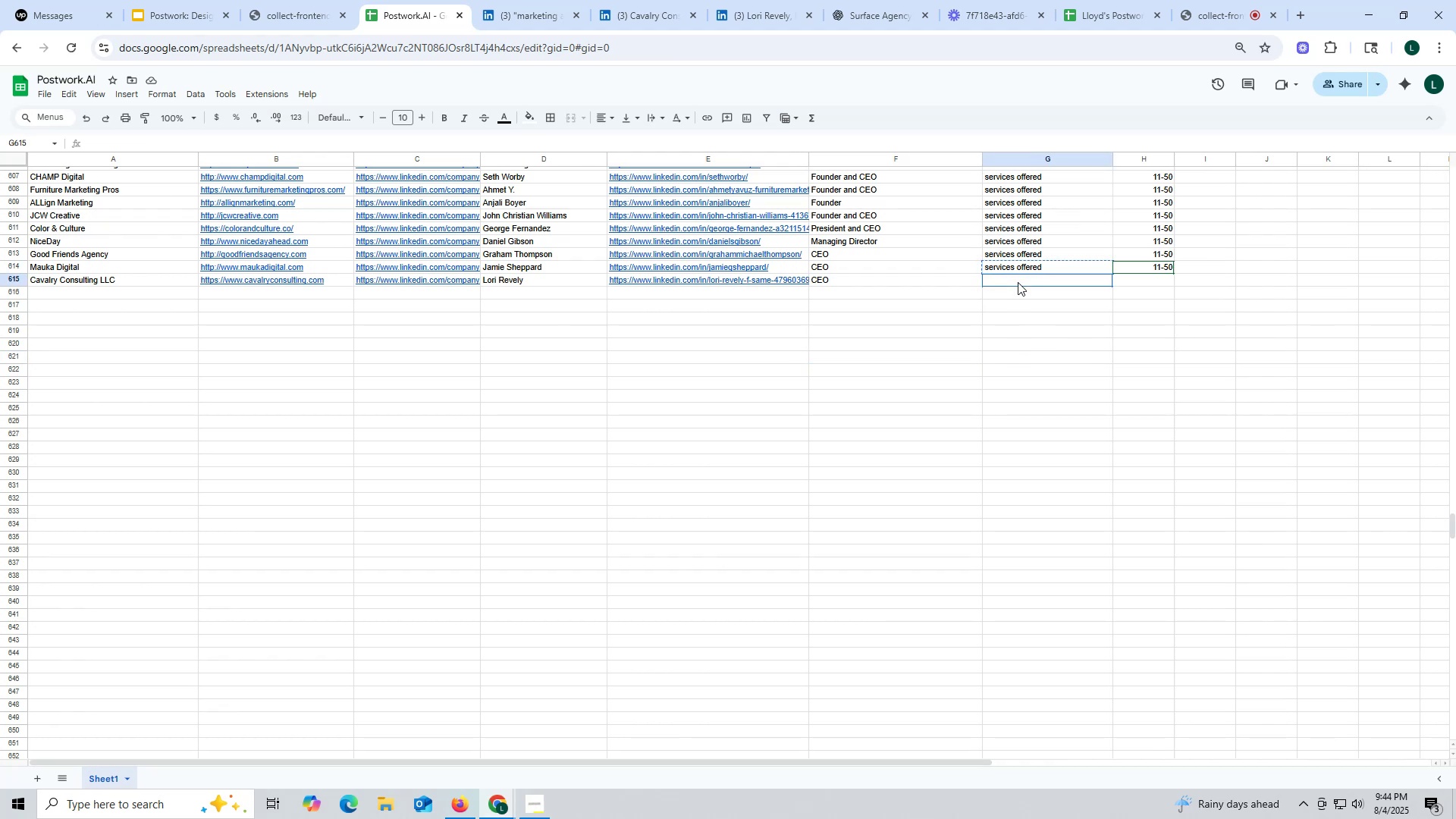 
key(Control+ControlLeft)
 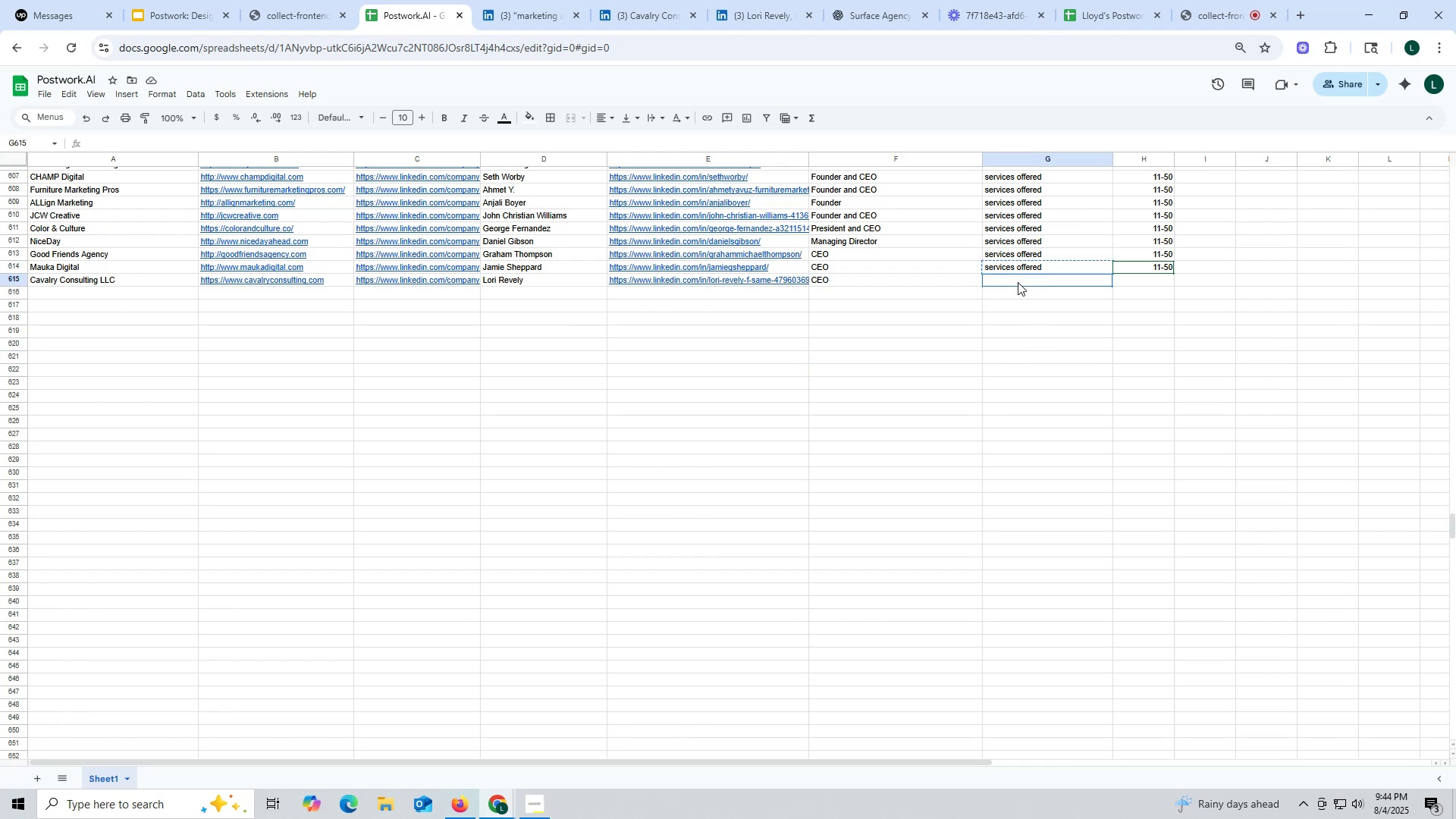 
double_click([1018, 282])
 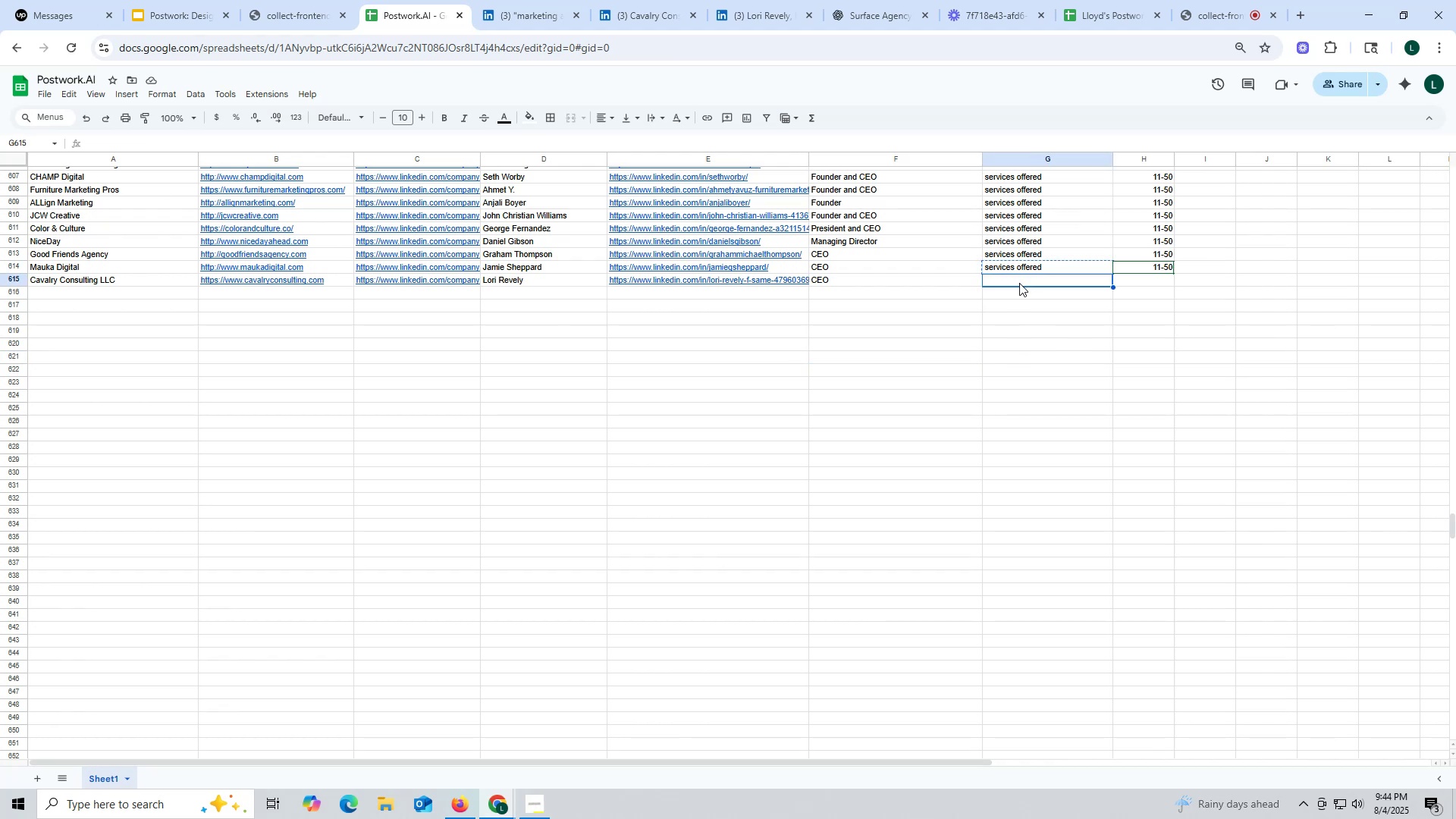 
key(Control+V)
 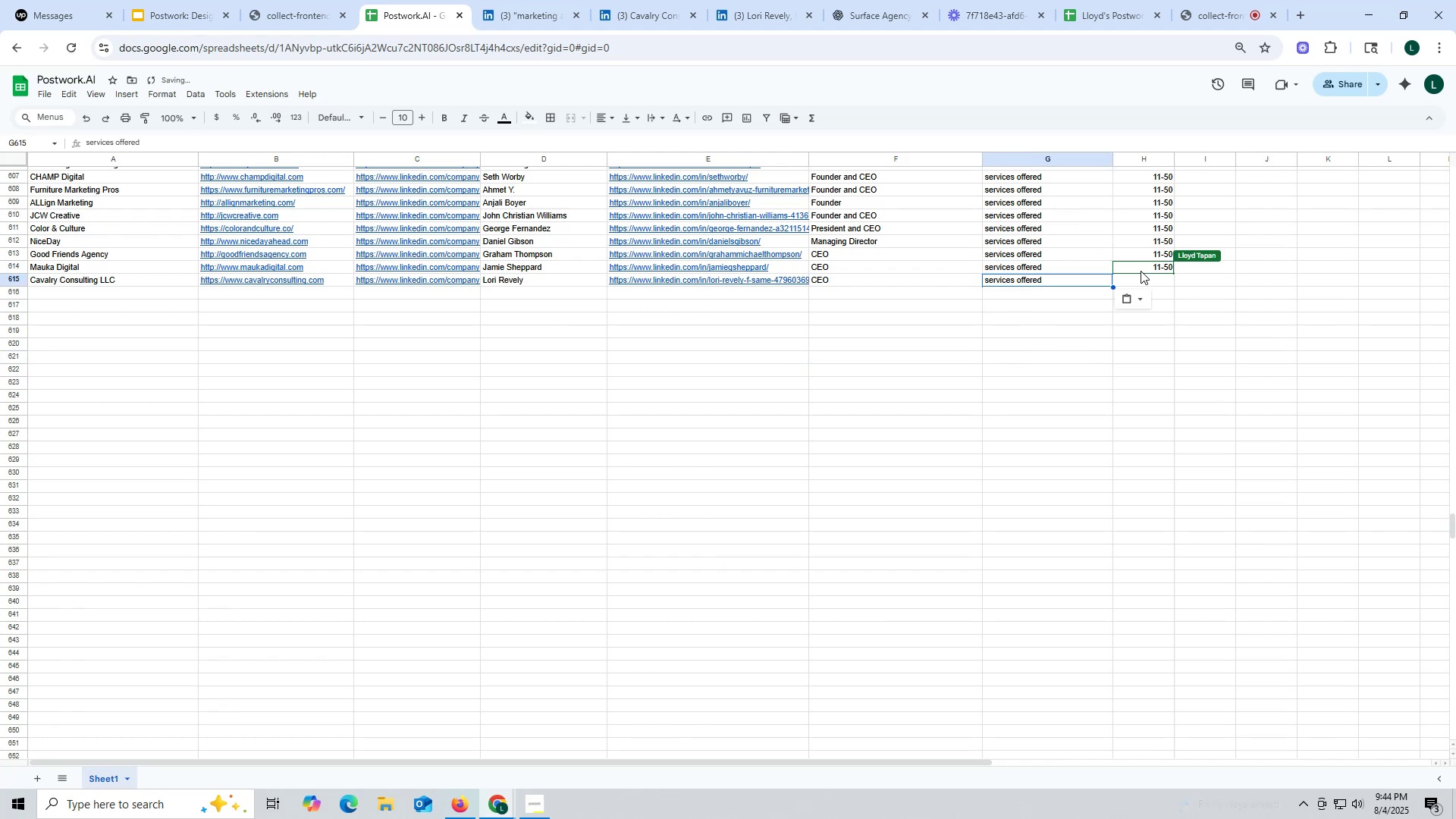 
key(Control+ControlLeft)
 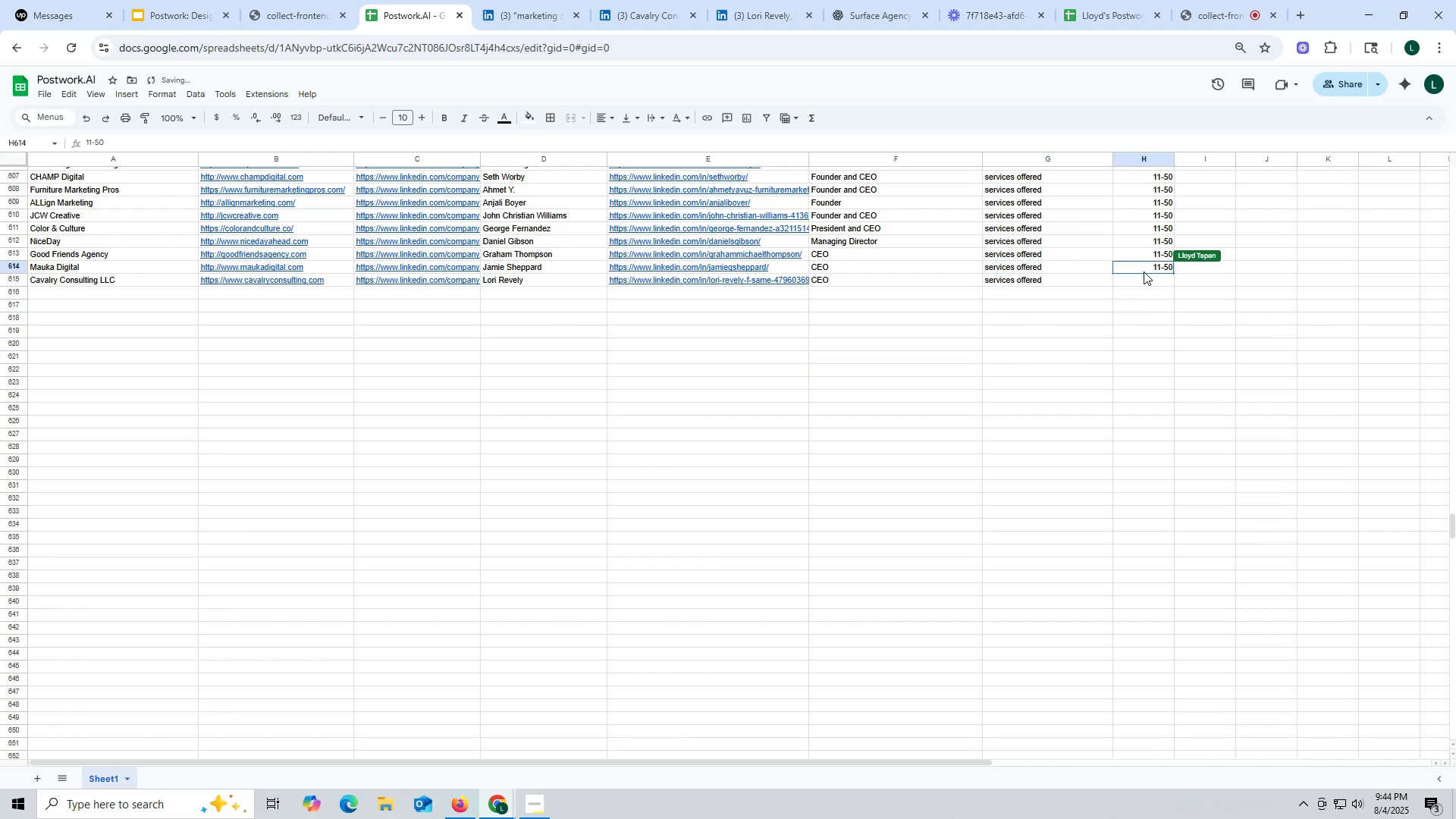 
key(Control+C)
 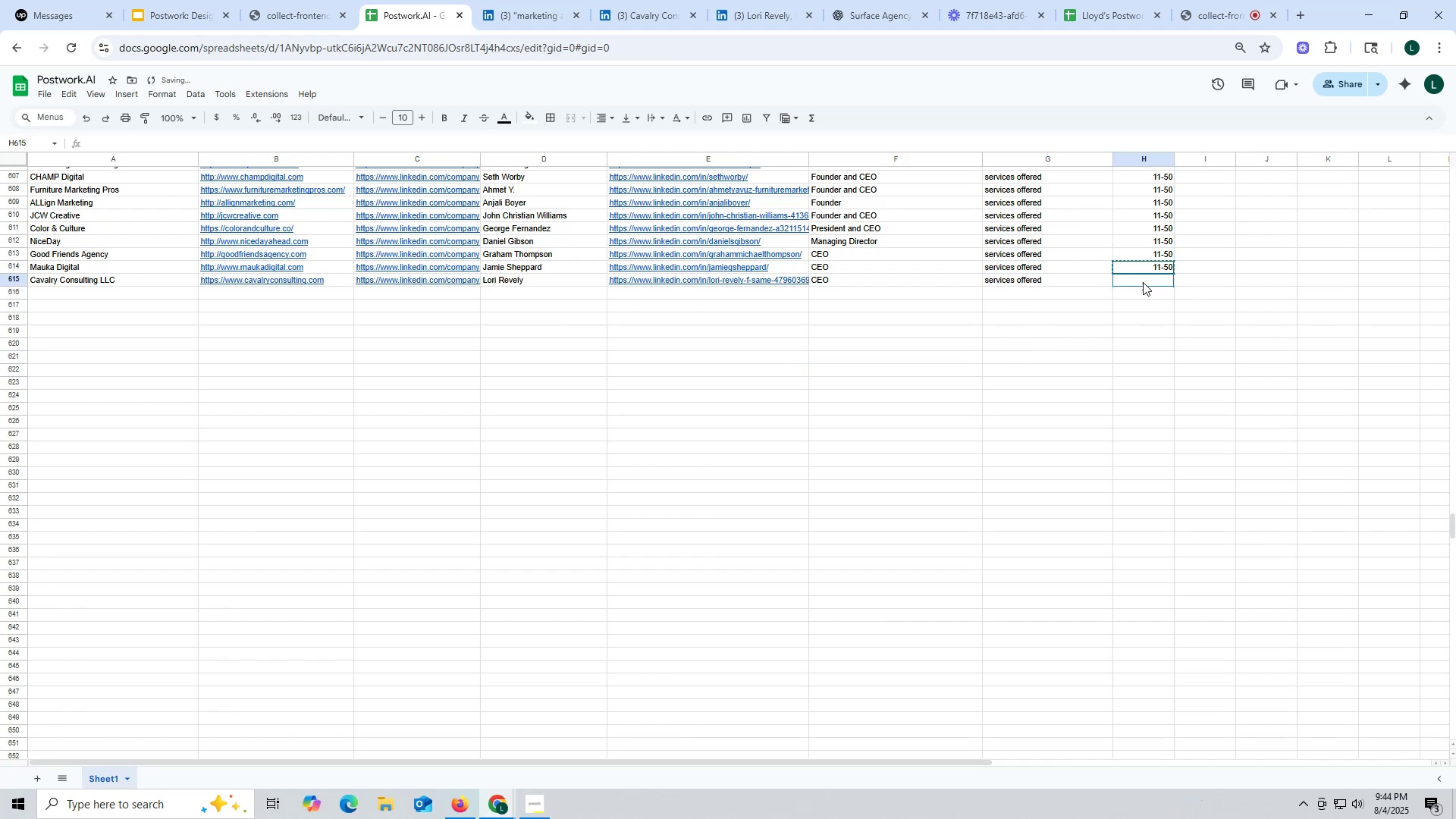 
key(Control+ControlLeft)
 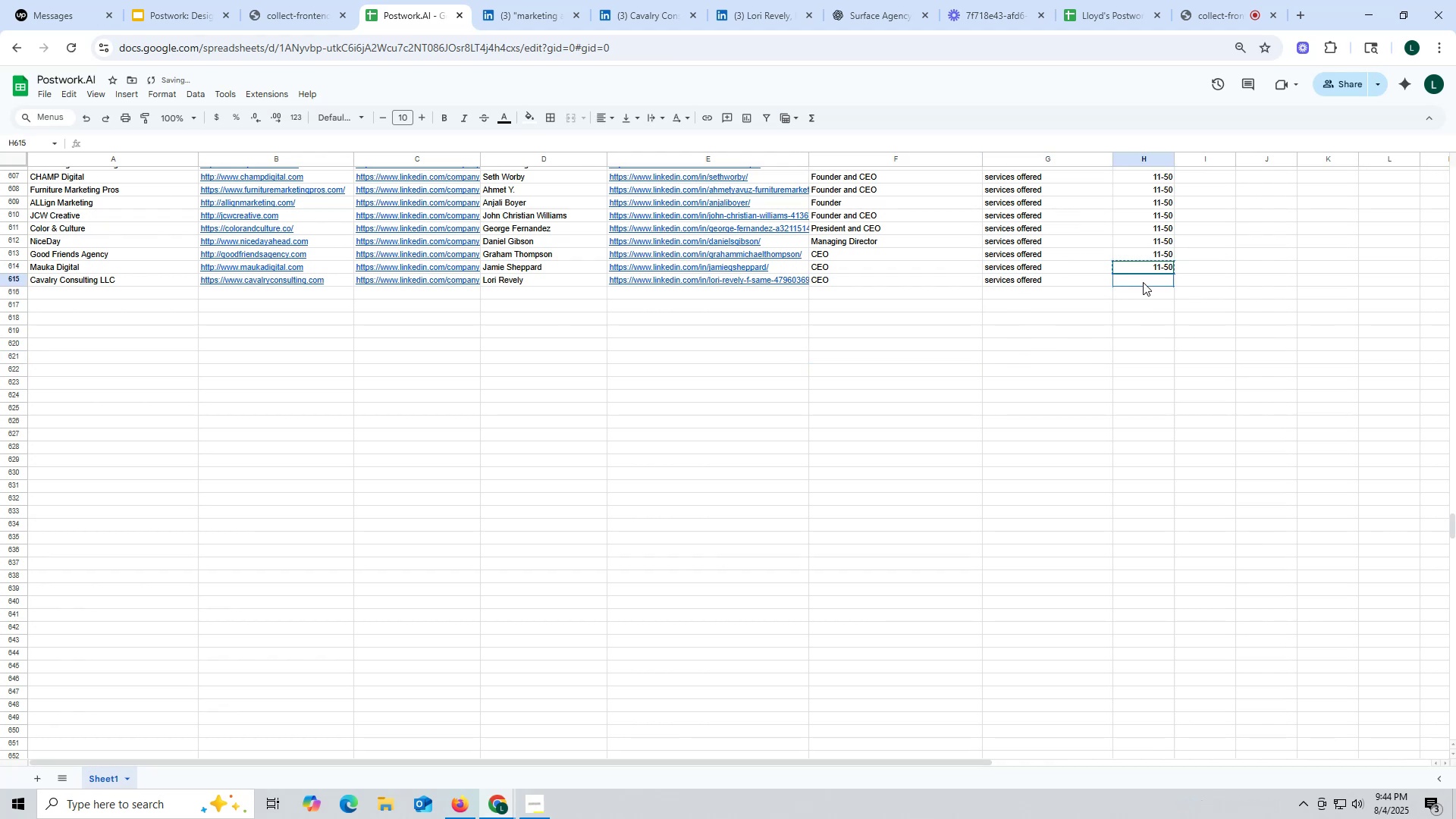 
double_click([1143, 282])
 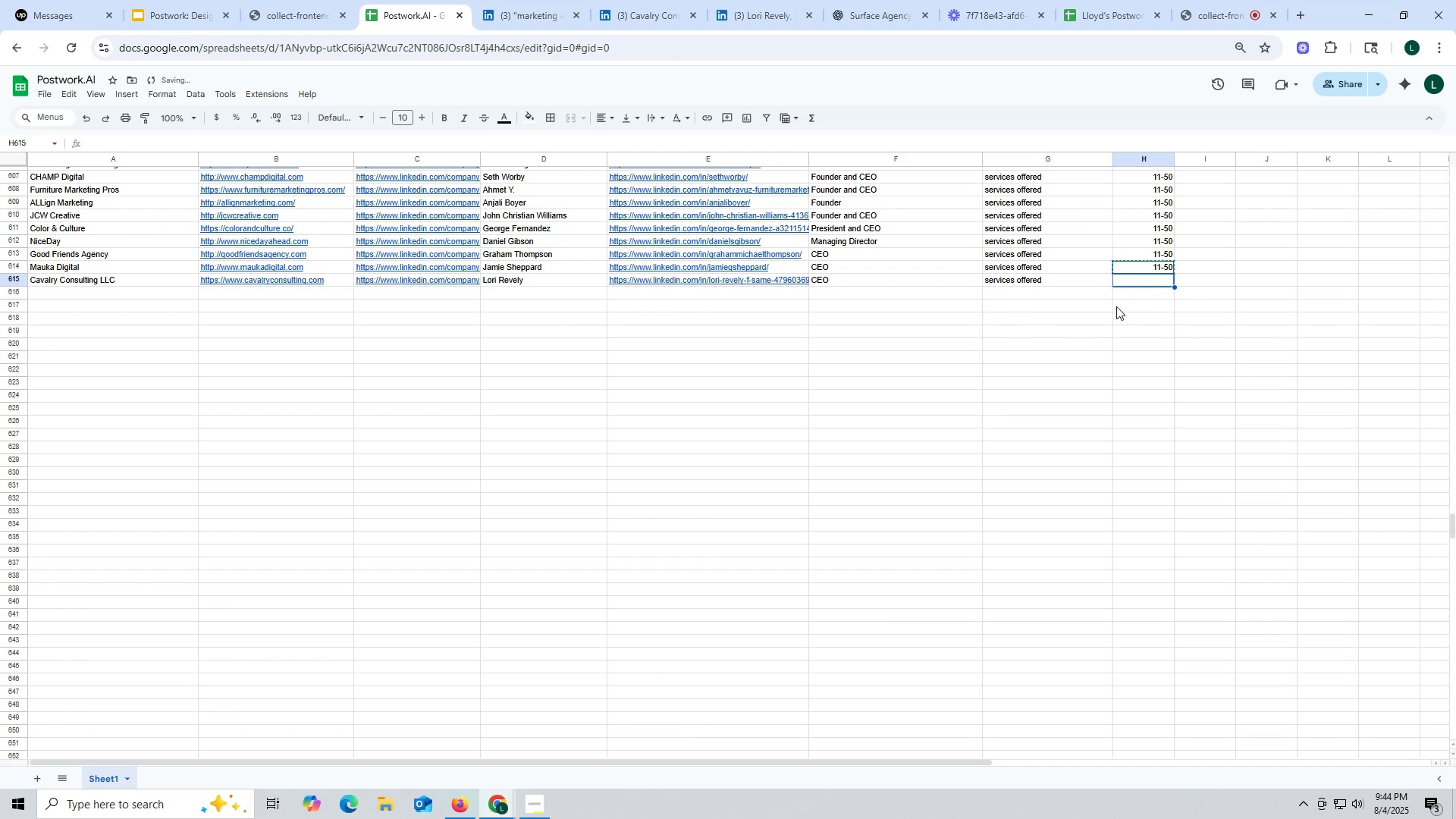 
key(Control+V)
 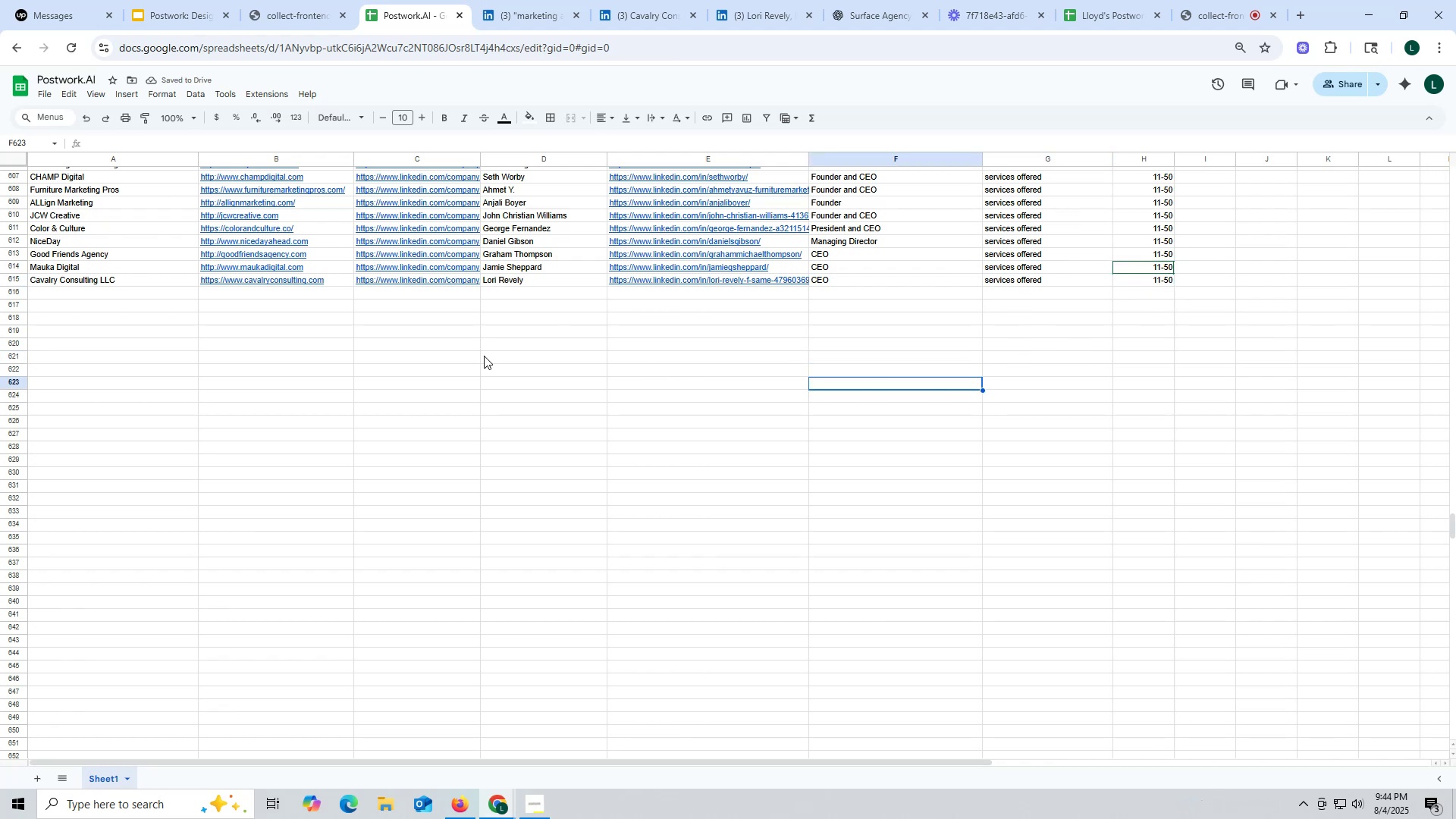 
left_click_drag(start_coordinate=[648, 17], to_coordinate=[651, 17])
 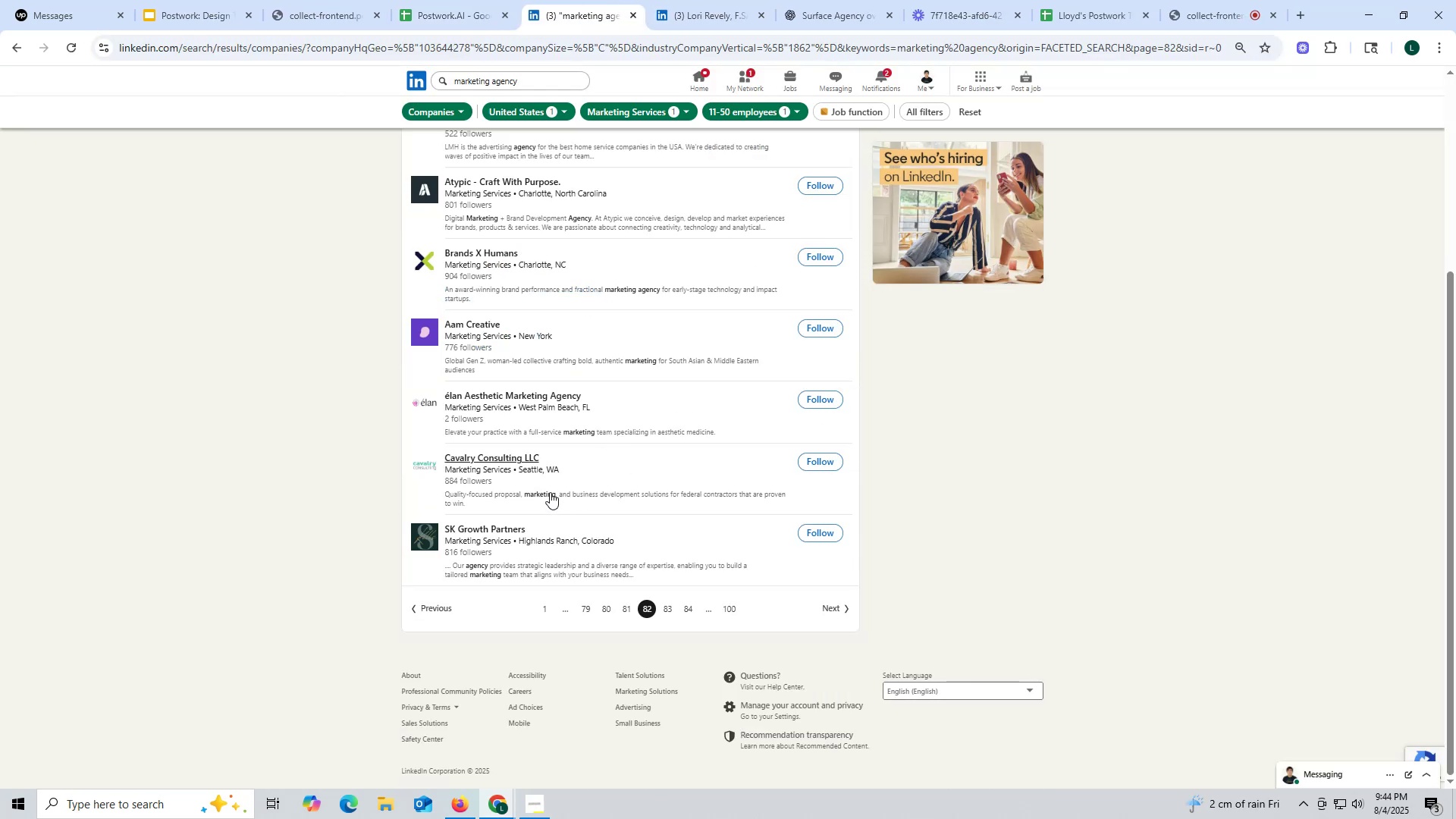 
wait(5.63)
 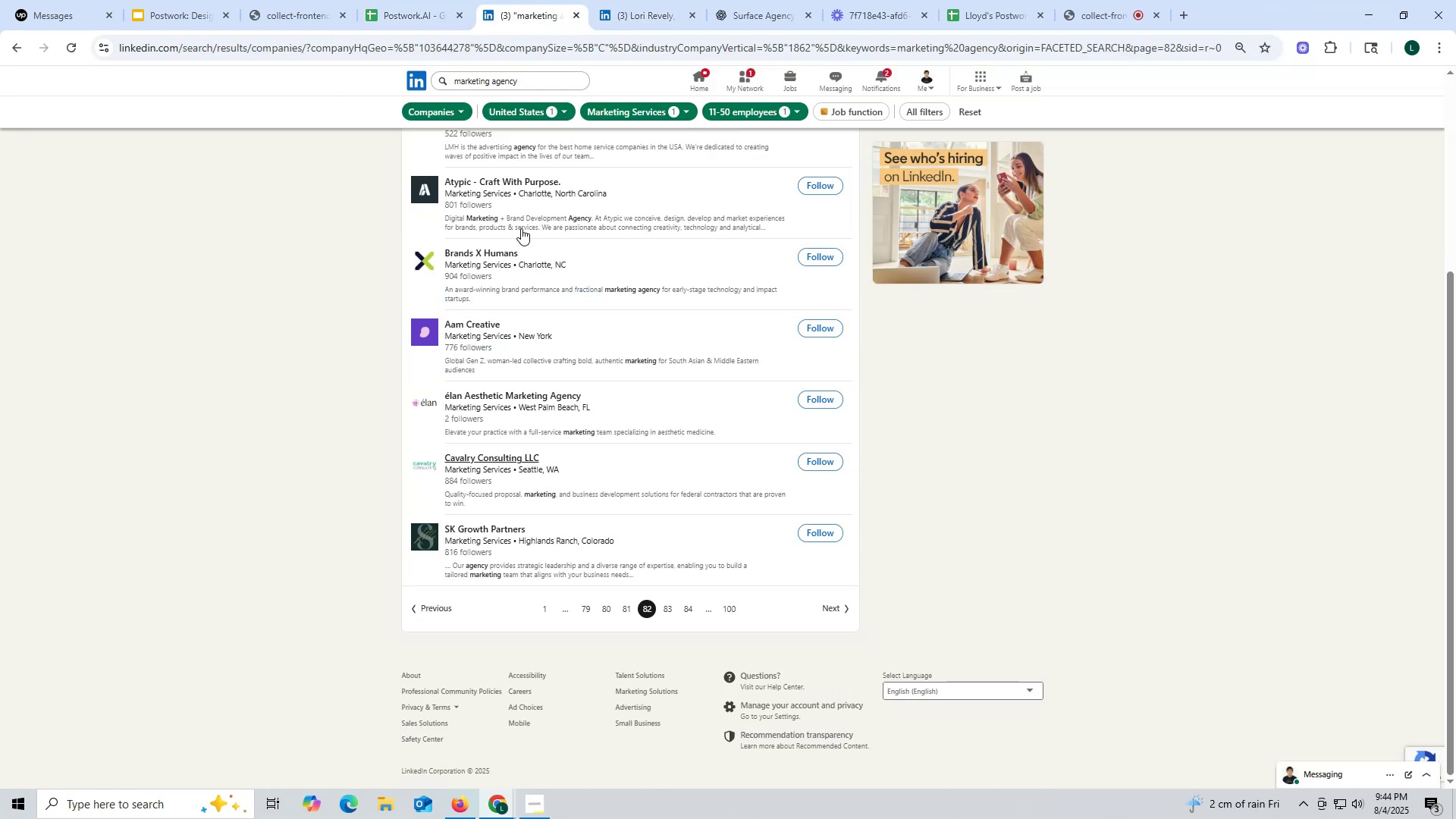 
right_click([492, 395])
 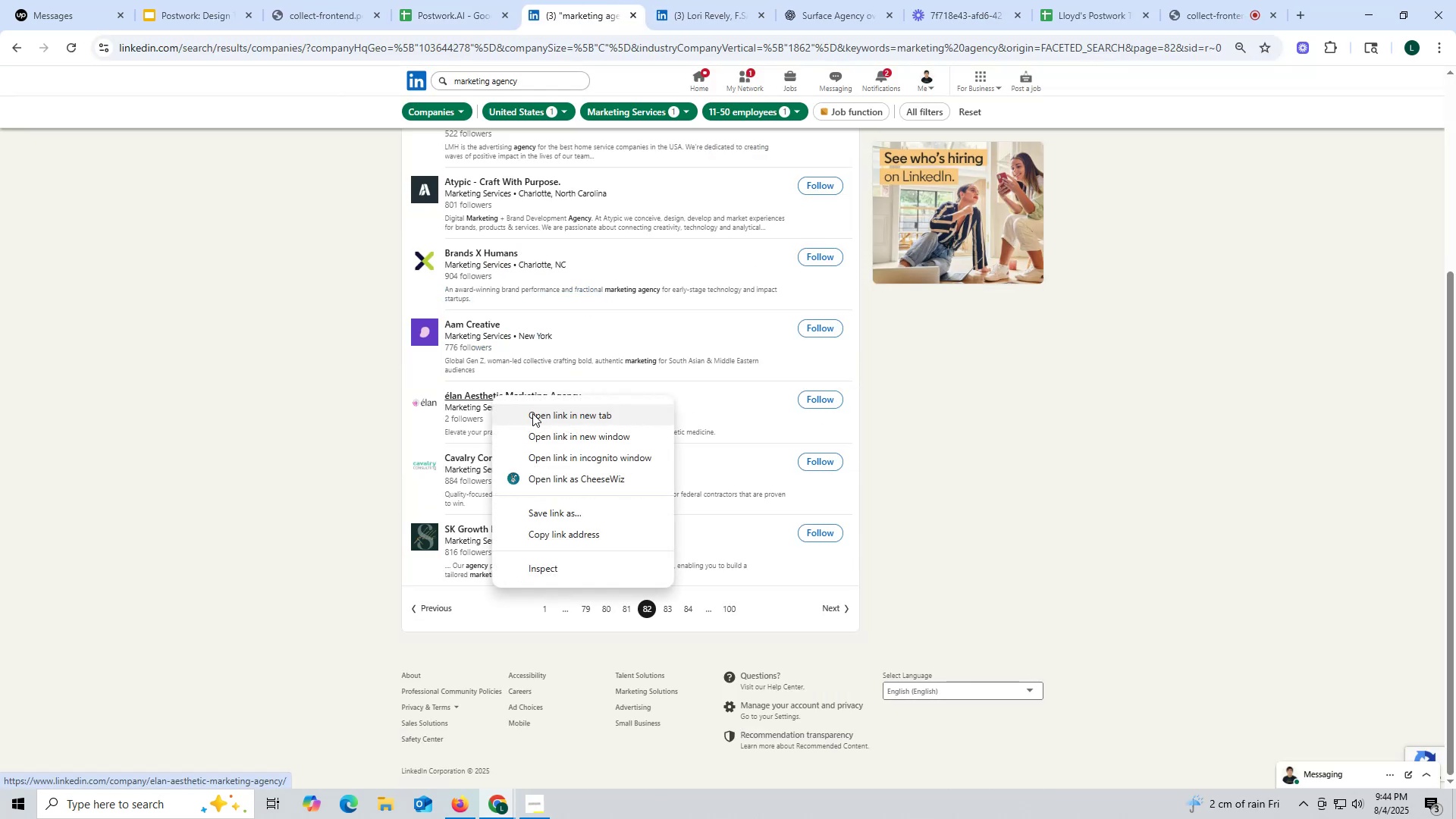 
left_click([532, 413])
 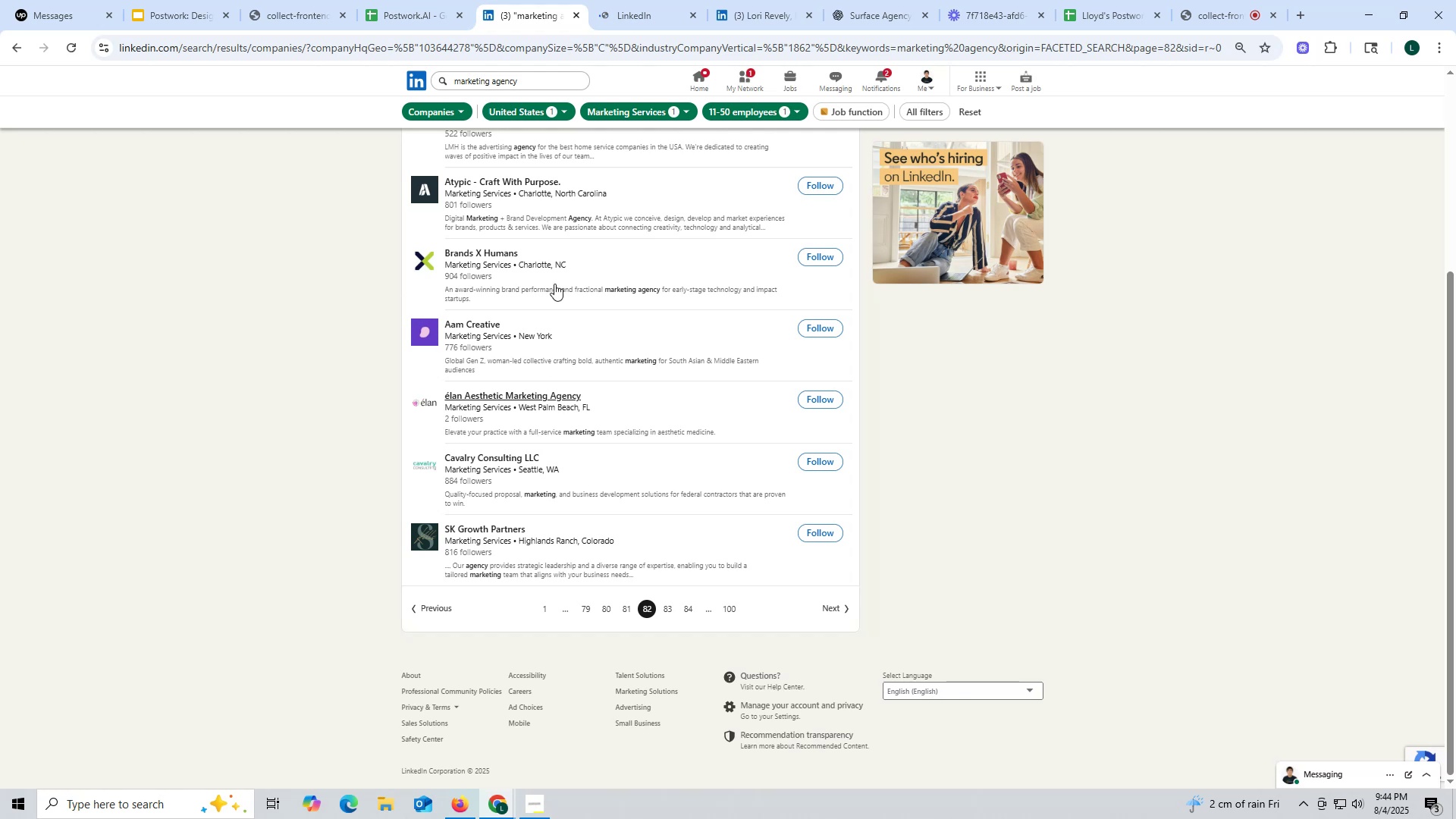 
wait(8.96)
 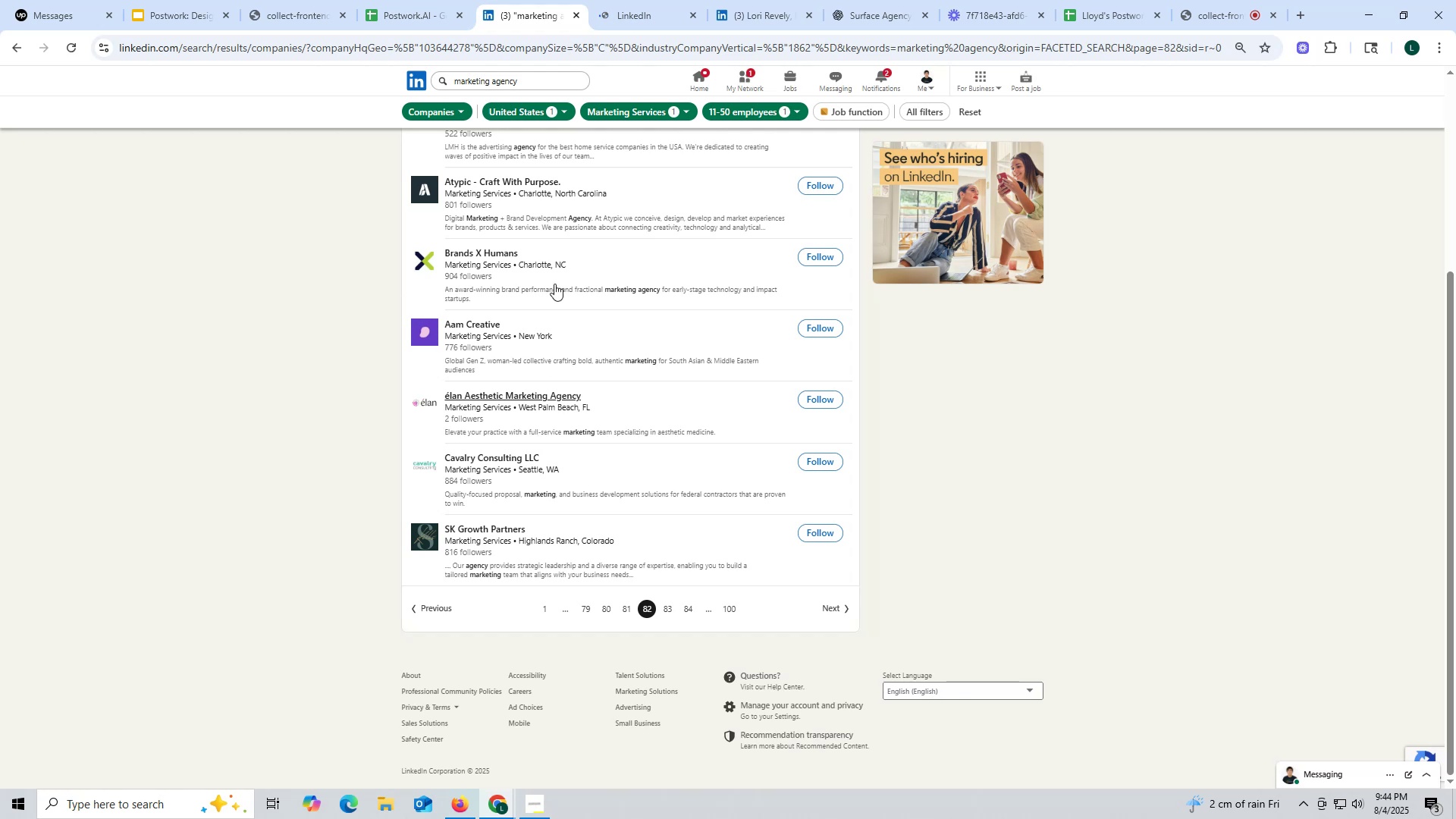 
left_click([652, 13])
 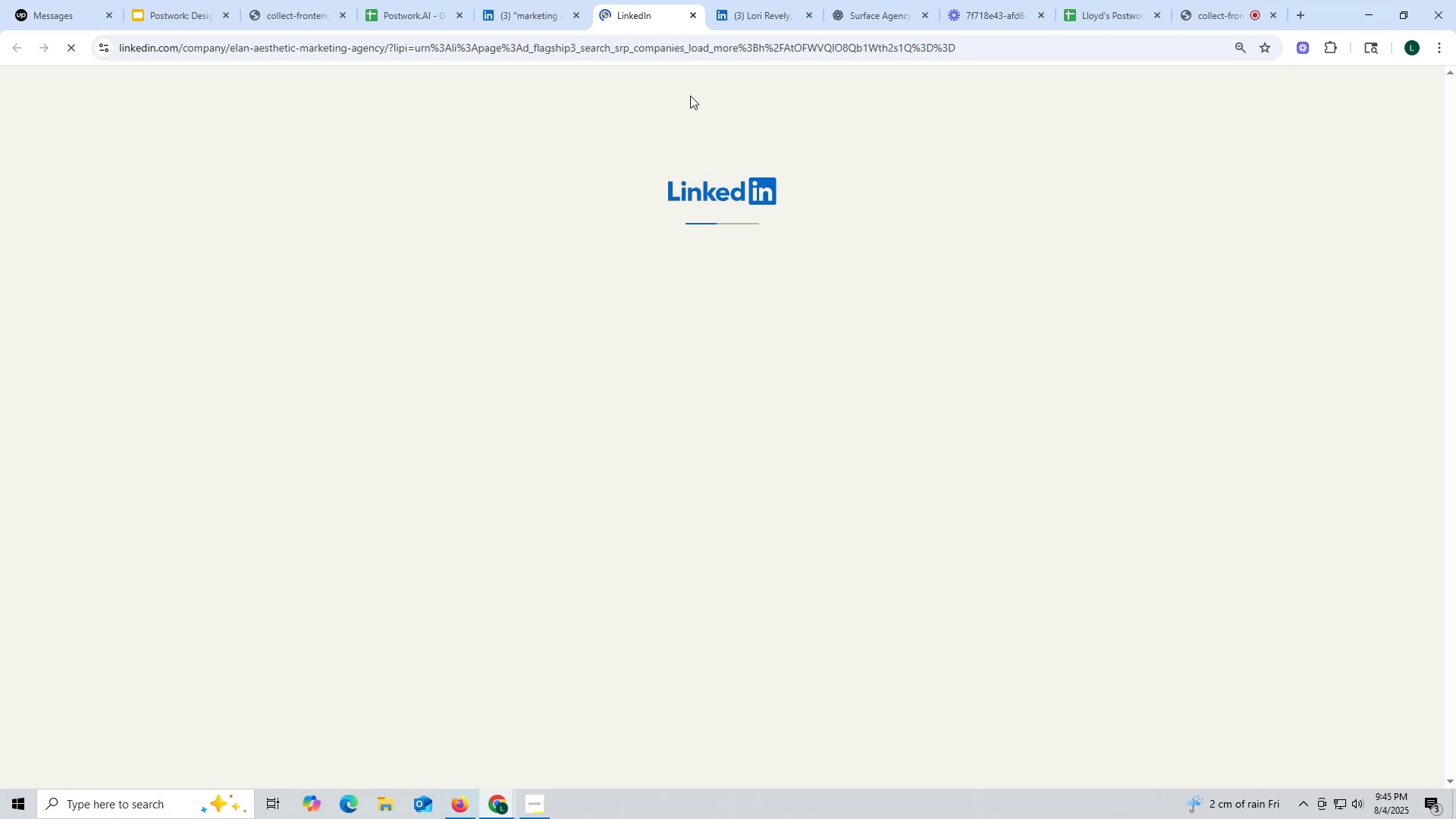 
wait(39.37)
 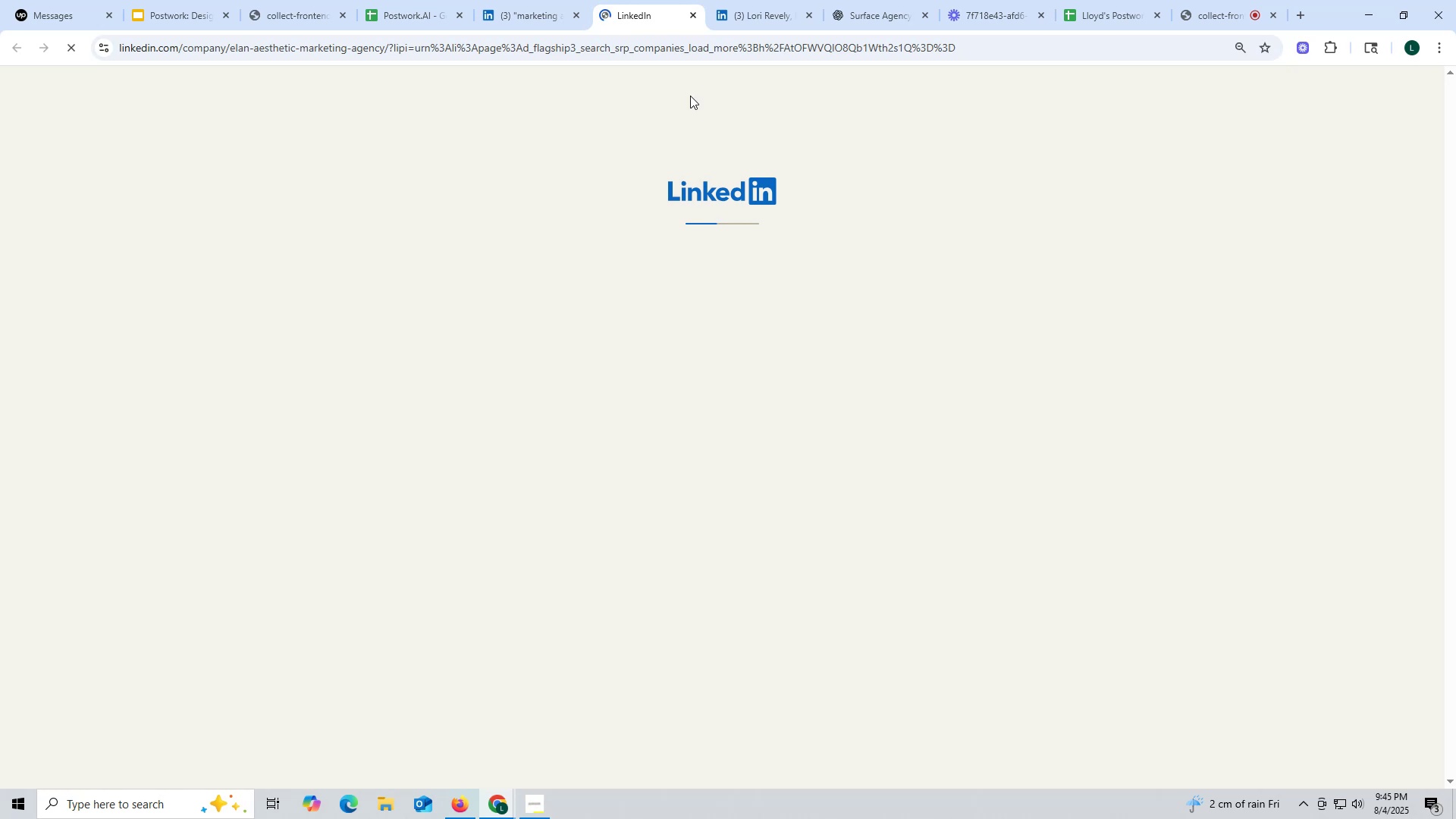 
left_click([667, 13])
 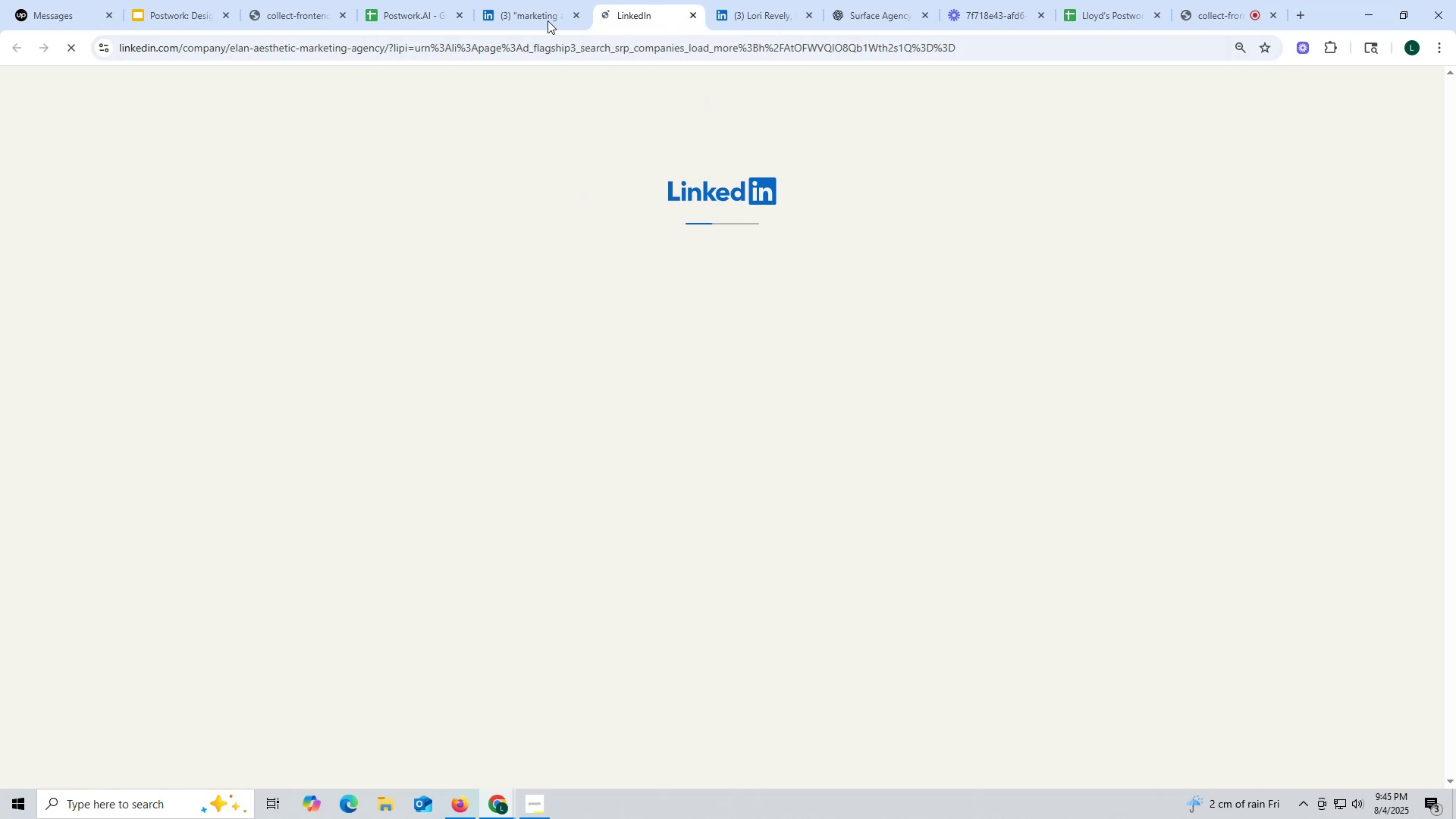 
left_click([548, 20])
 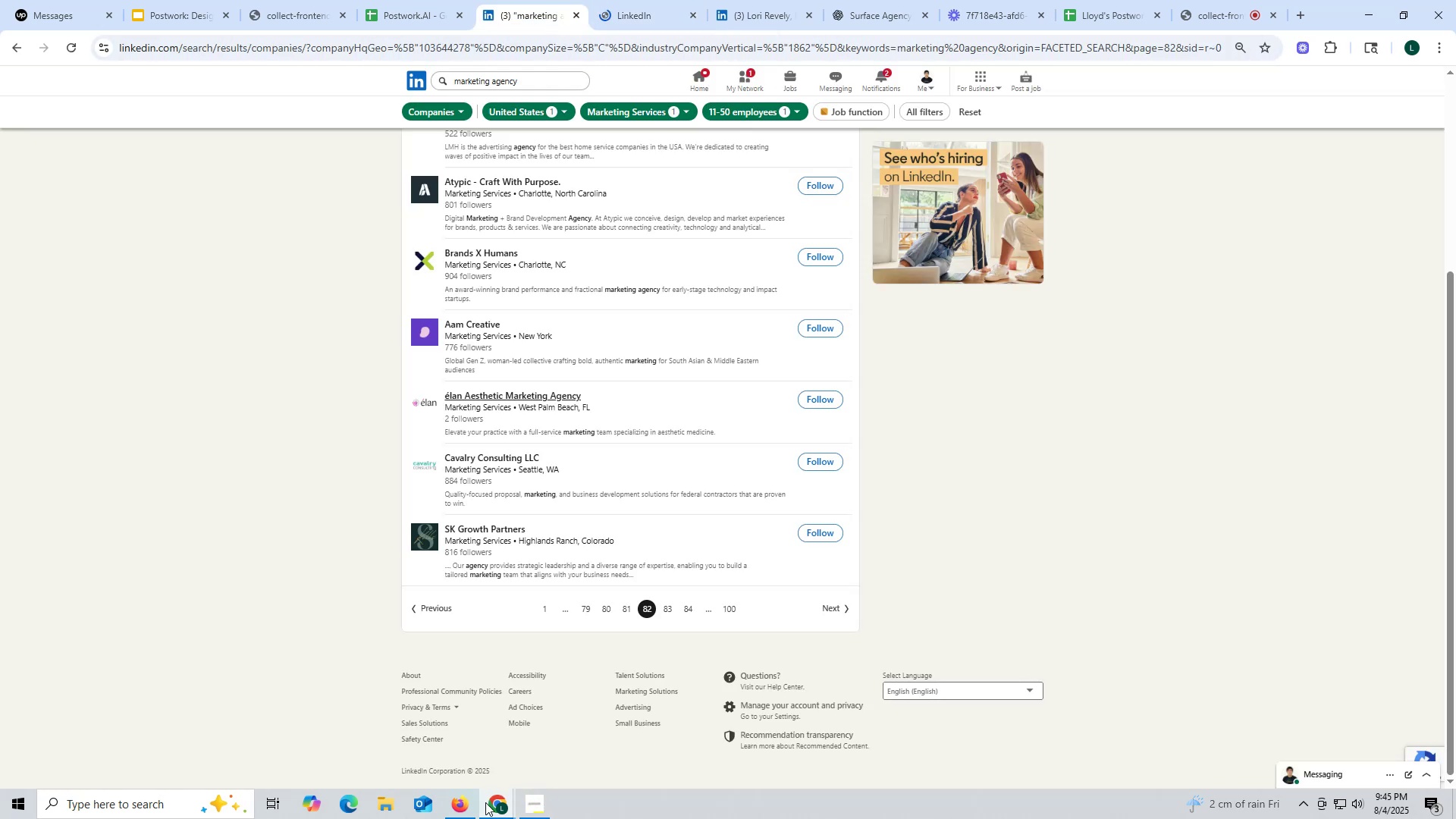 
left_click([465, 802])
 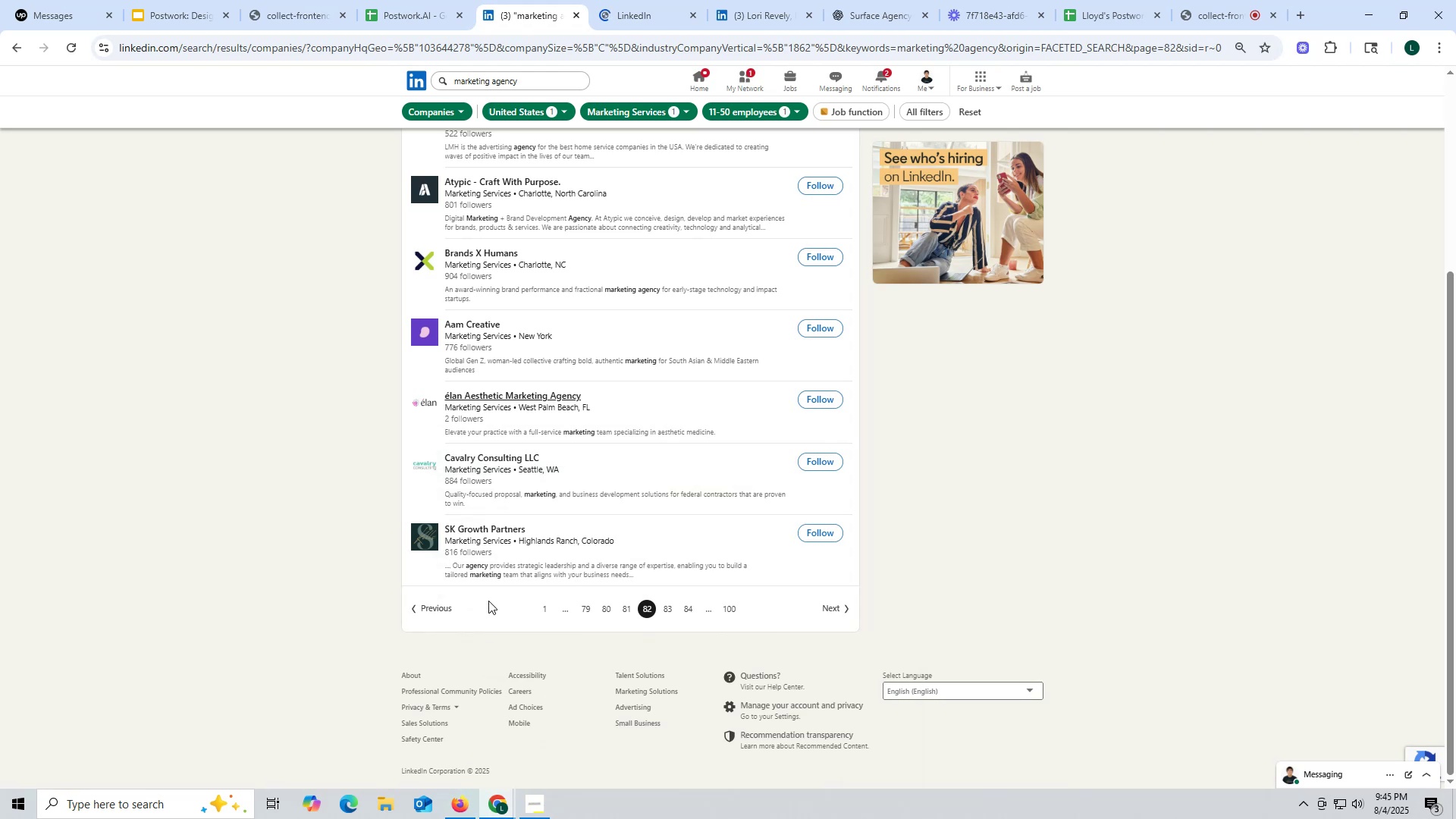 
left_click([502, 808])
 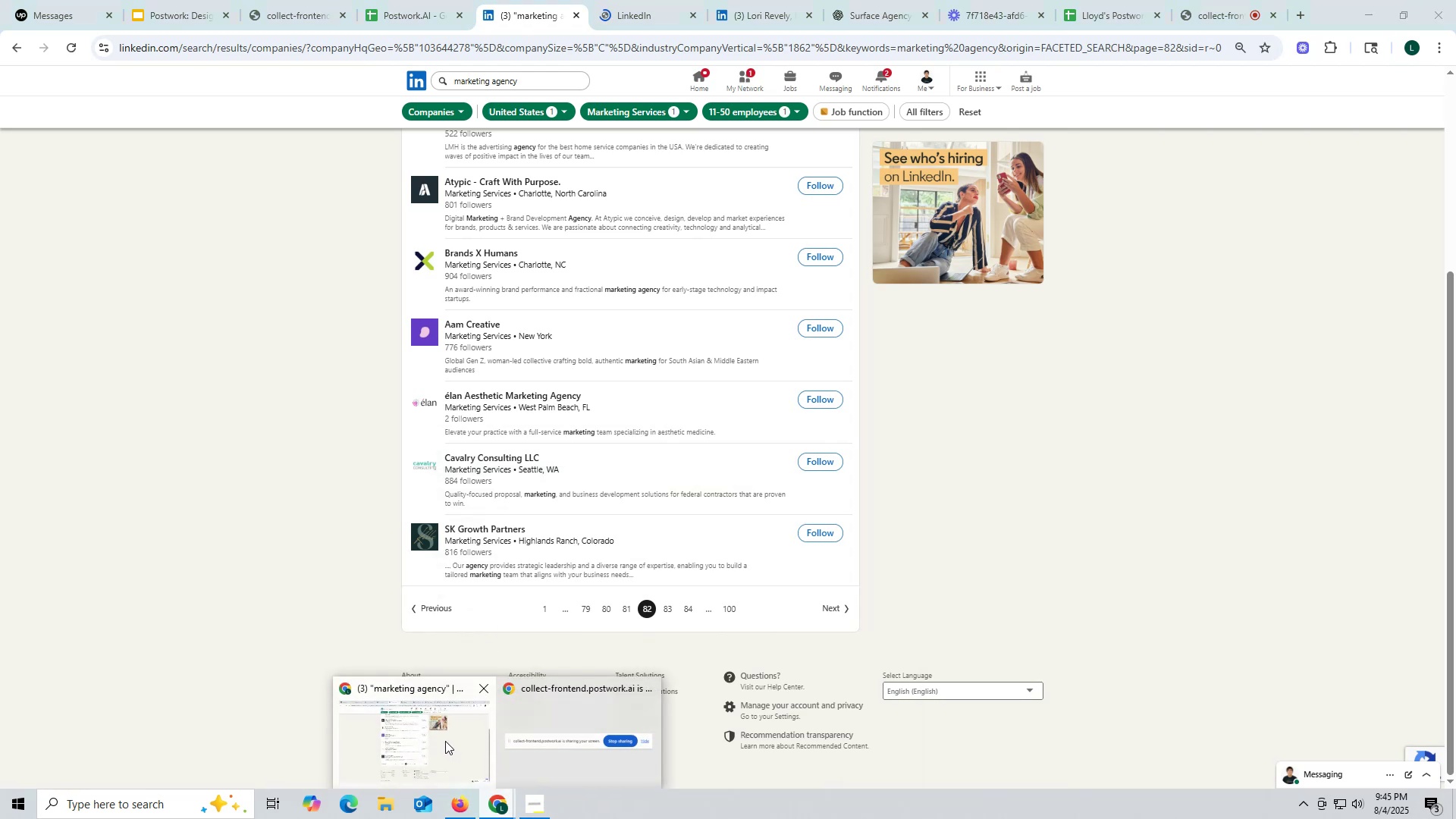 
left_click([444, 741])
 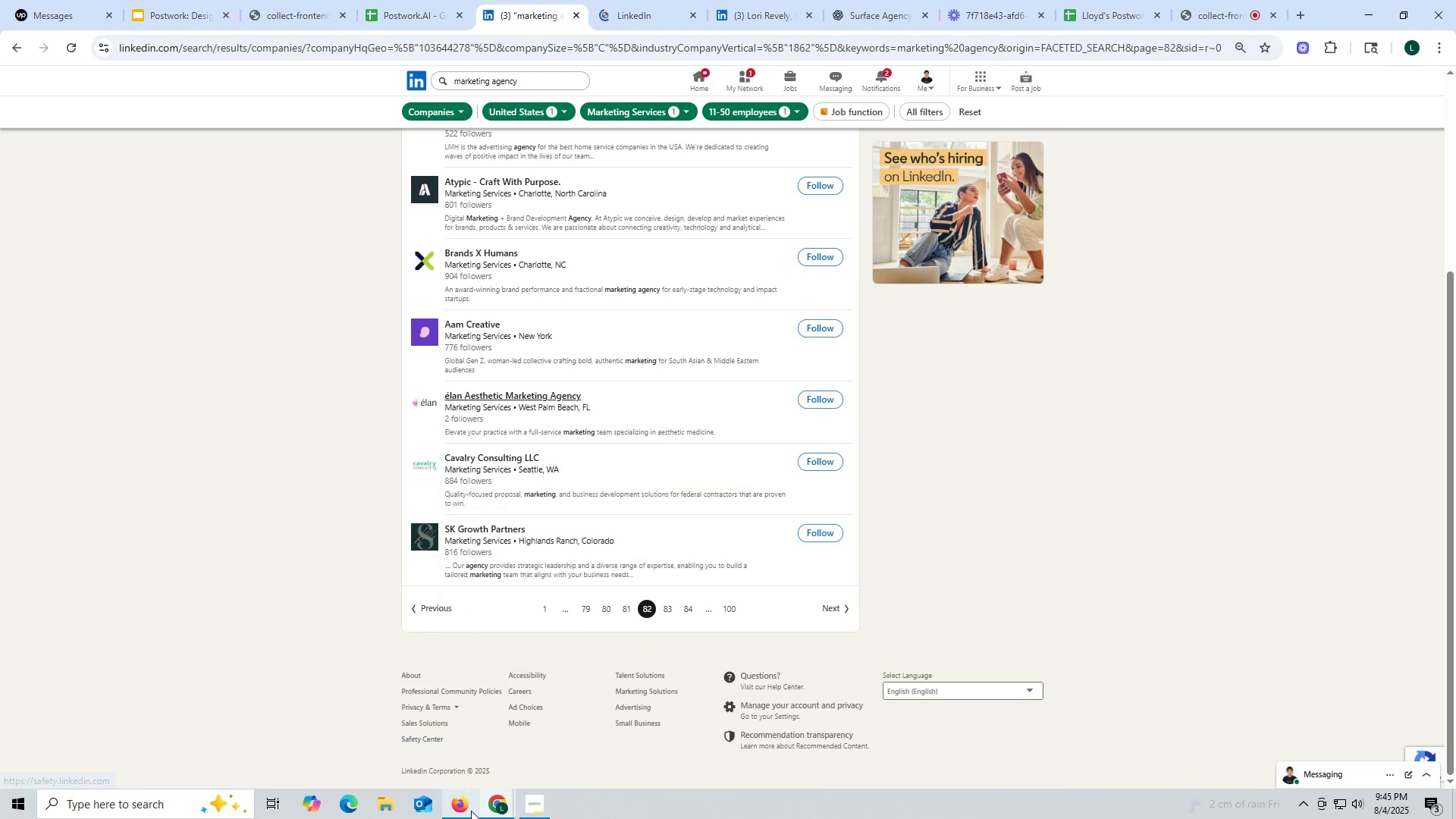 
left_click([468, 808])
 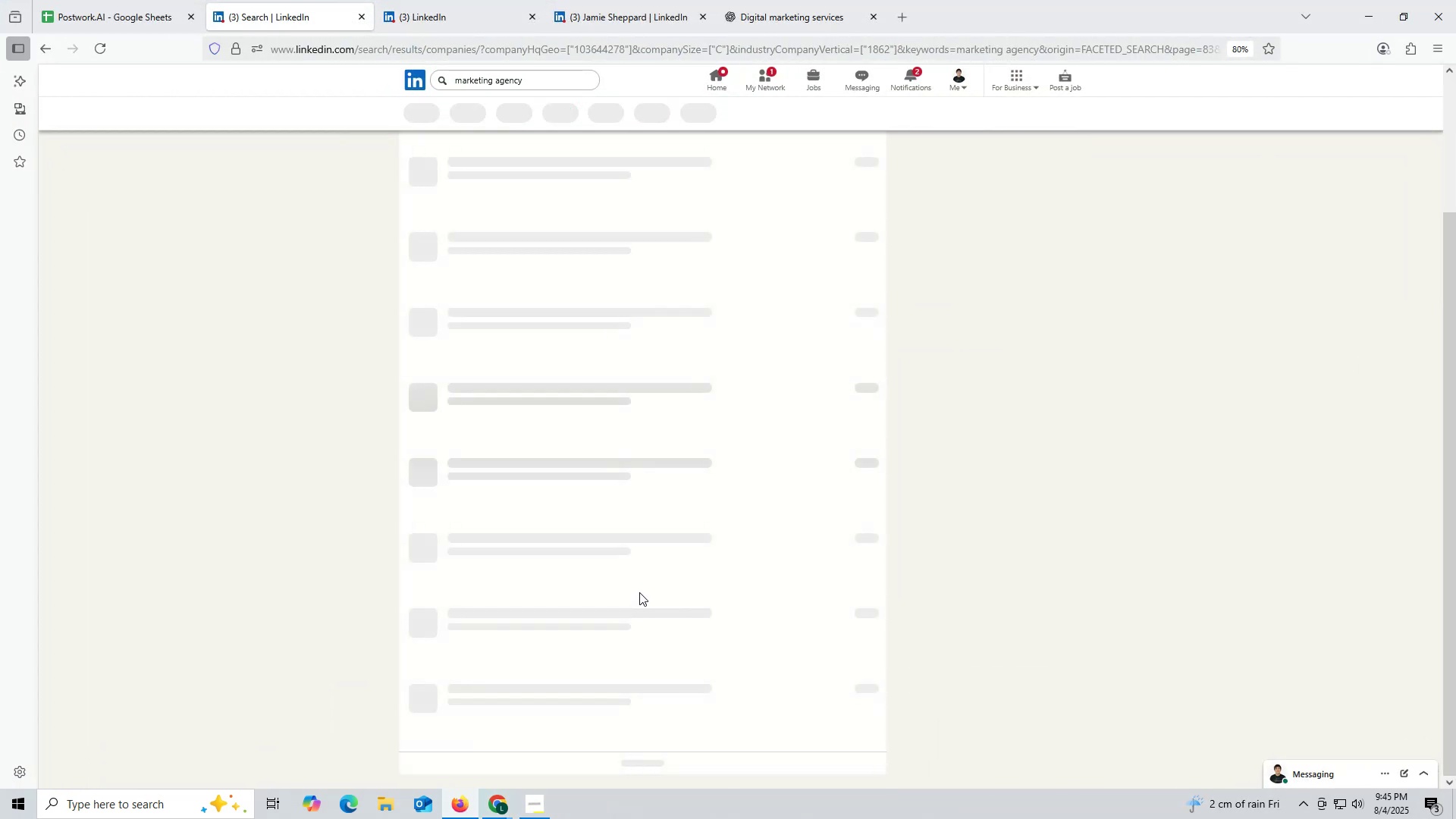 
wait(9.9)
 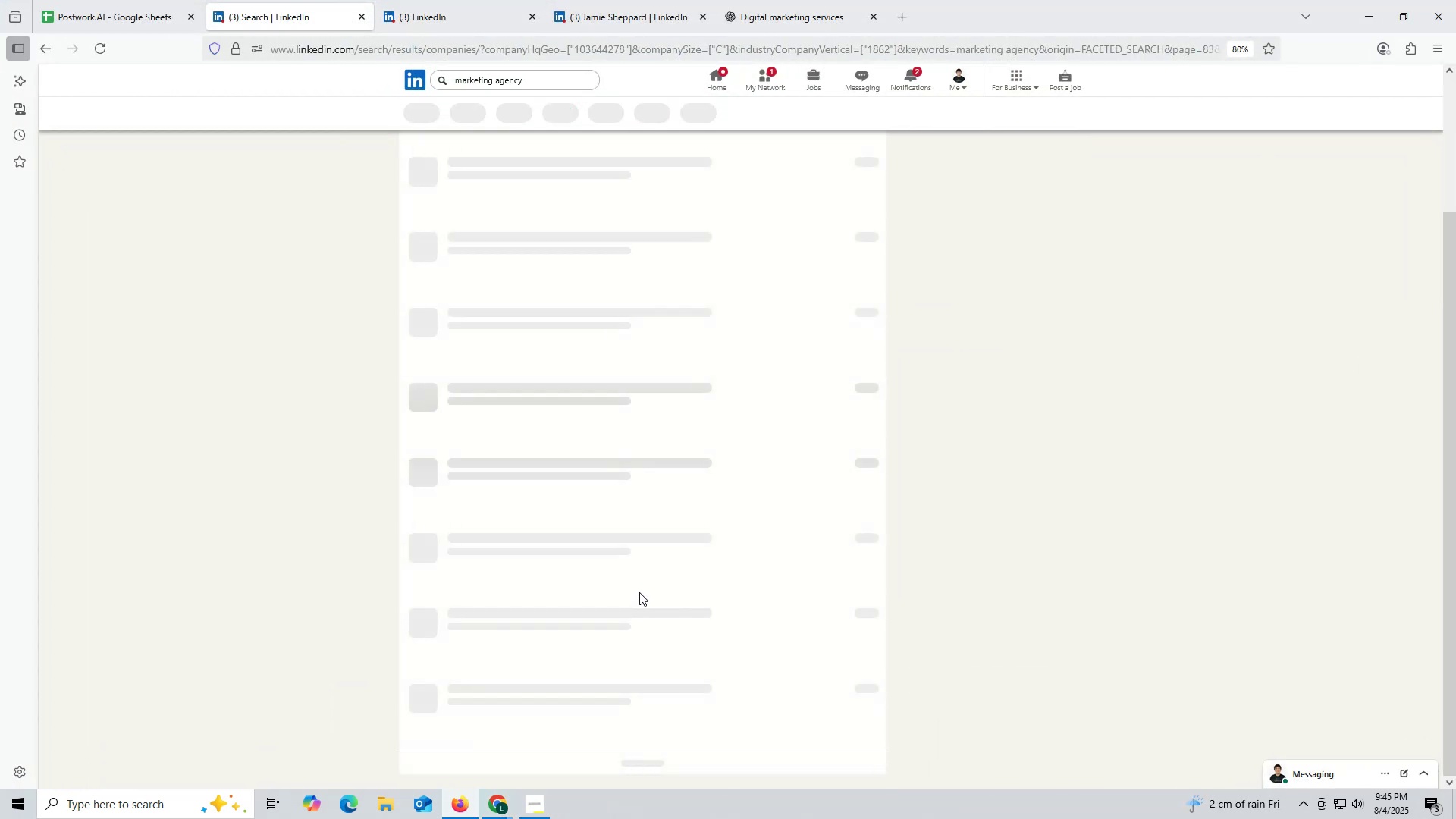 
left_click([484, 19])
 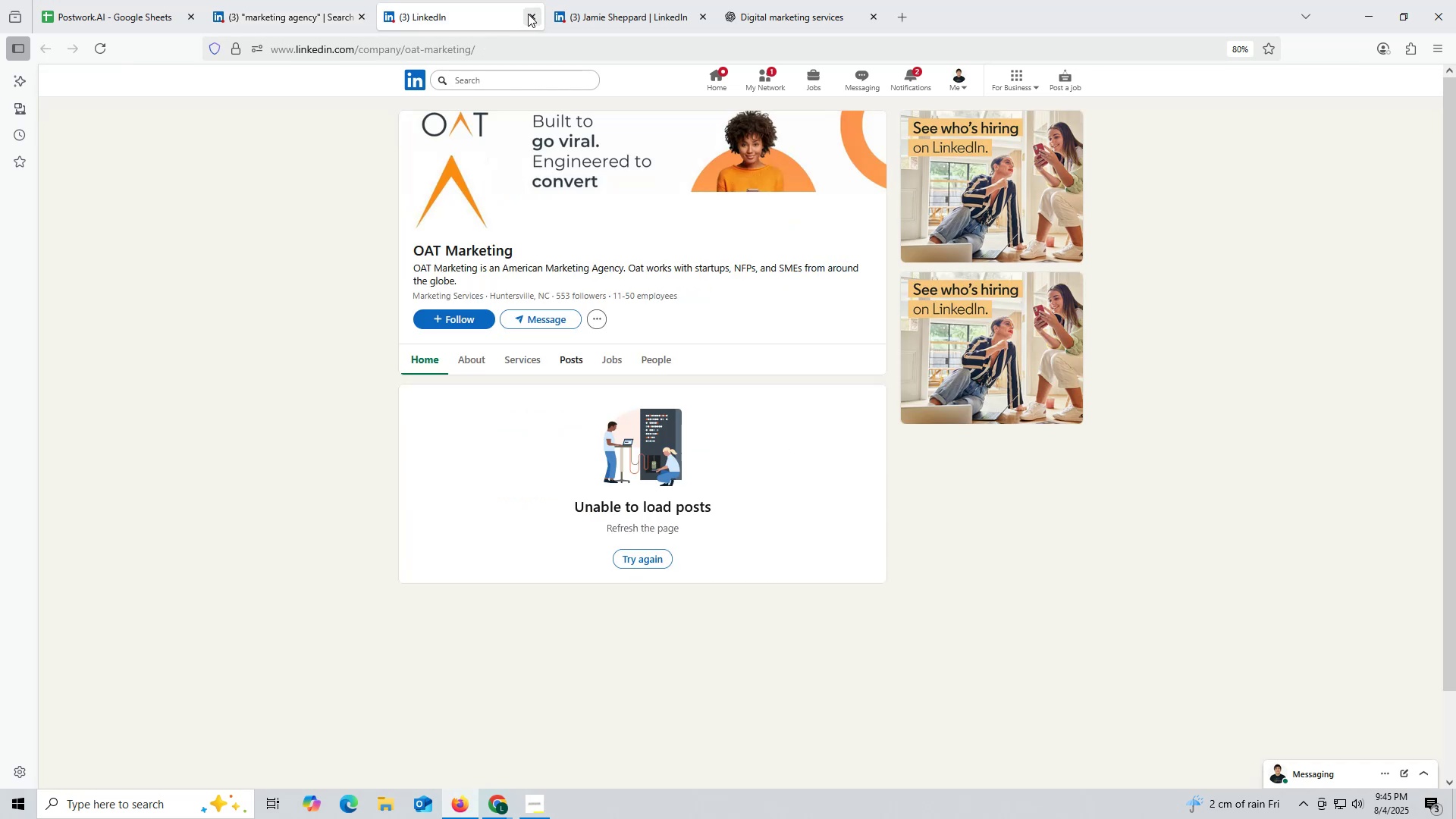 
left_click([531, 14])
 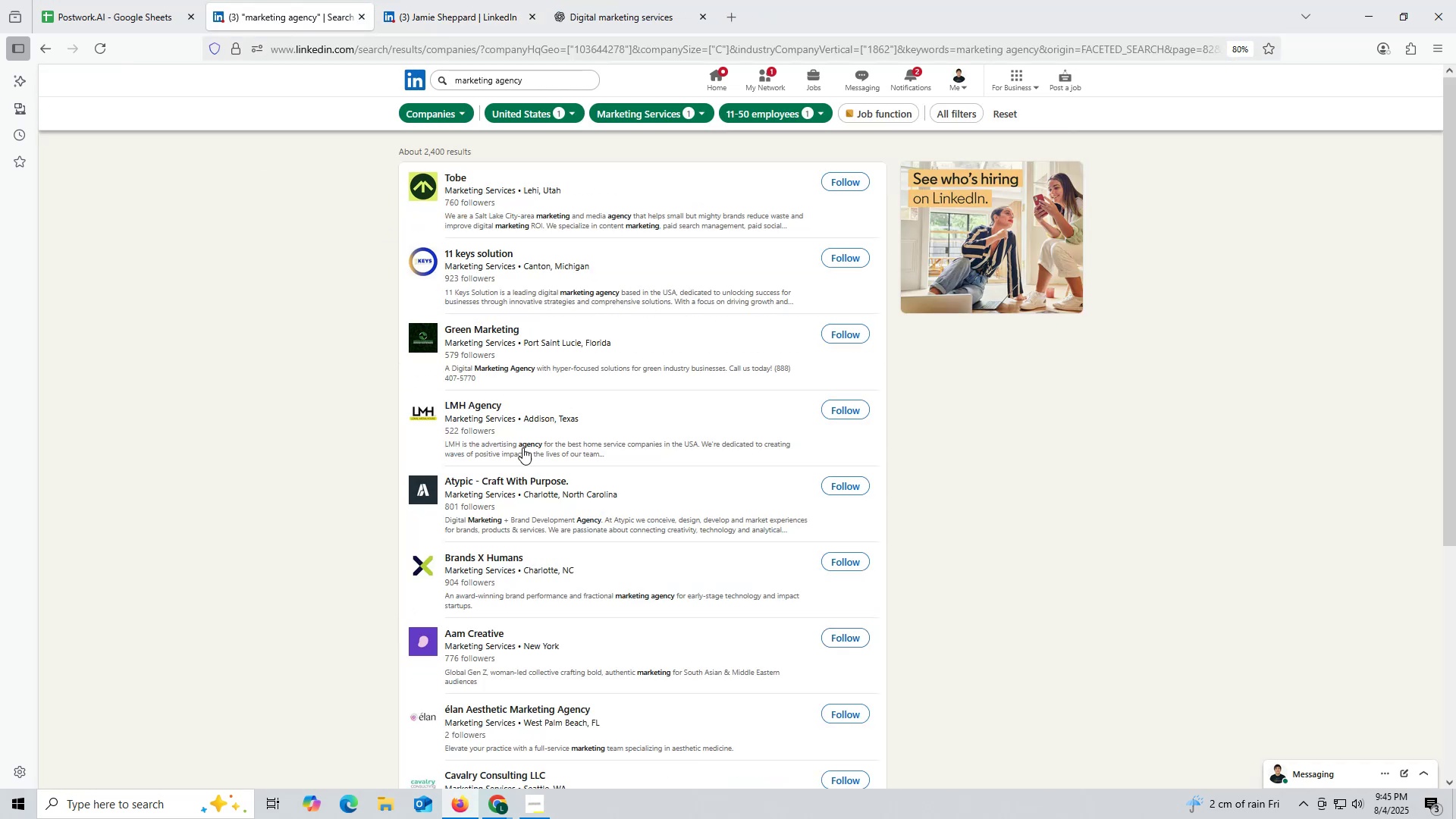 
scroll: coordinate [579, 503], scroll_direction: down, amount: 6.0
 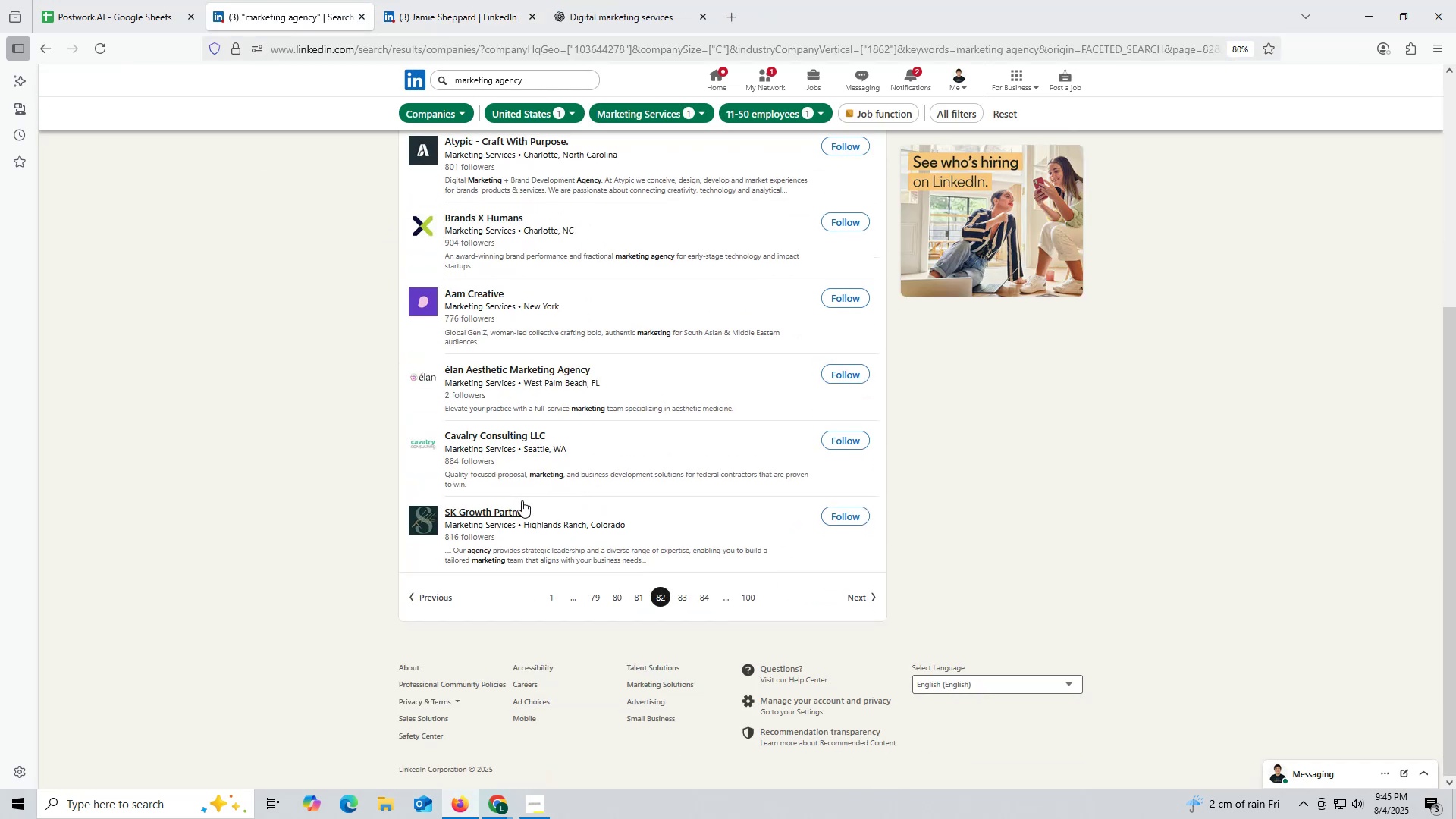 
scroll: coordinate [502, 470], scroll_direction: up, amount: 1.0
 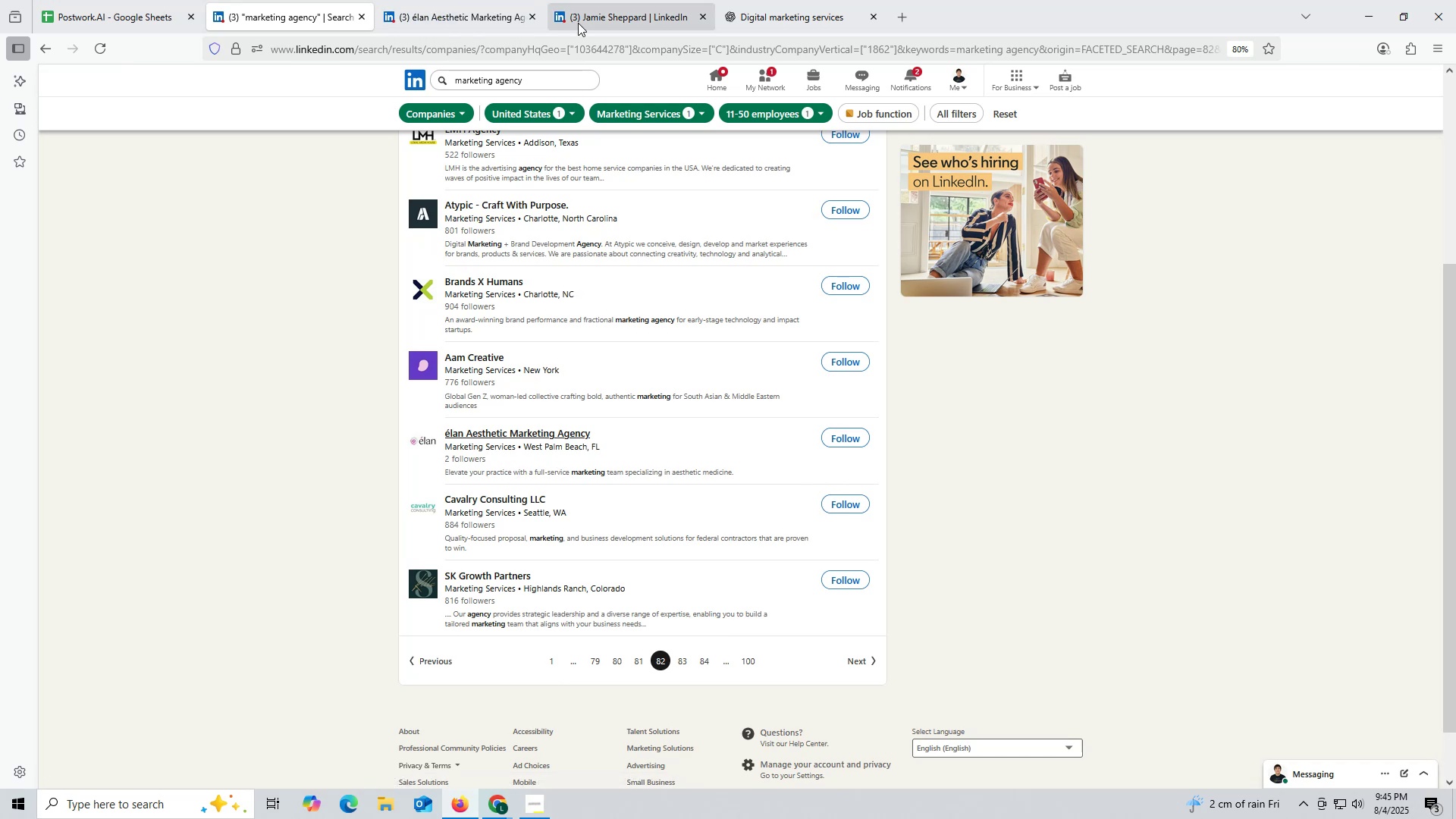 
wait(7.79)
 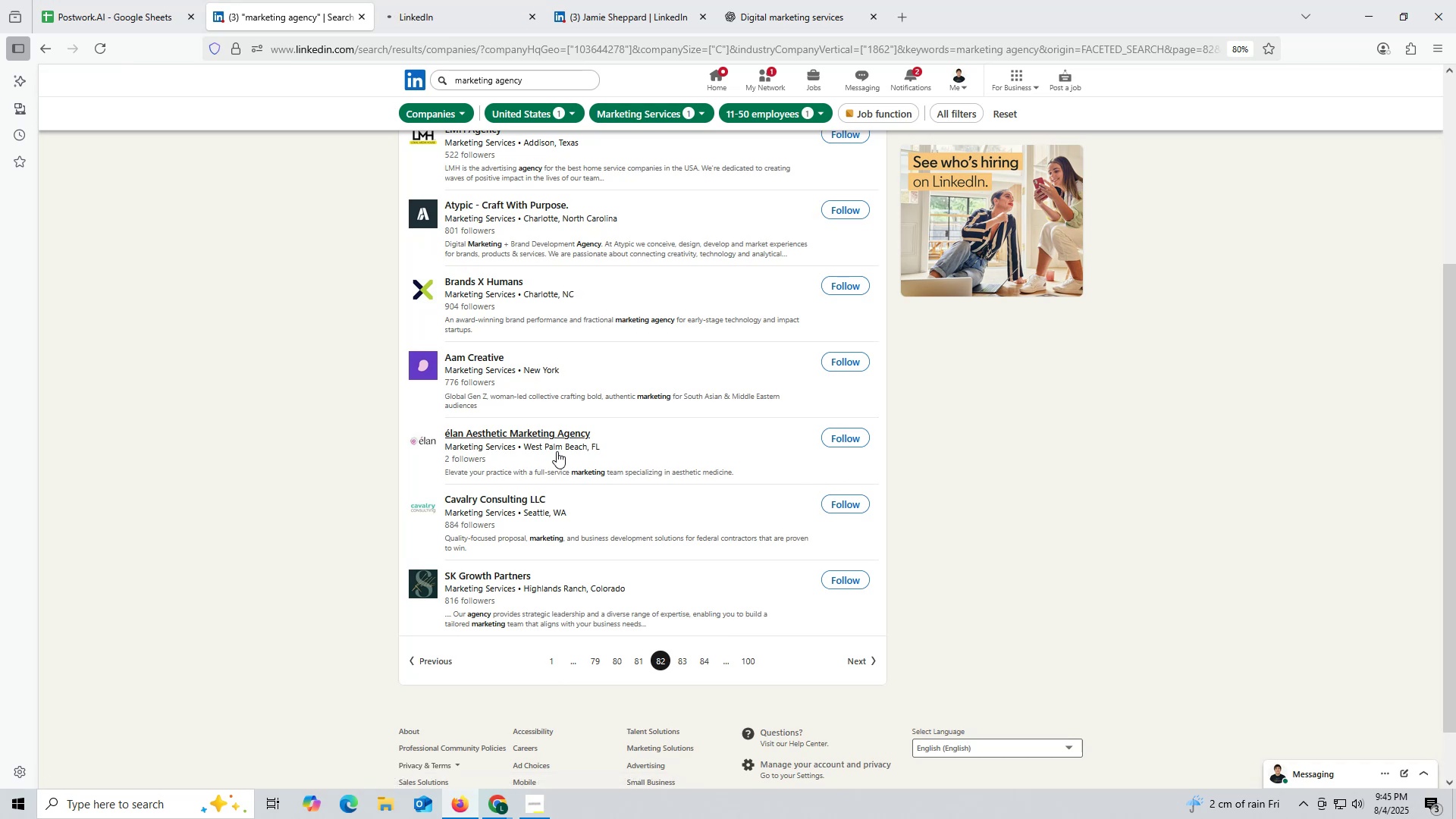 
left_click([528, 347])
 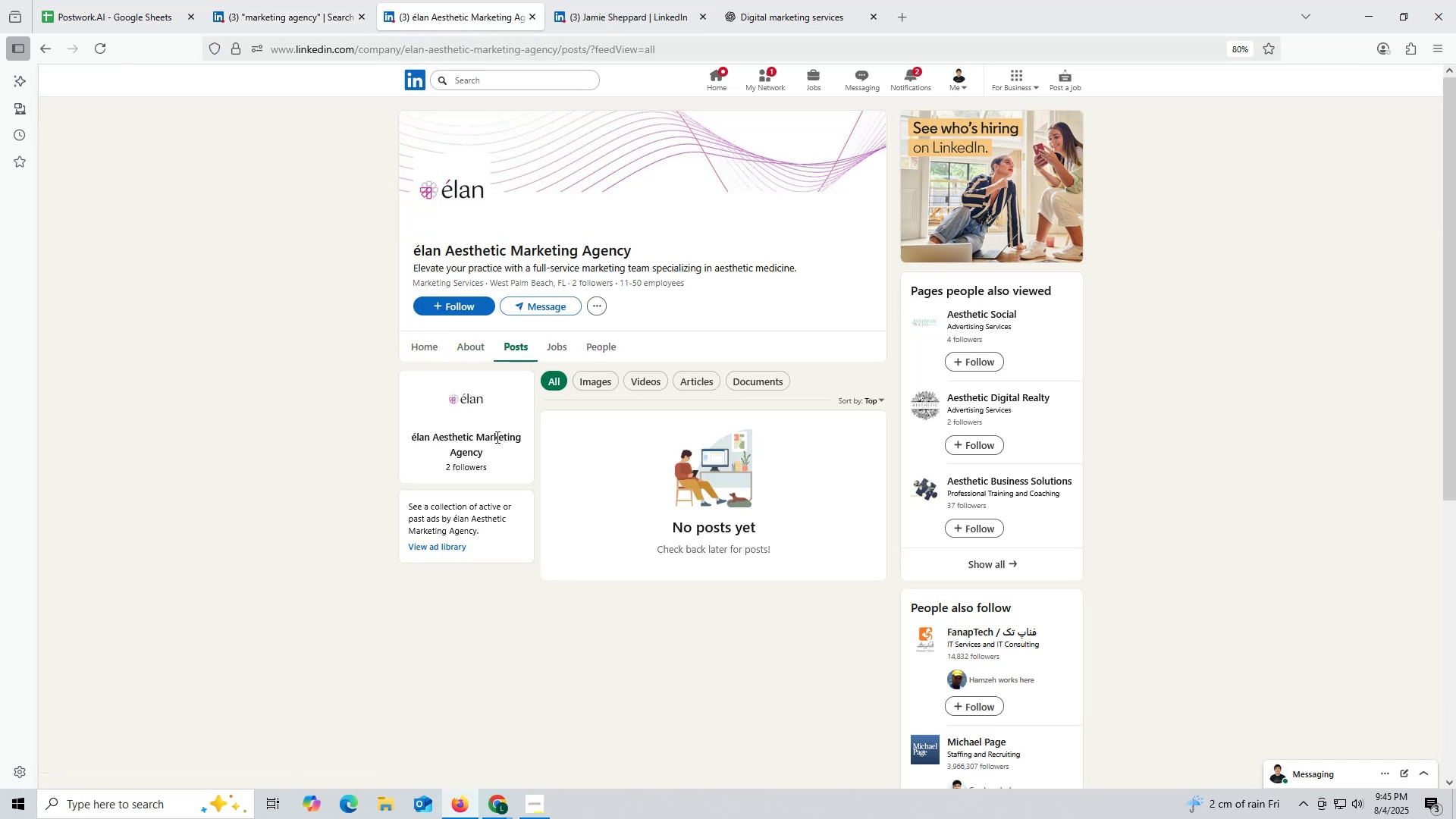 
left_click([530, 17])
 